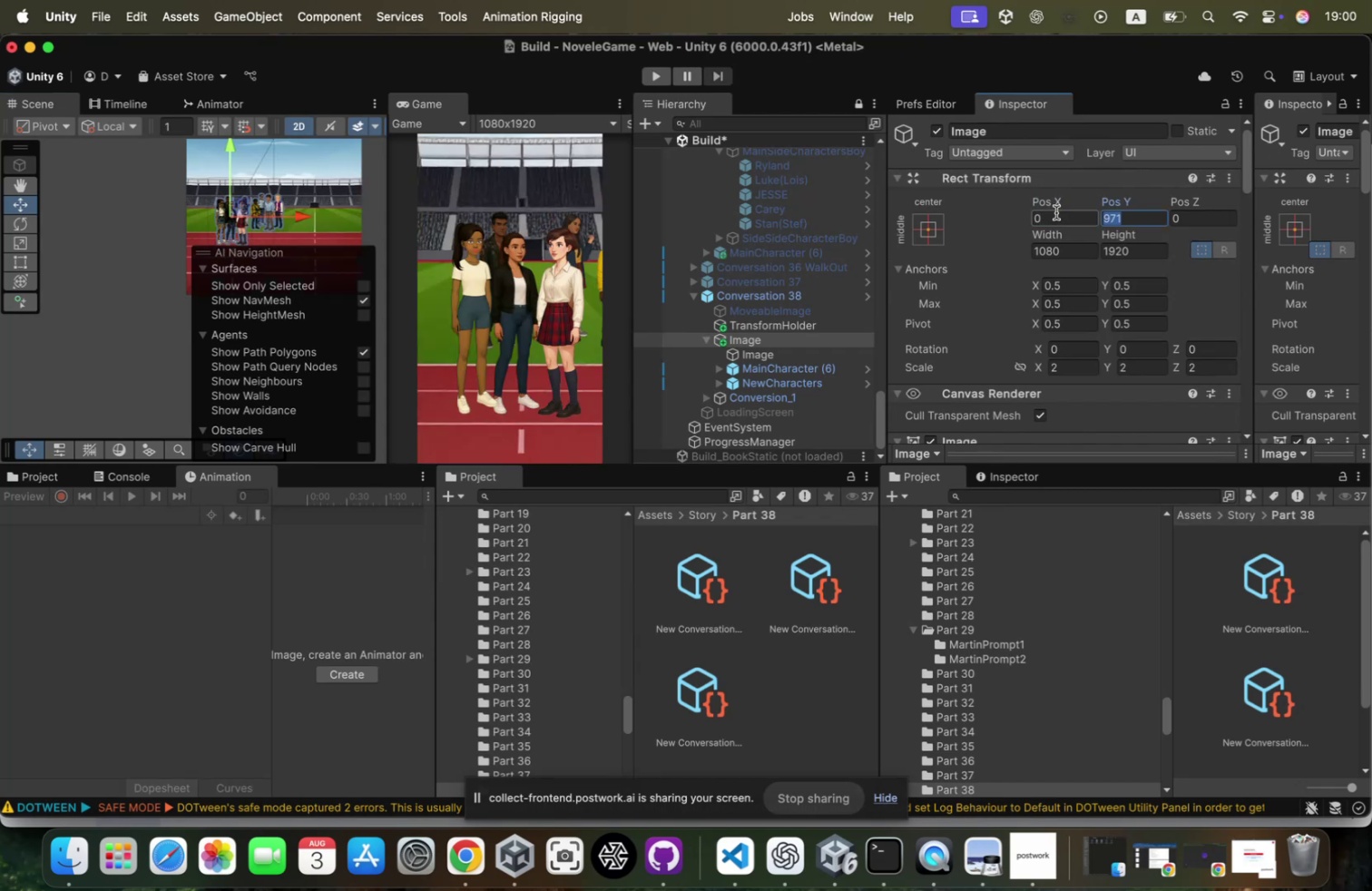 
key(Tab)
 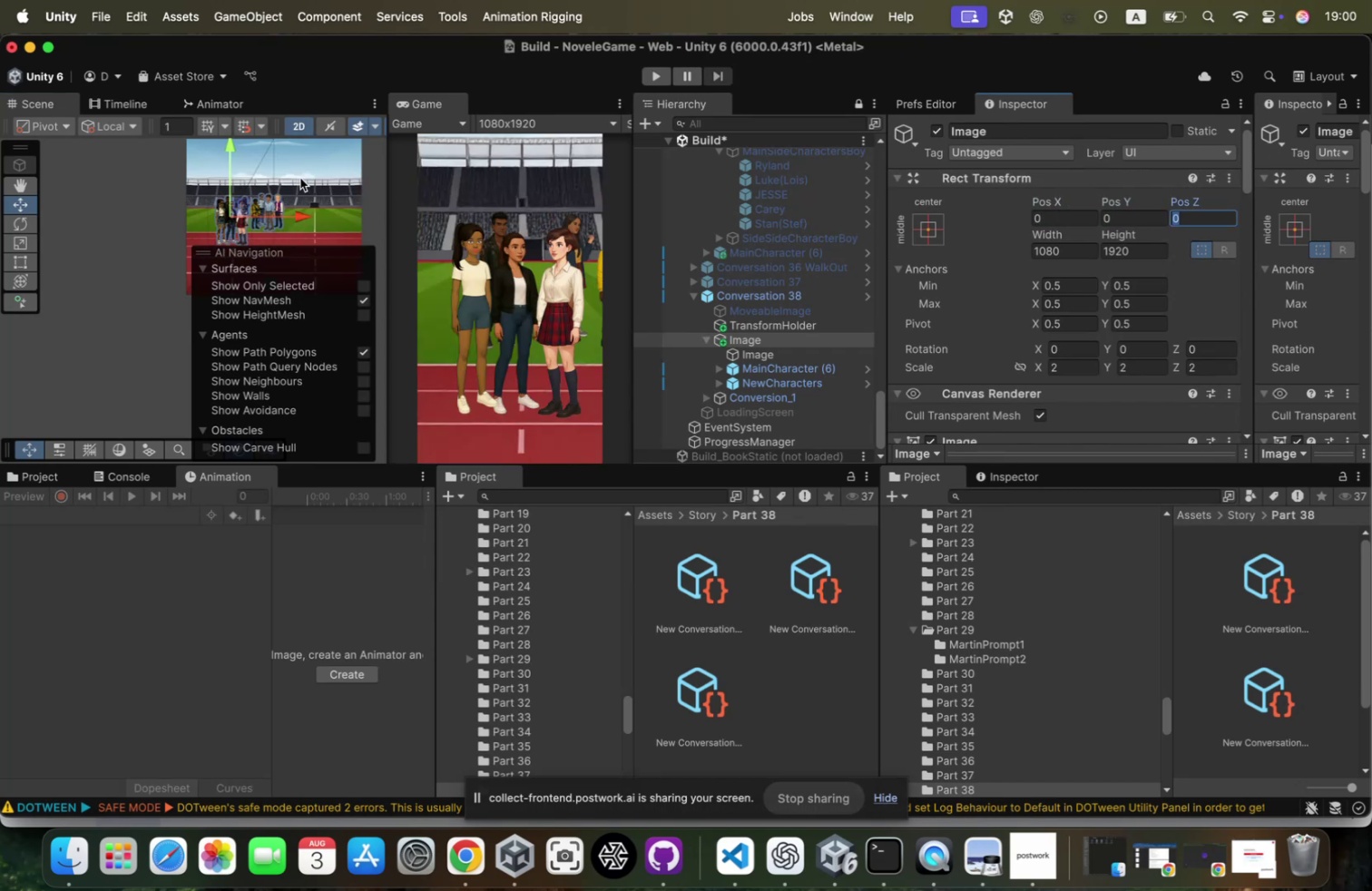 
left_click_drag(start_coordinate=[300, 216], to_coordinate=[264, 217])
 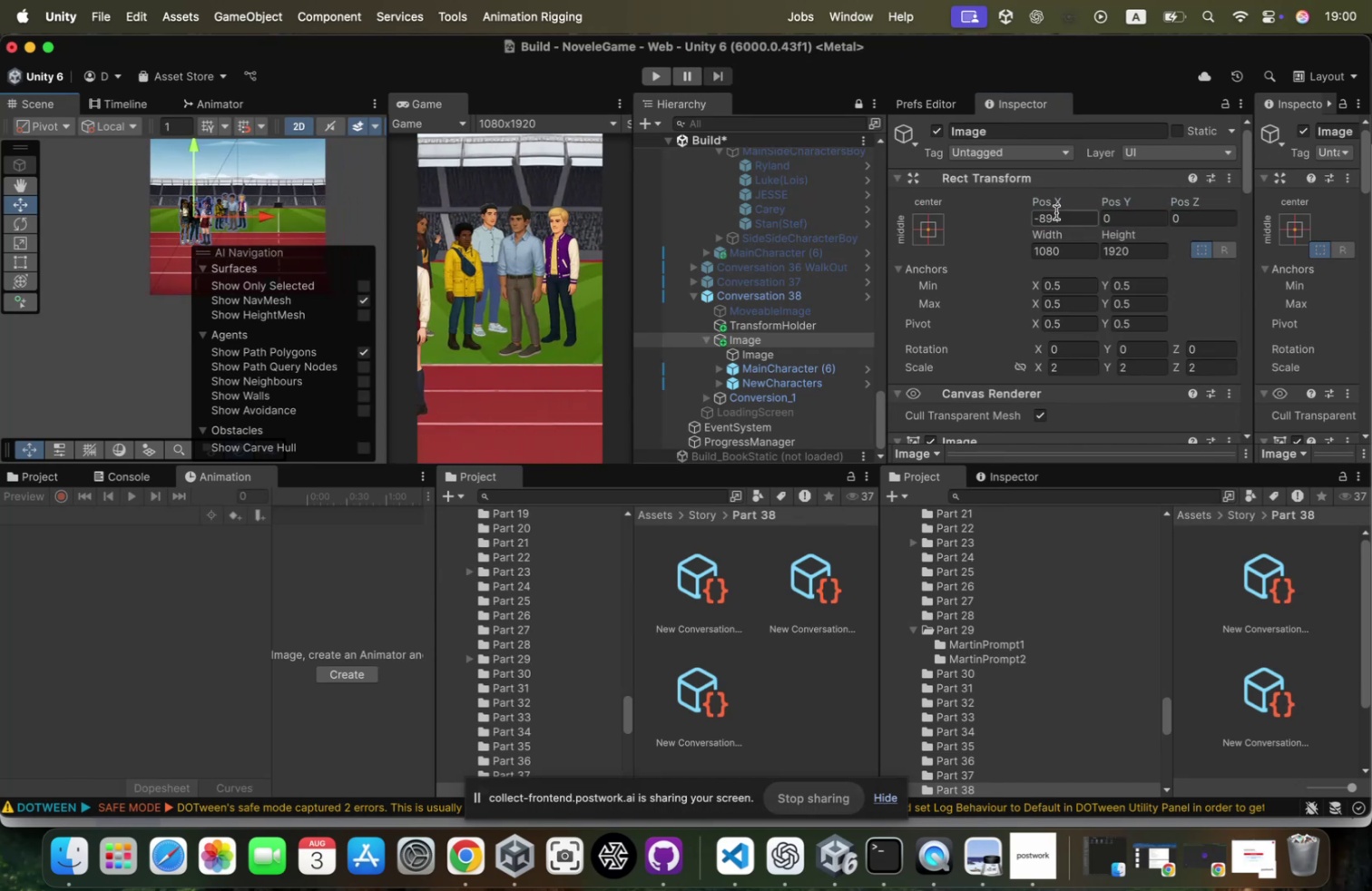 
left_click([1056, 212])
 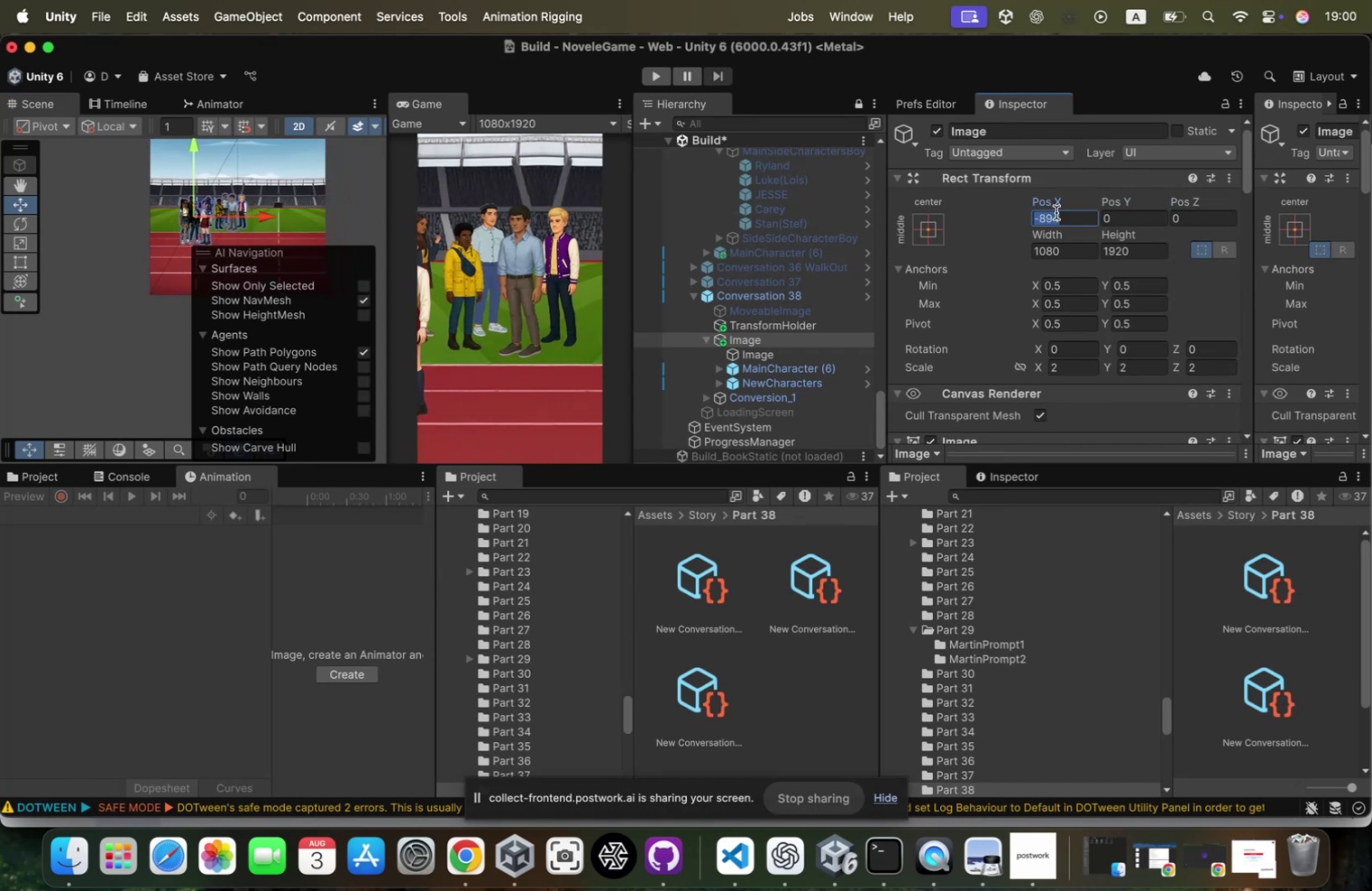 
key(Meta+CommandLeft)
 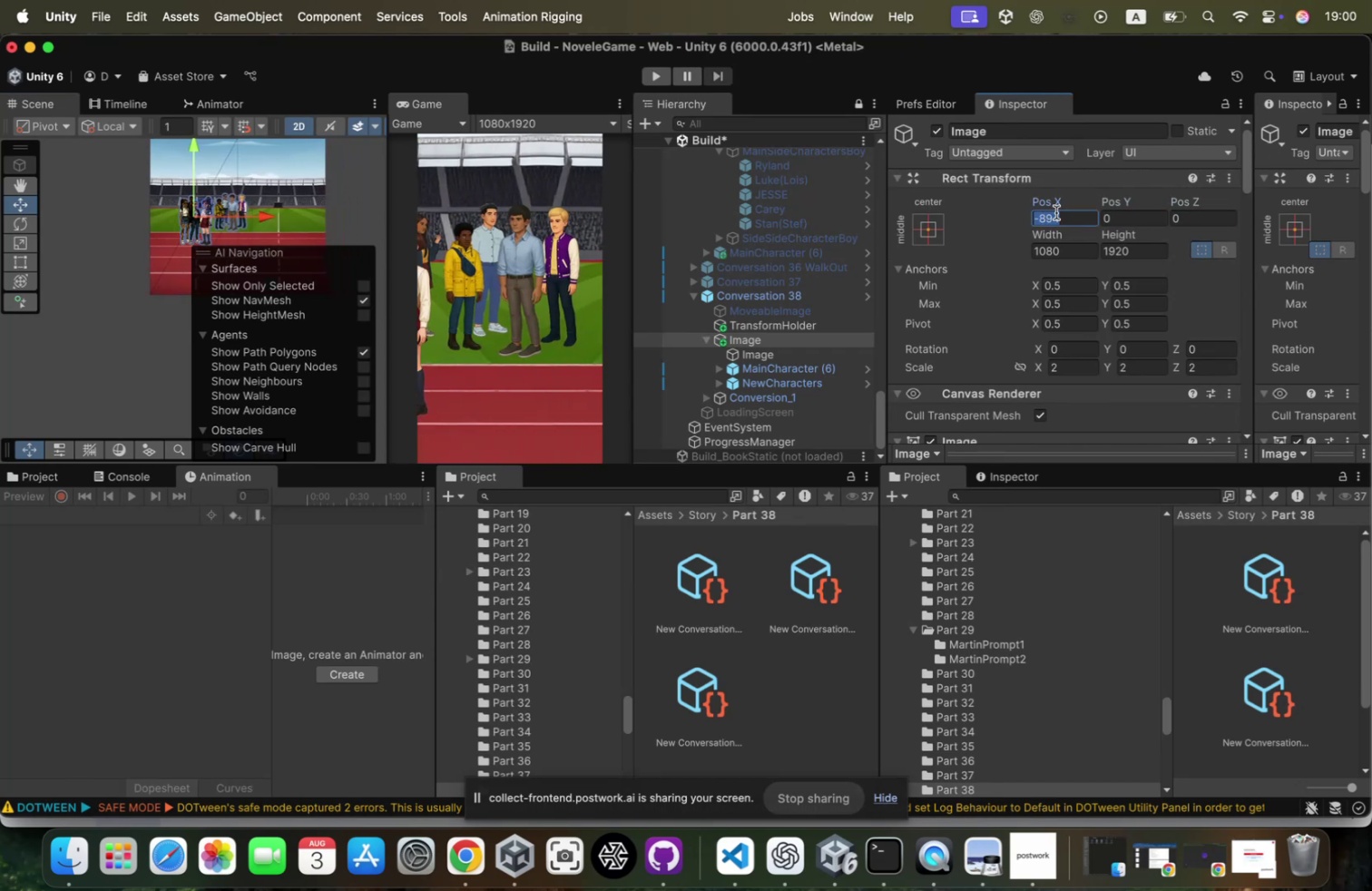 
key(Meta+C)
 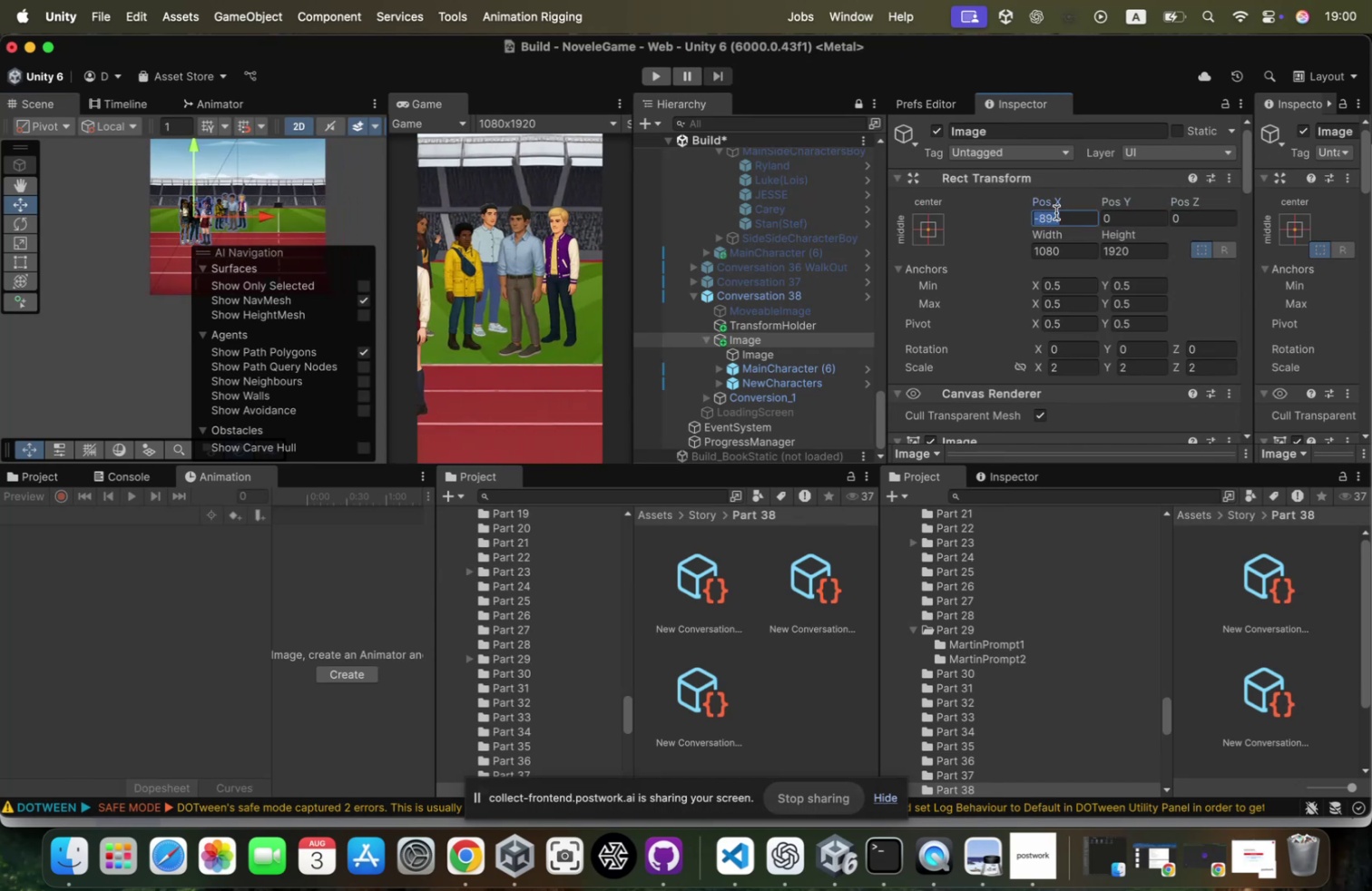 
scroll: coordinate [1056, 212], scroll_direction: down, amount: 175.0
 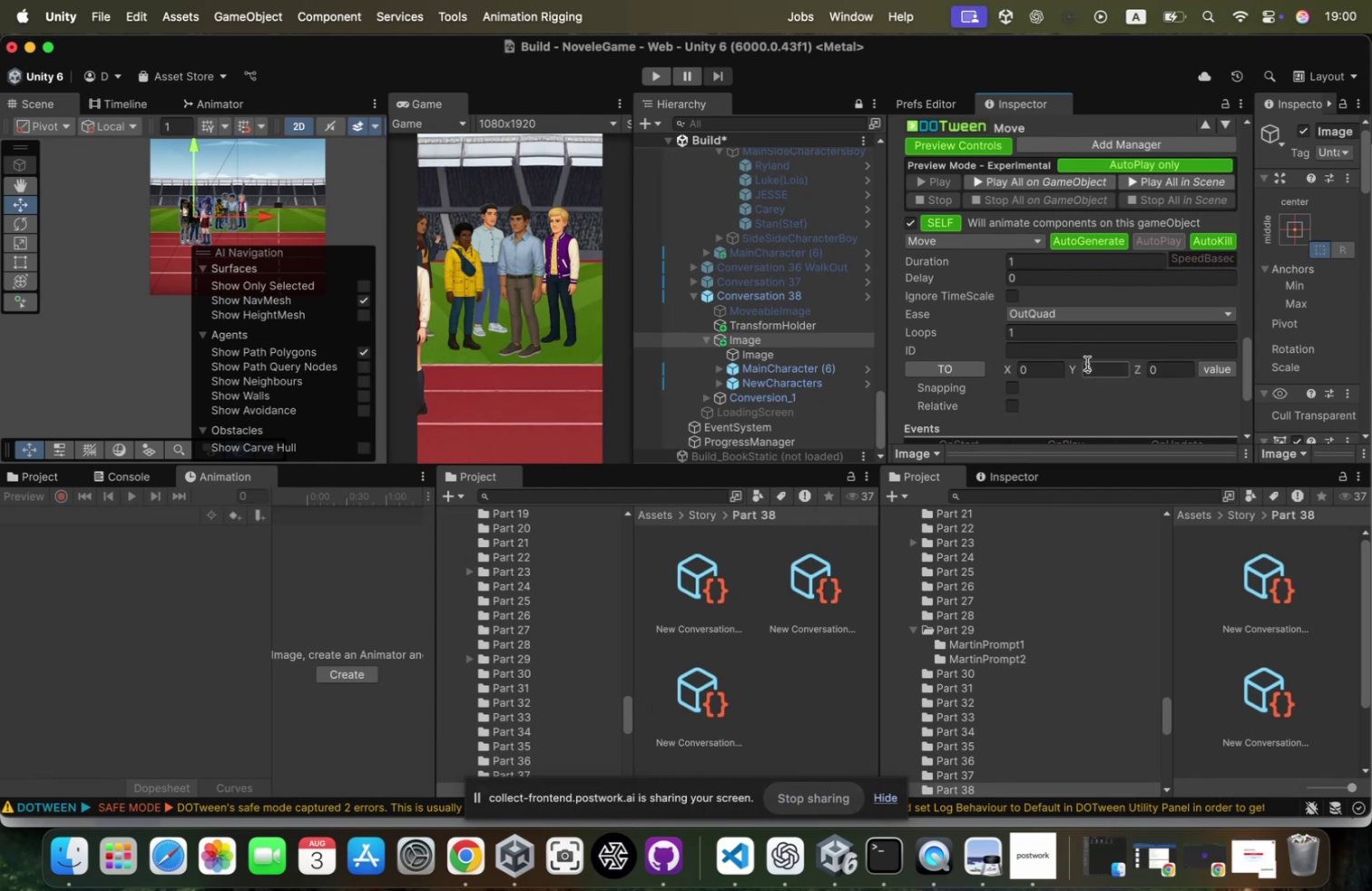 
left_click([1024, 366])
 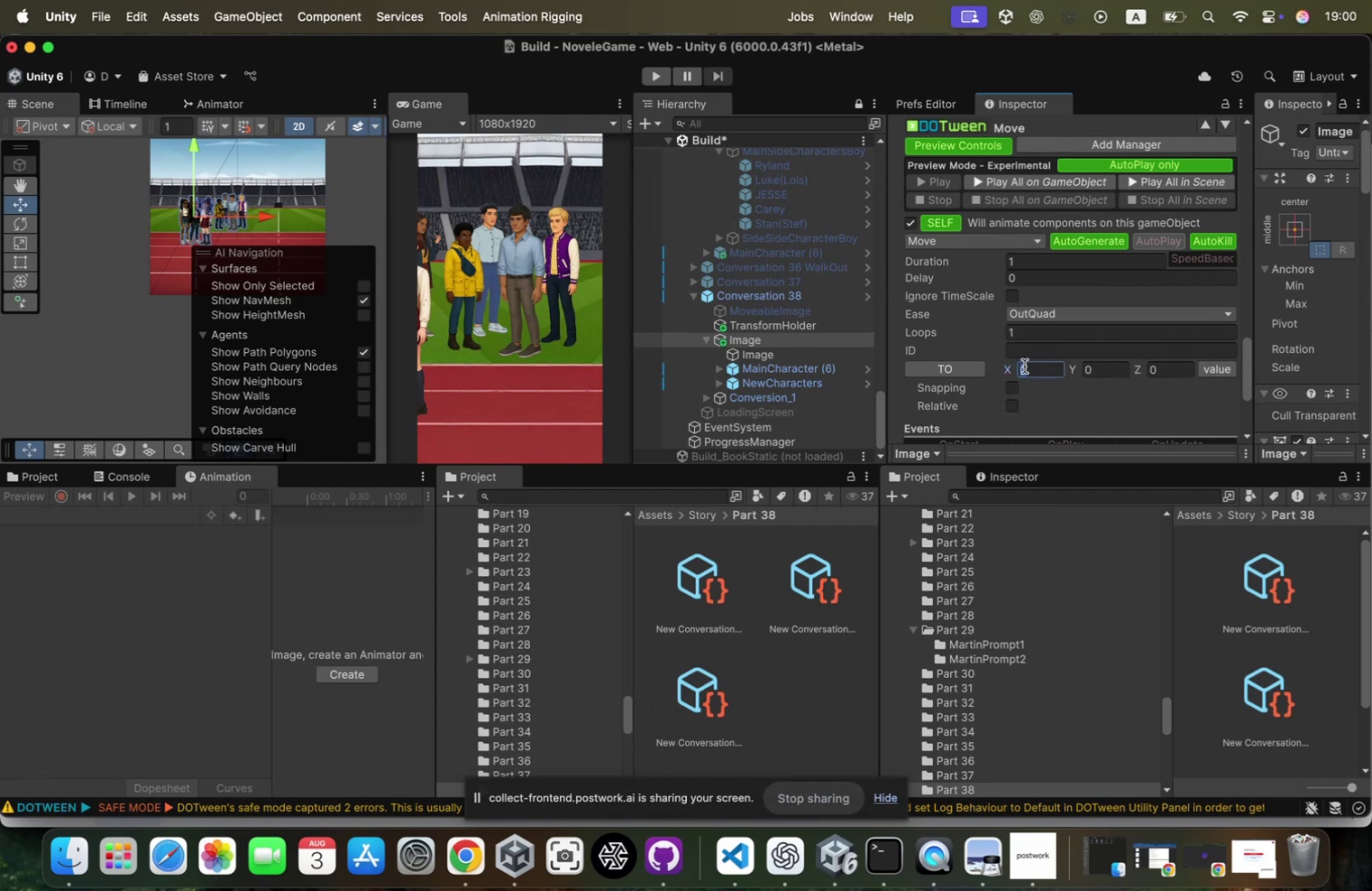 
key(Meta+CommandLeft)
 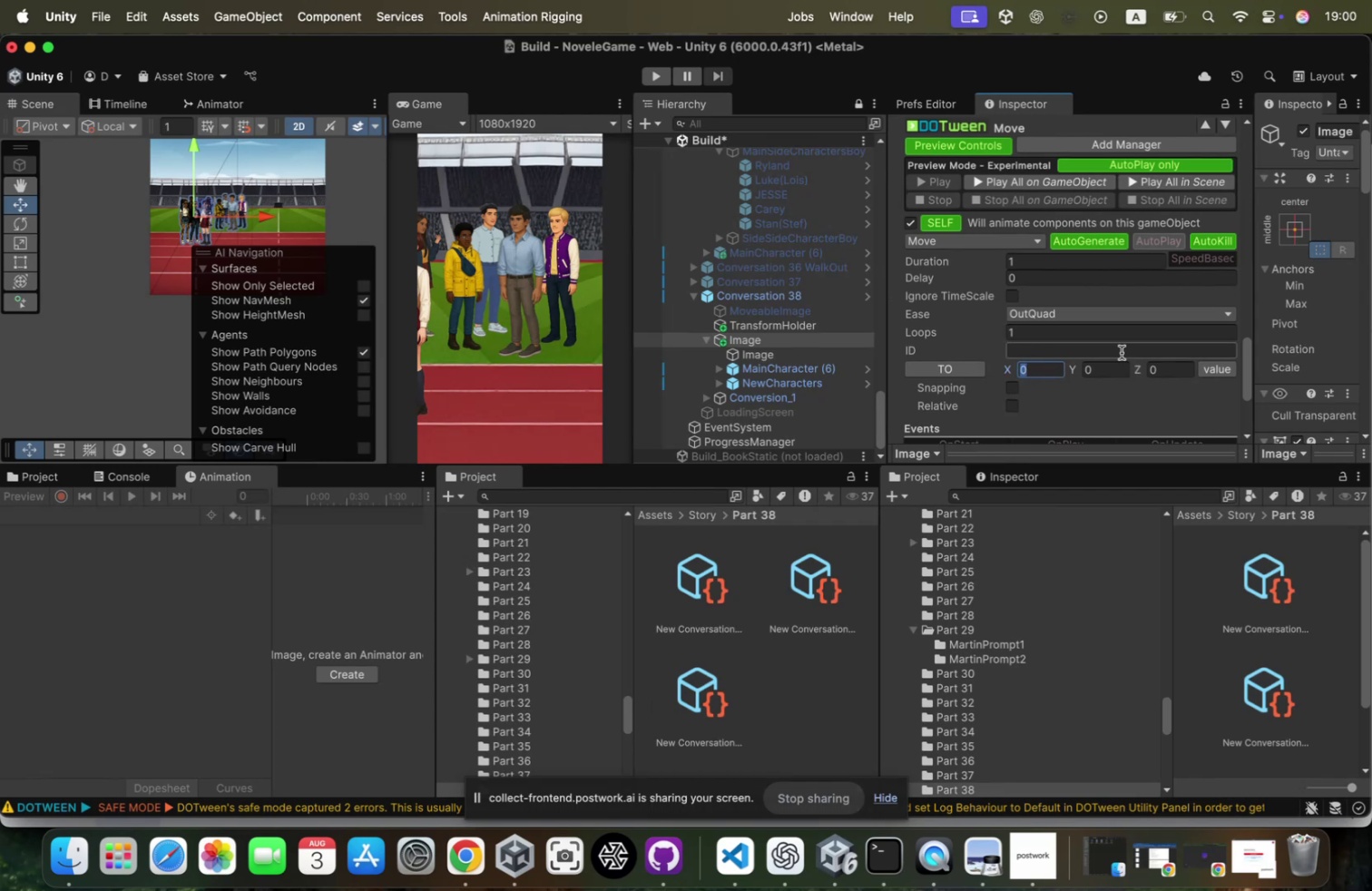 
key(Meta+V)
 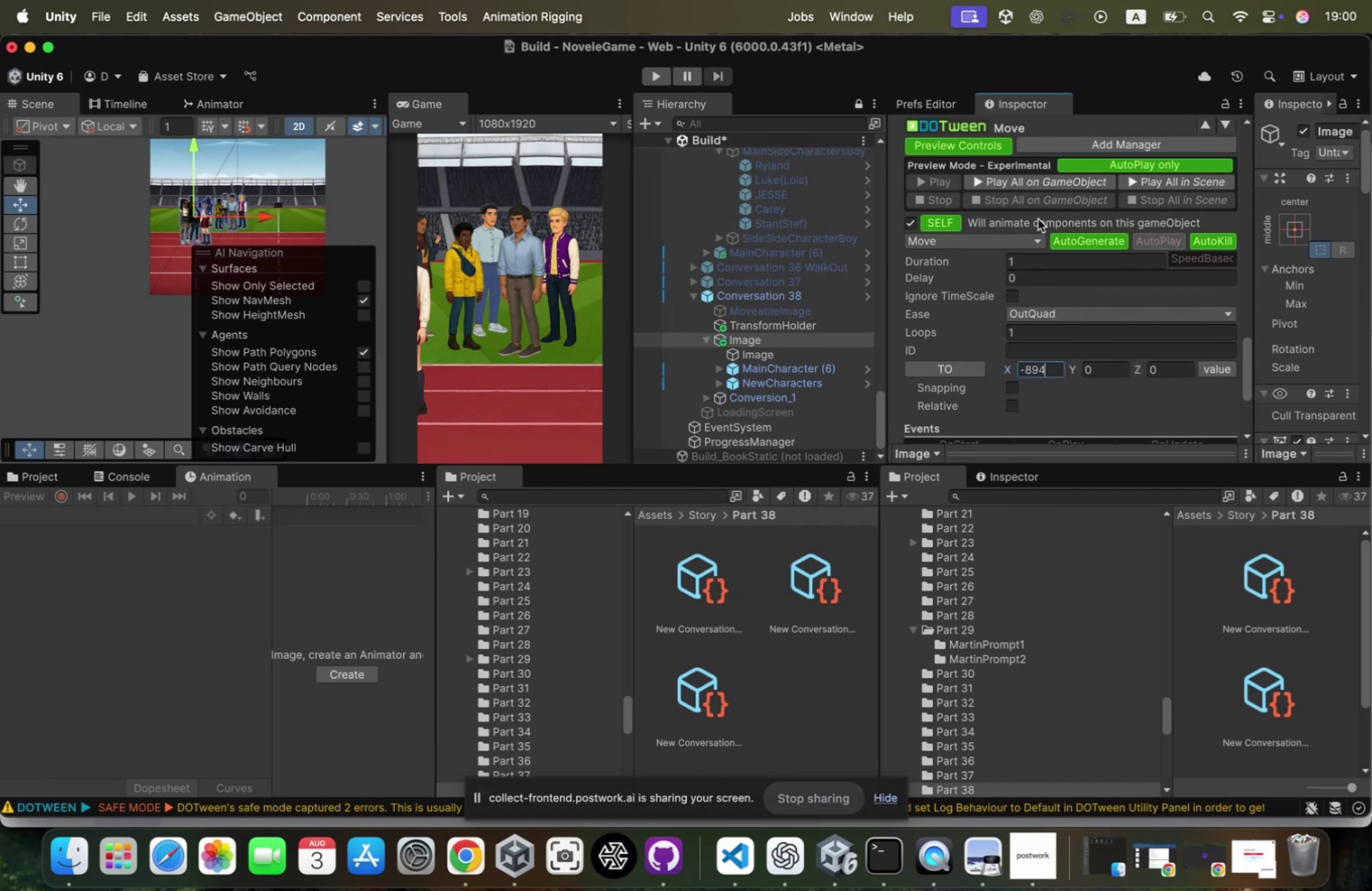 
scroll: coordinate [1053, 299], scroll_direction: up, amount: 25.0
 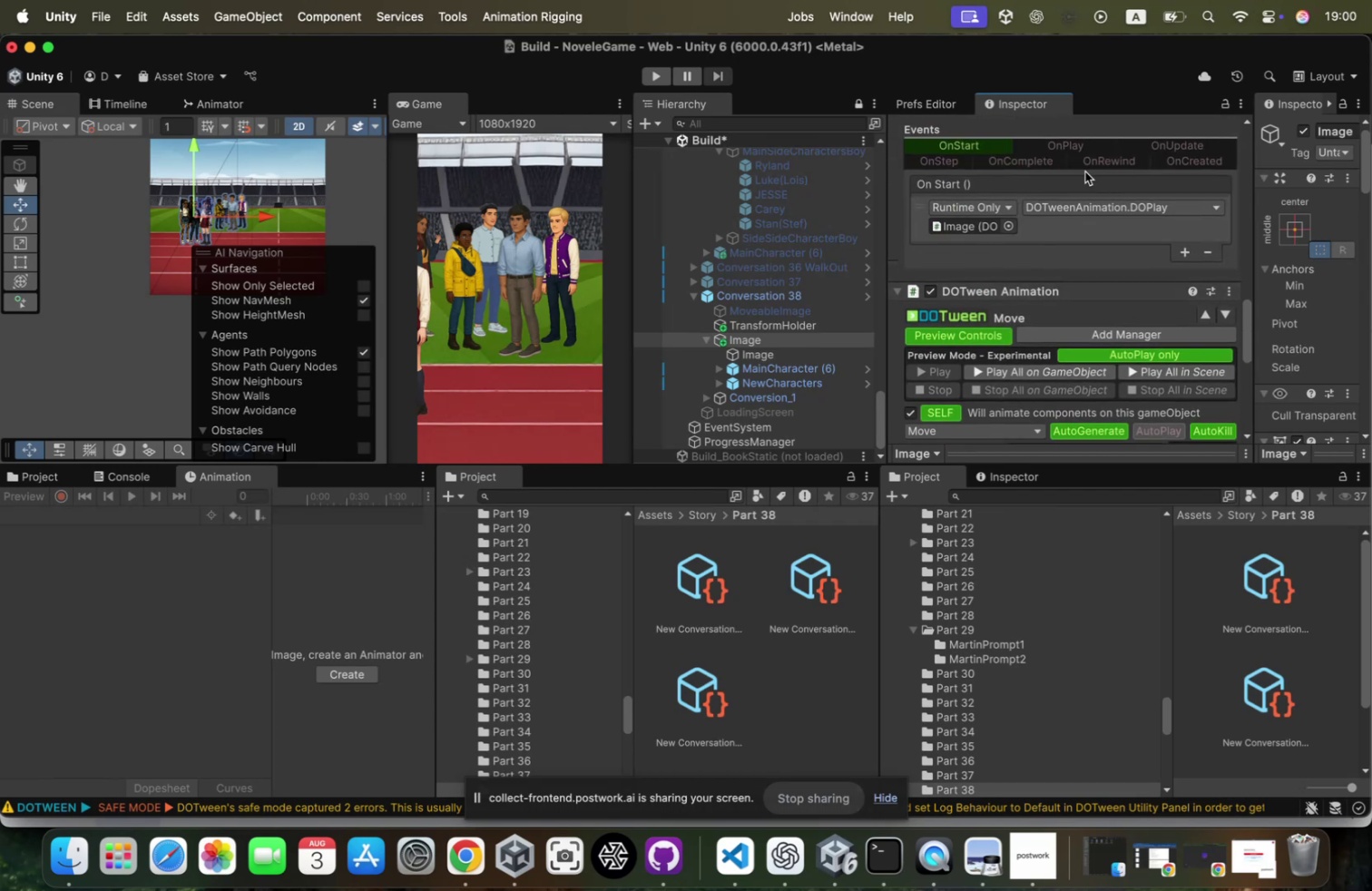 
scroll: coordinate [1024, 317], scroll_direction: down, amount: 33.0
 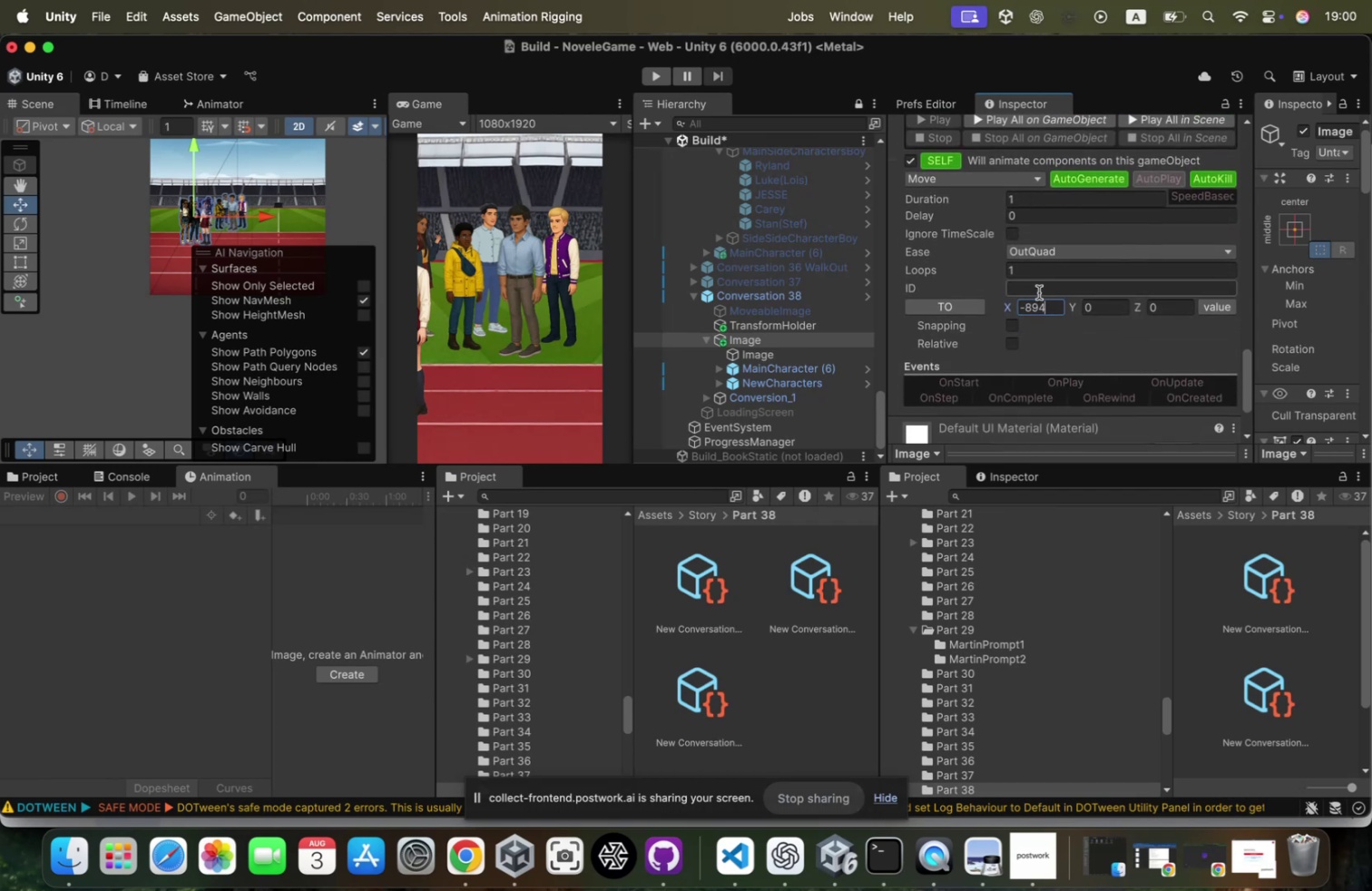 
left_click([1039, 292])
 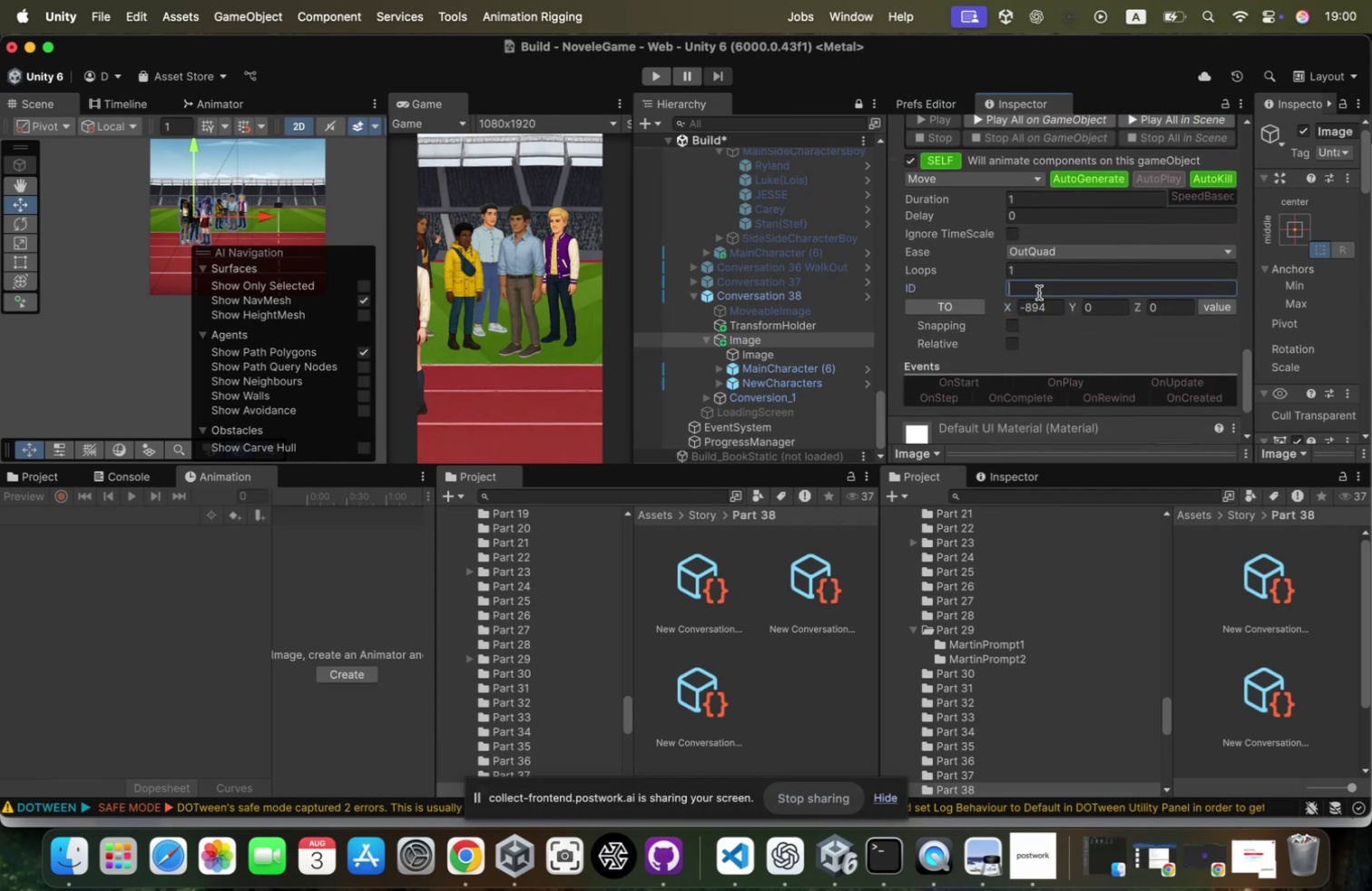 
type(MoveToJesse)
 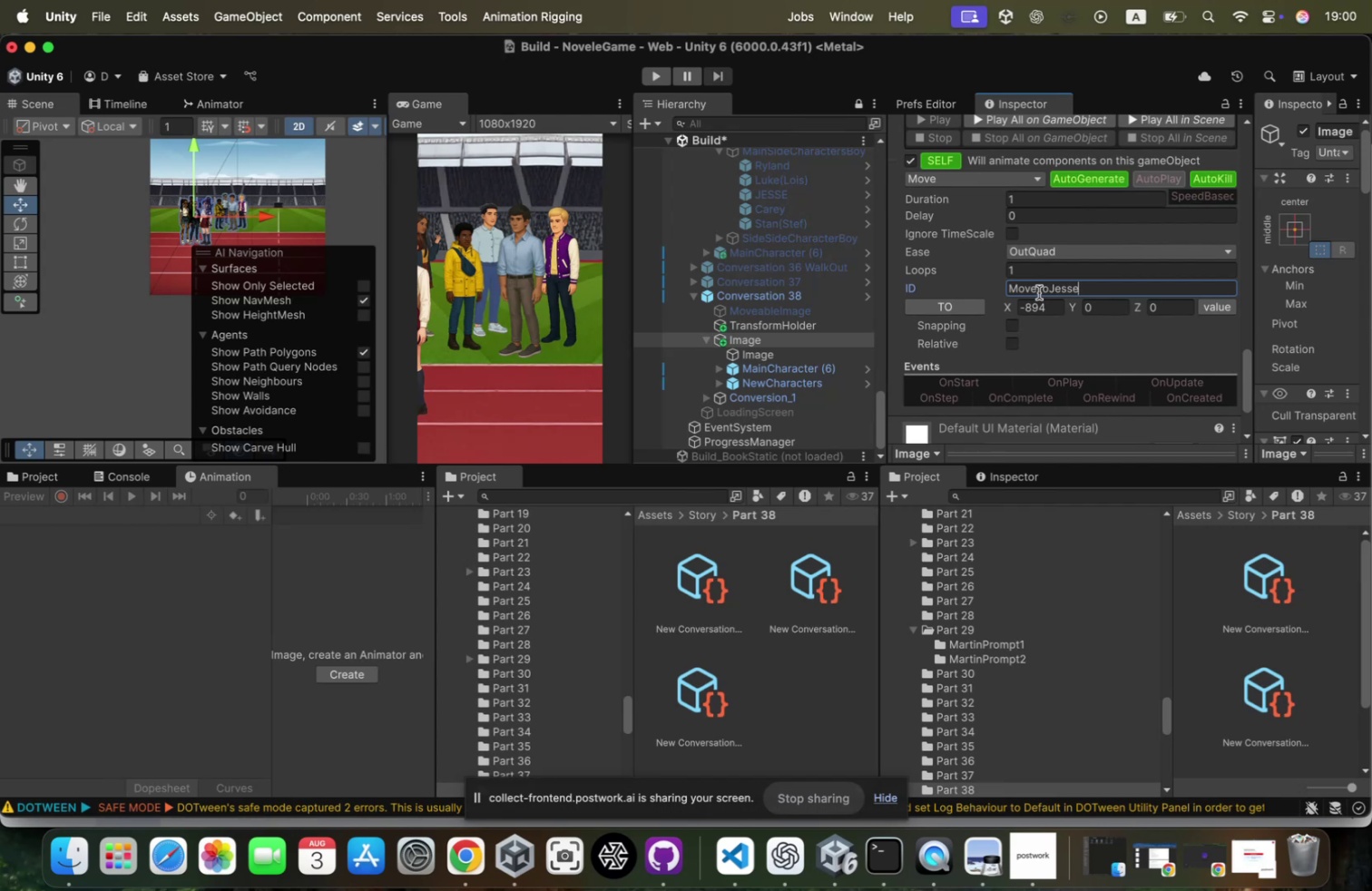 
key(Meta+A)
 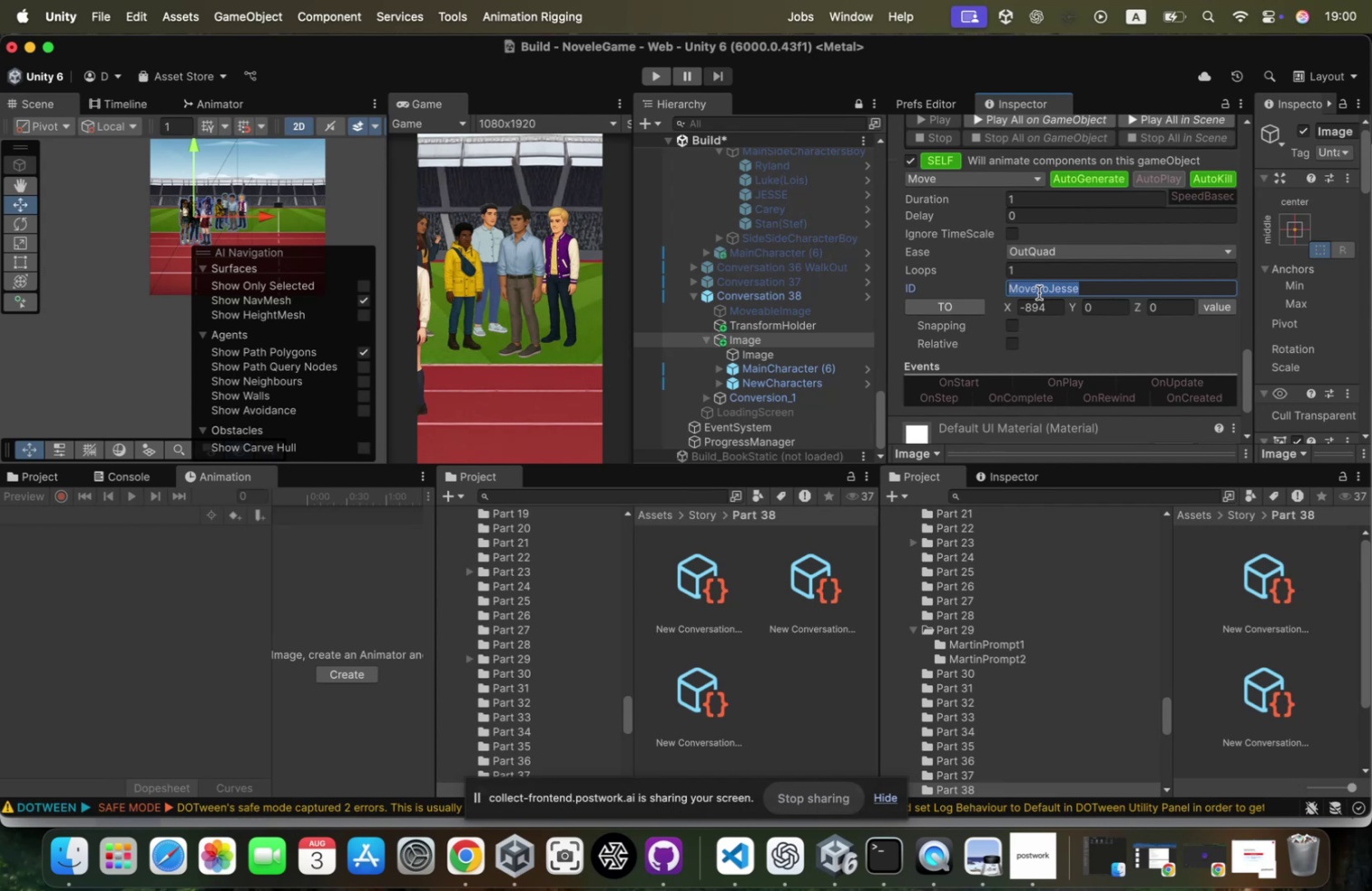 
key(Meta+C)
 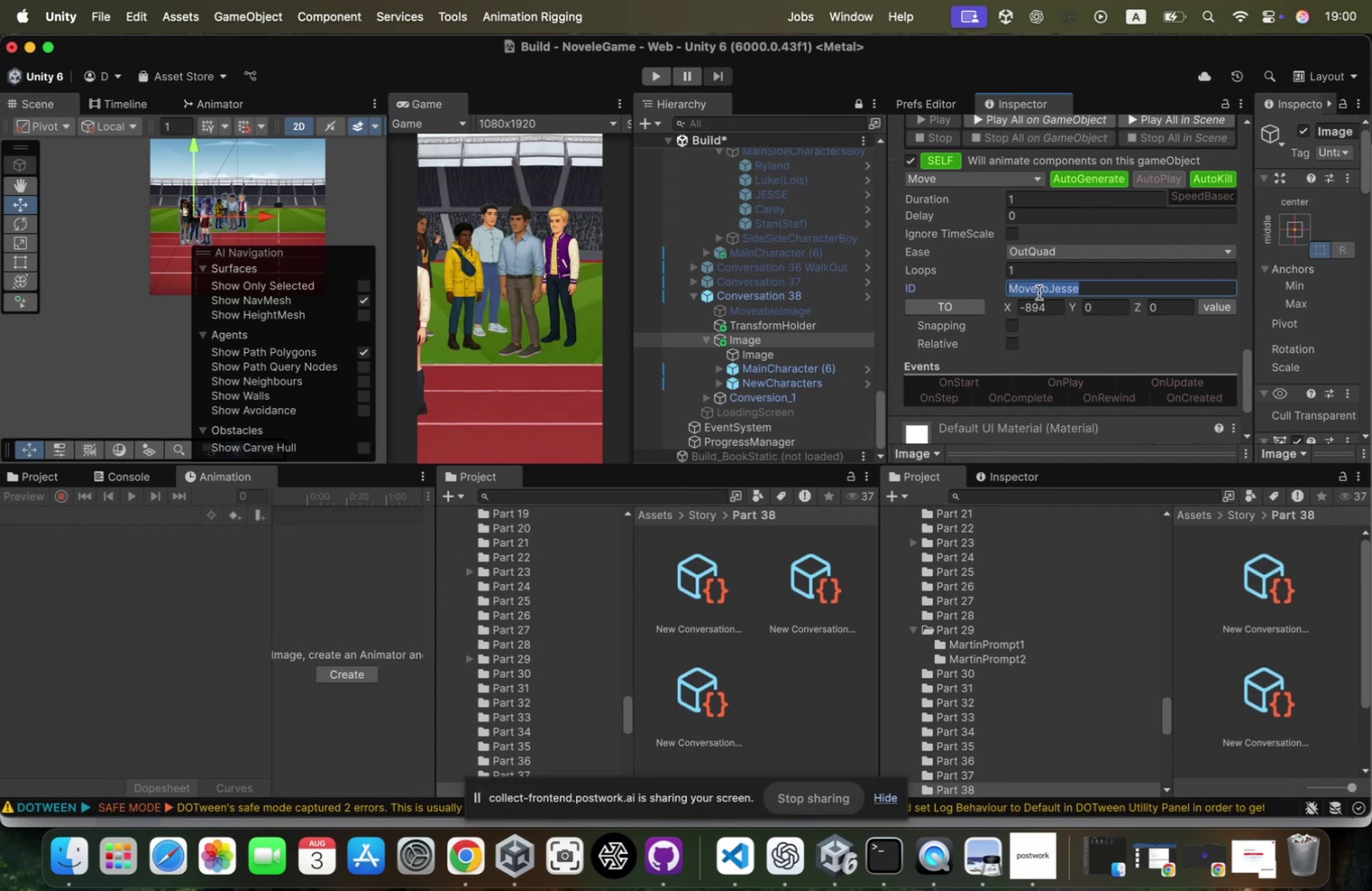 
scroll: coordinate [1039, 292], scroll_direction: up, amount: 33.0
 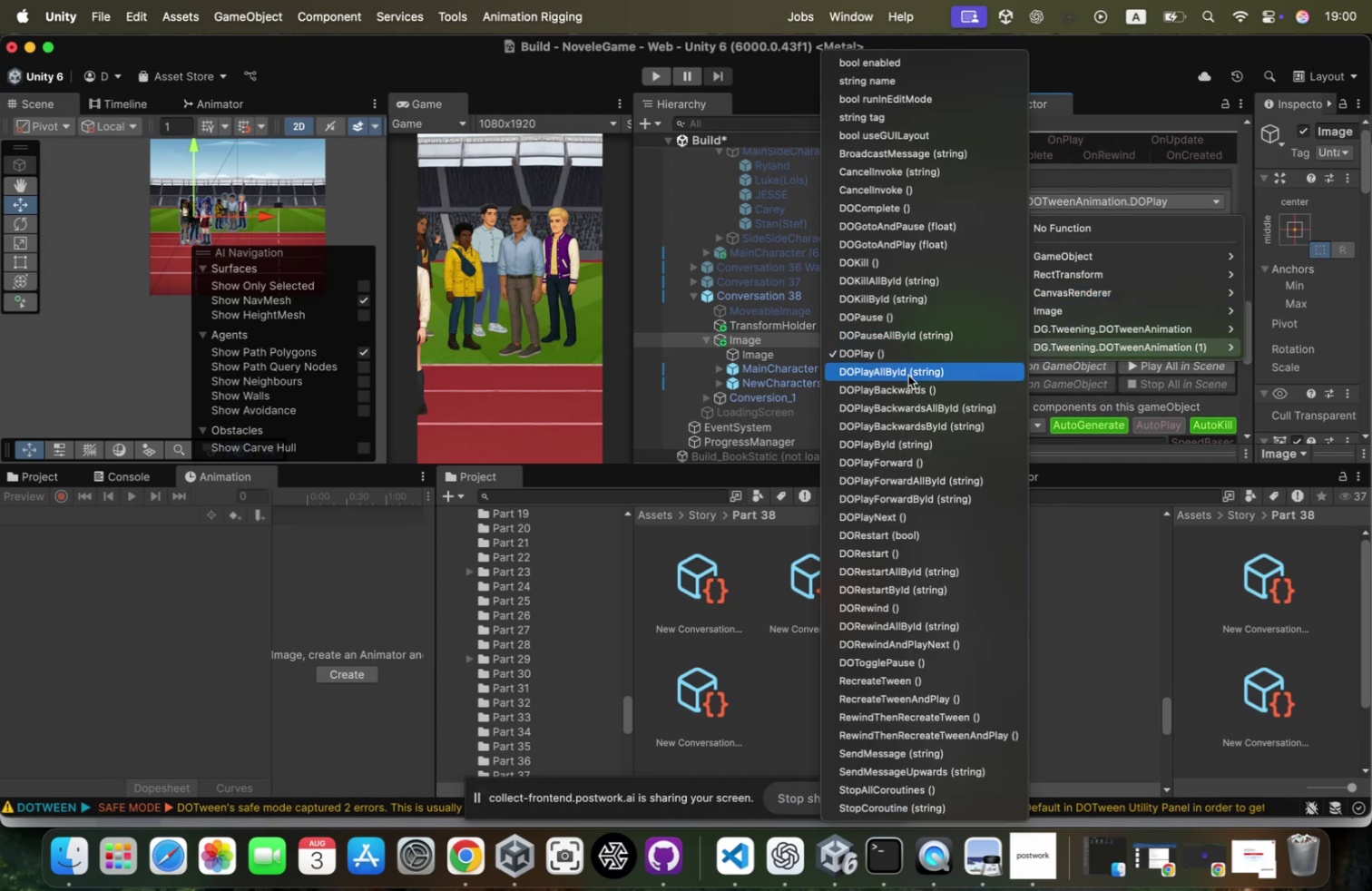 
wait(5.25)
 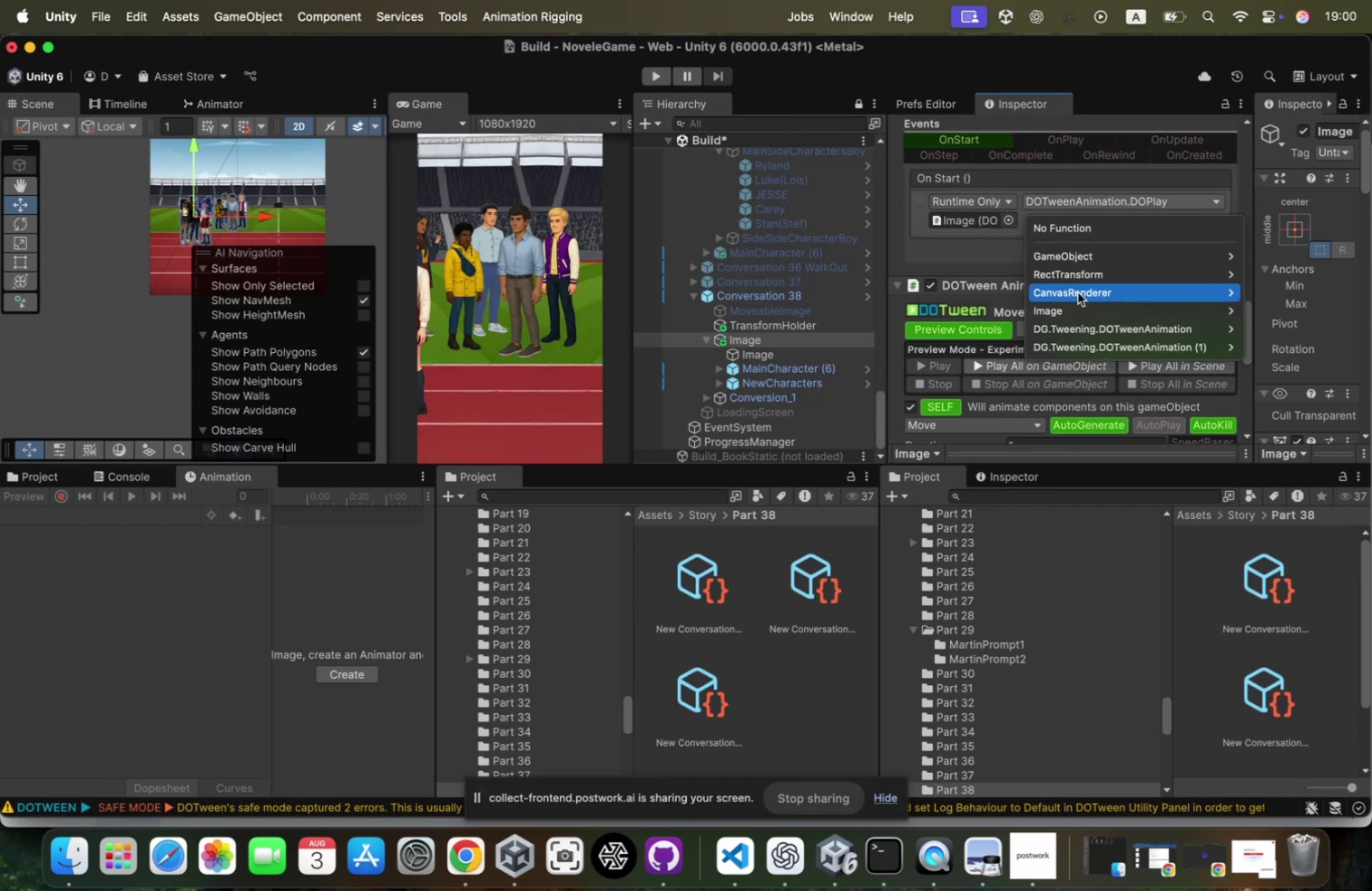 
left_click([949, 333])
 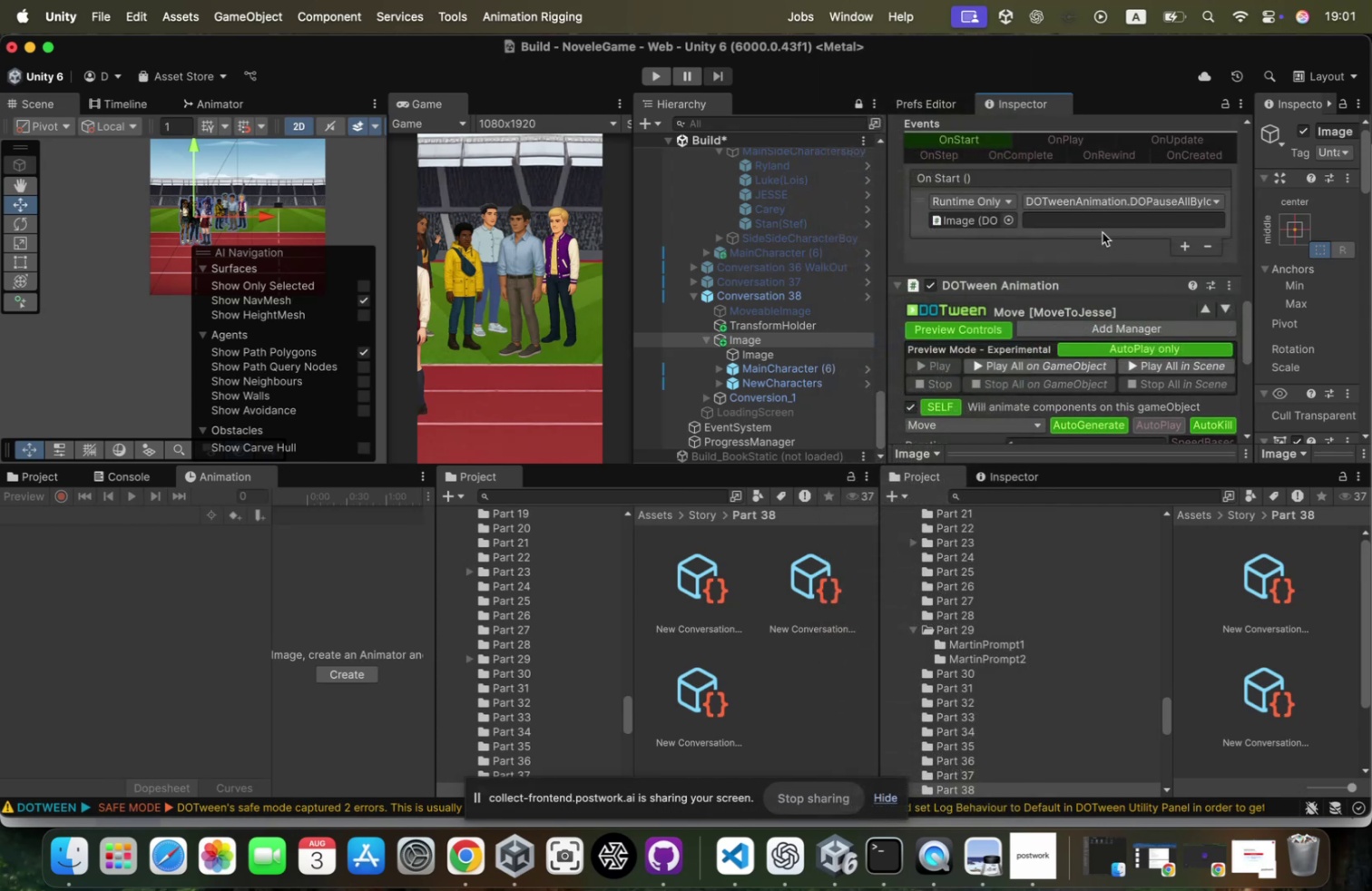 
left_click([1106, 222])
 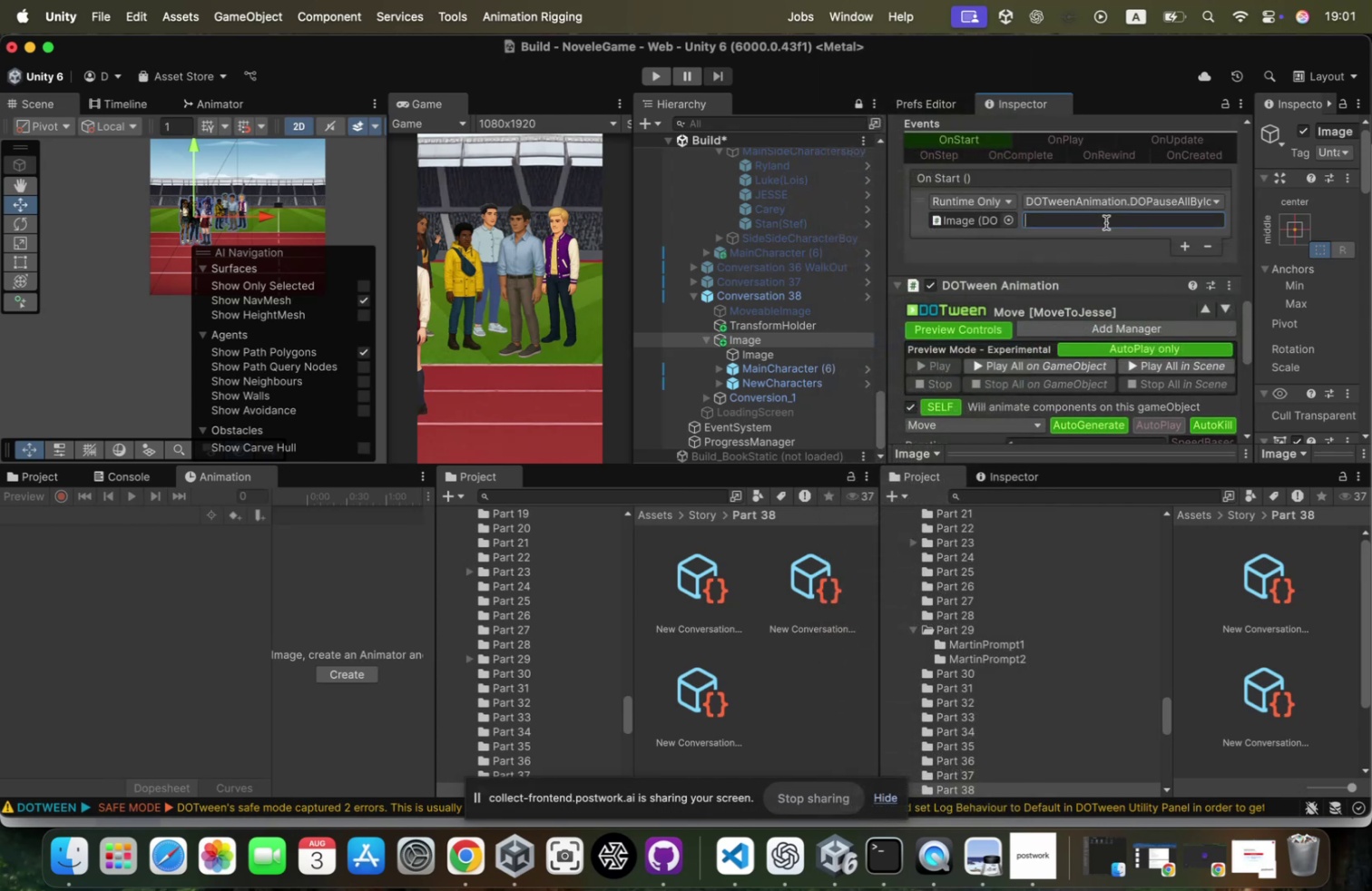 
key(Meta+CommandLeft)
 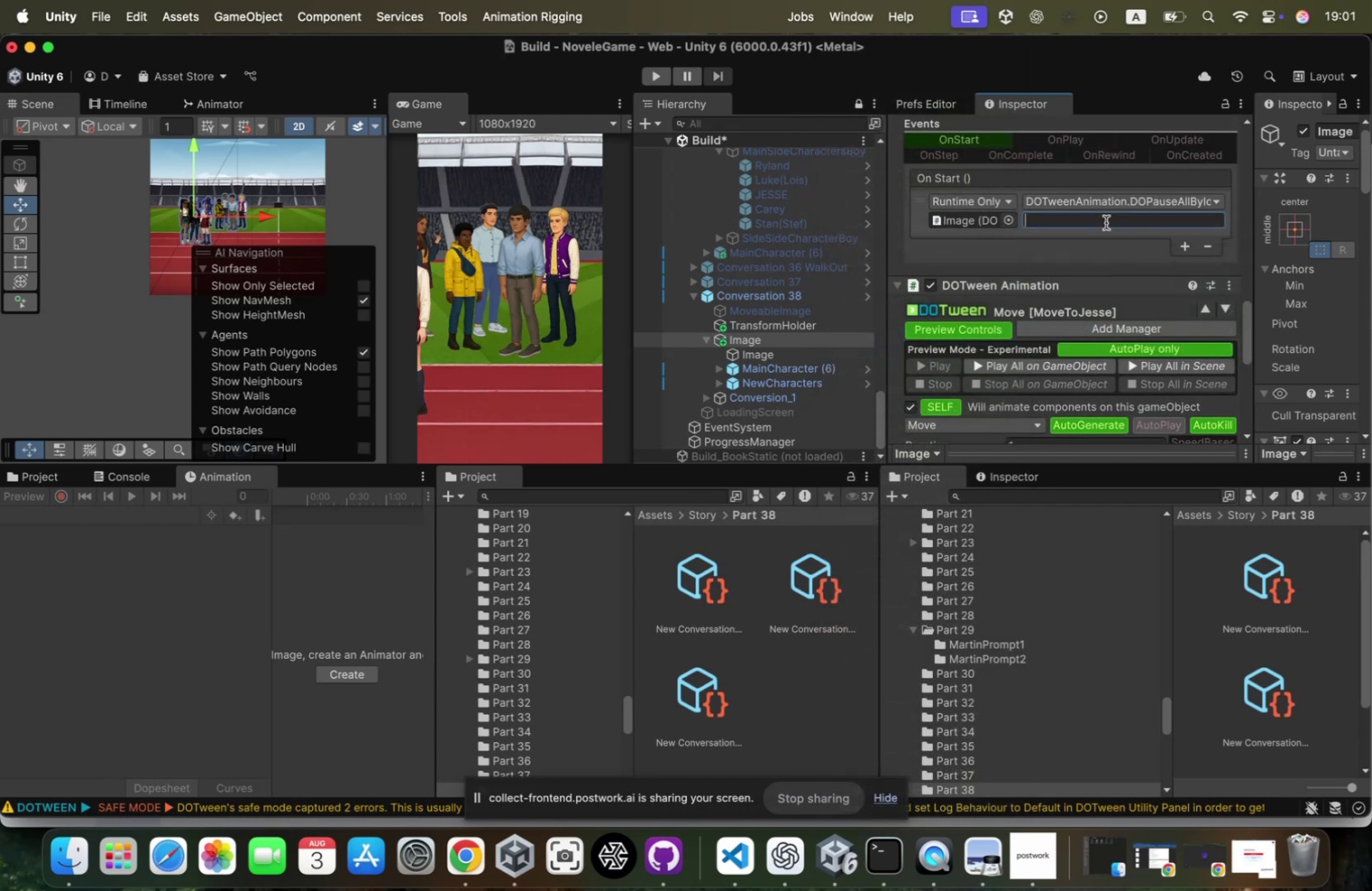 
key(Meta+V)
 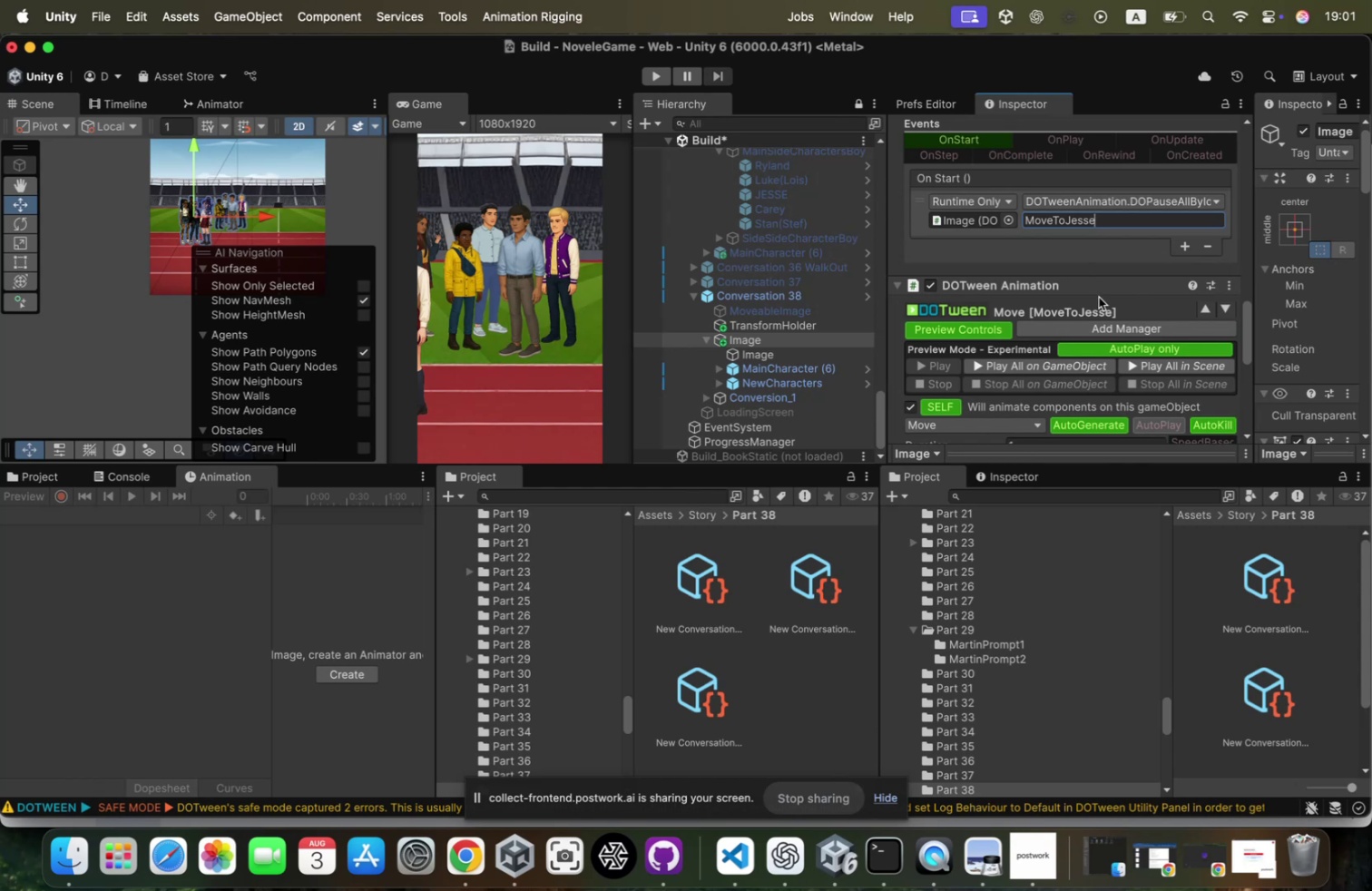 
left_click([1108, 220])
 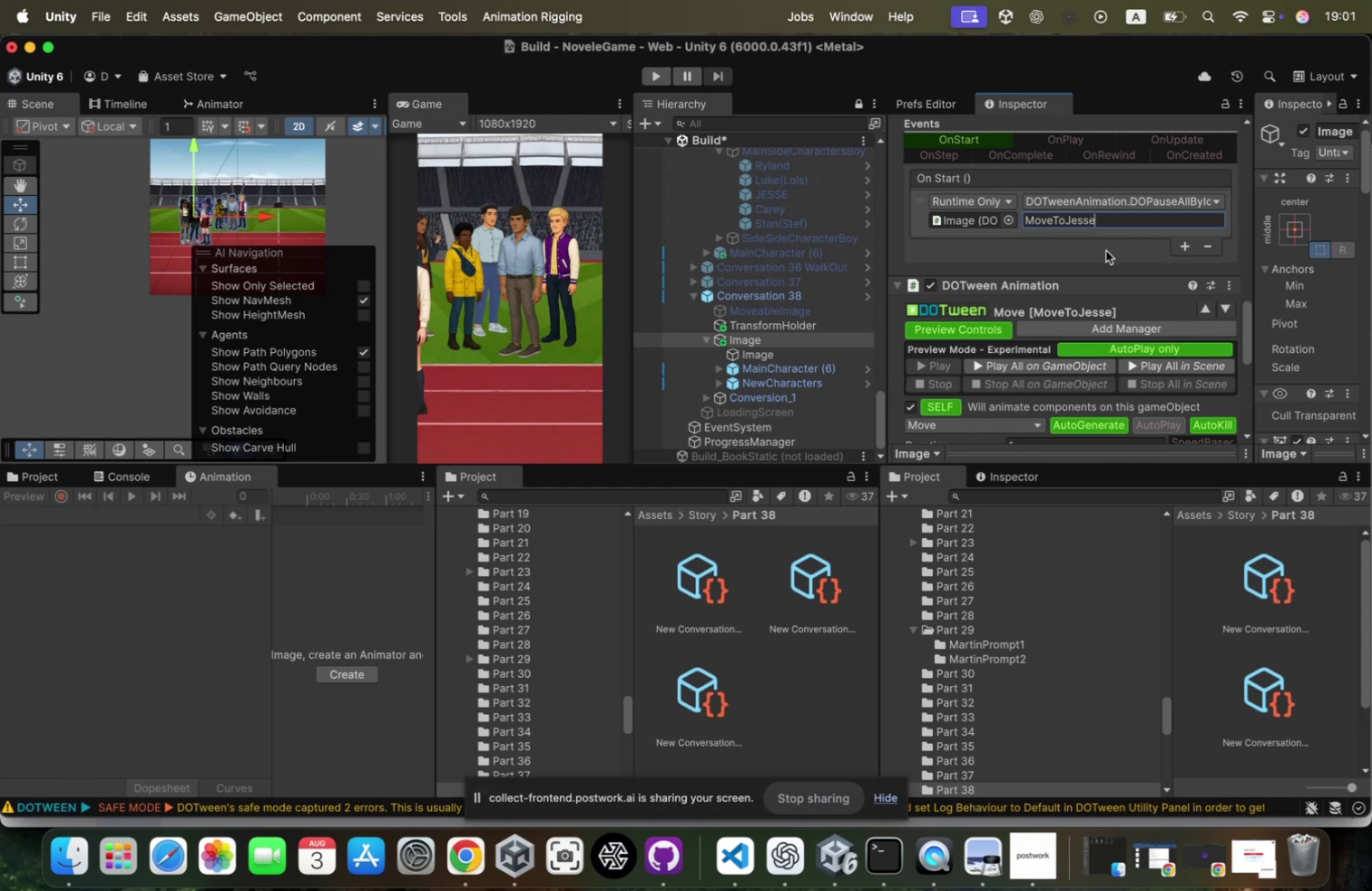 
left_click([1105, 250])
 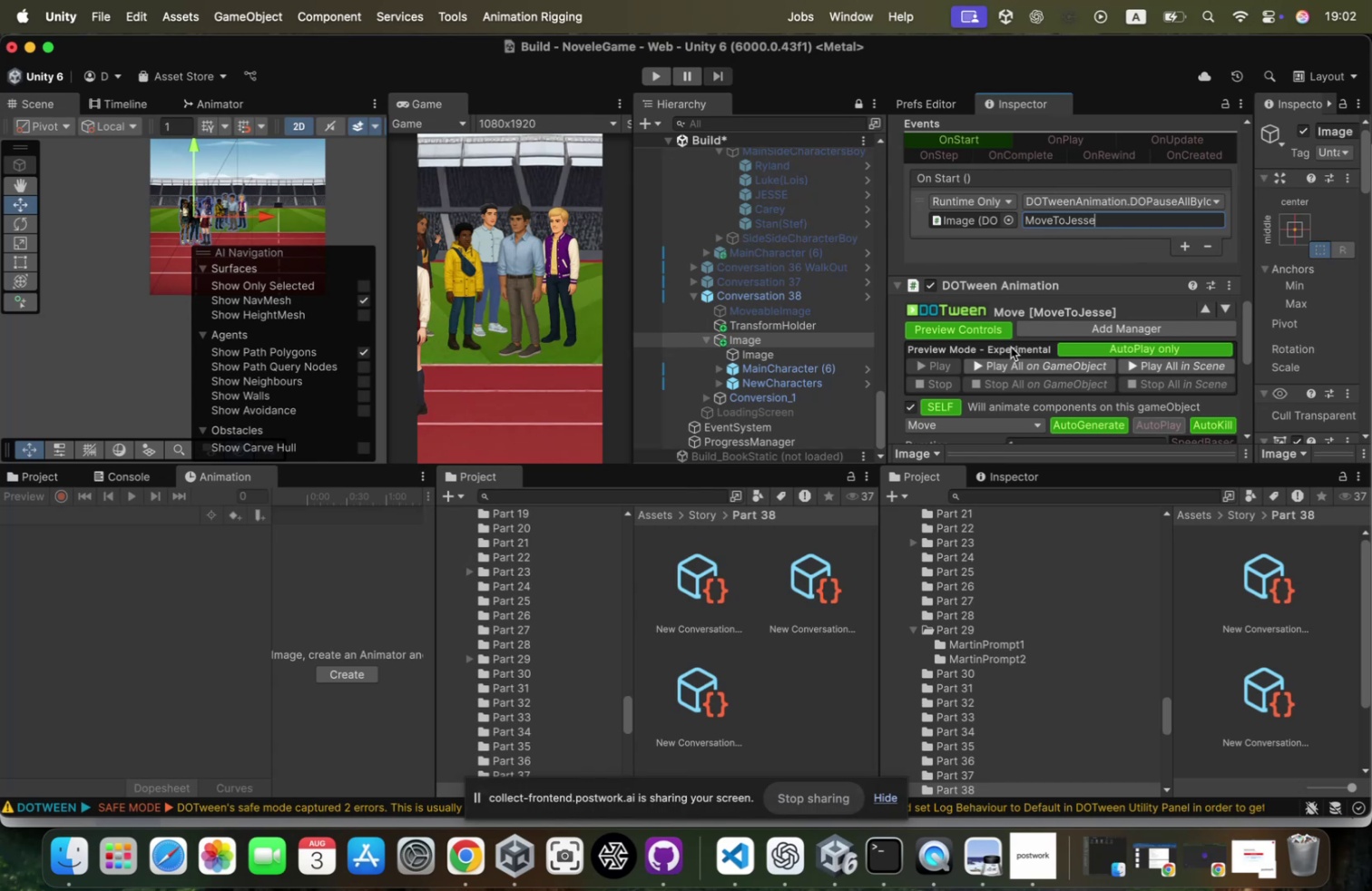 
wait(81.81)
 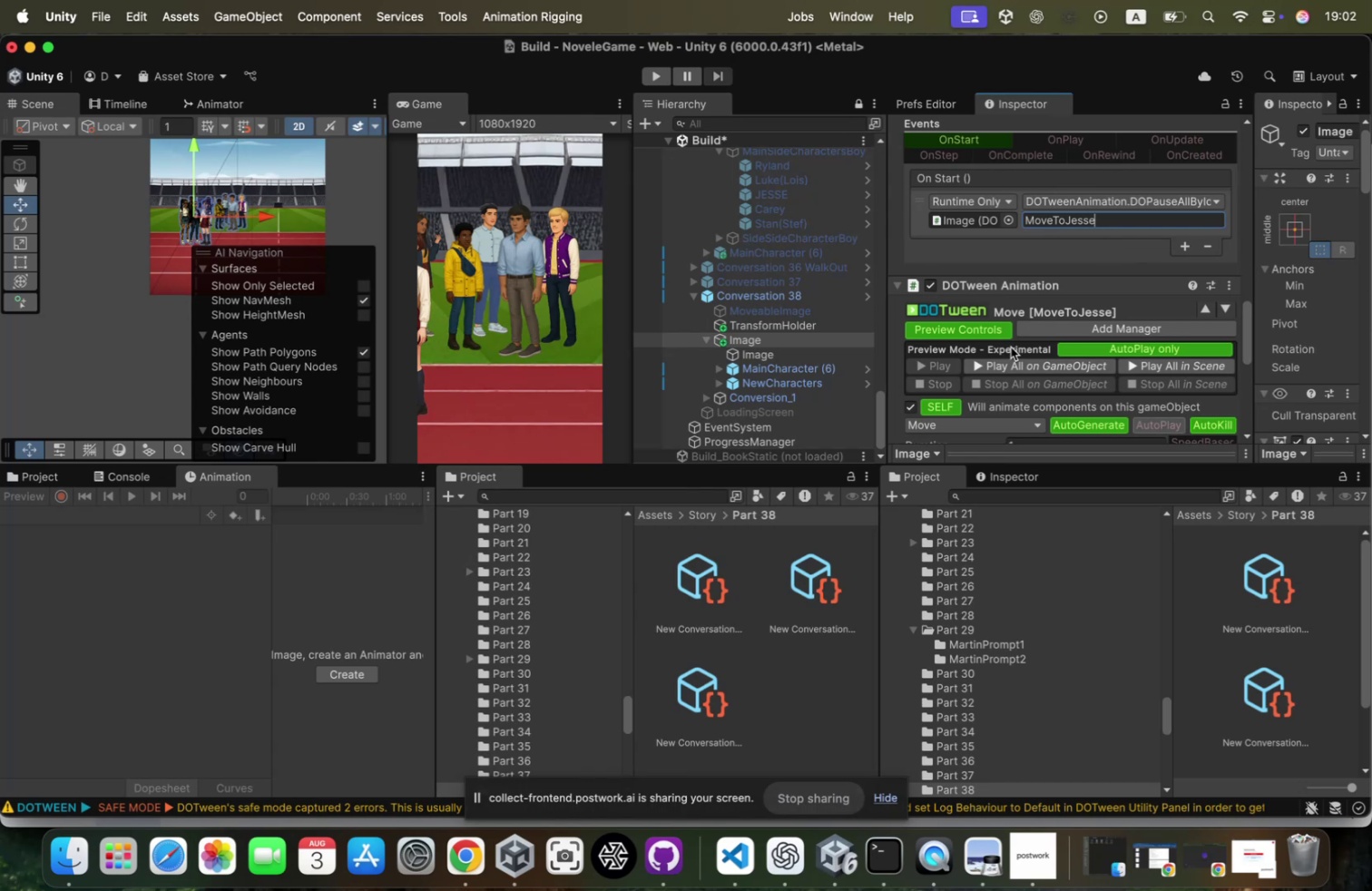 
scroll: coordinate [1120, 234], scroll_direction: down, amount: 20.0
 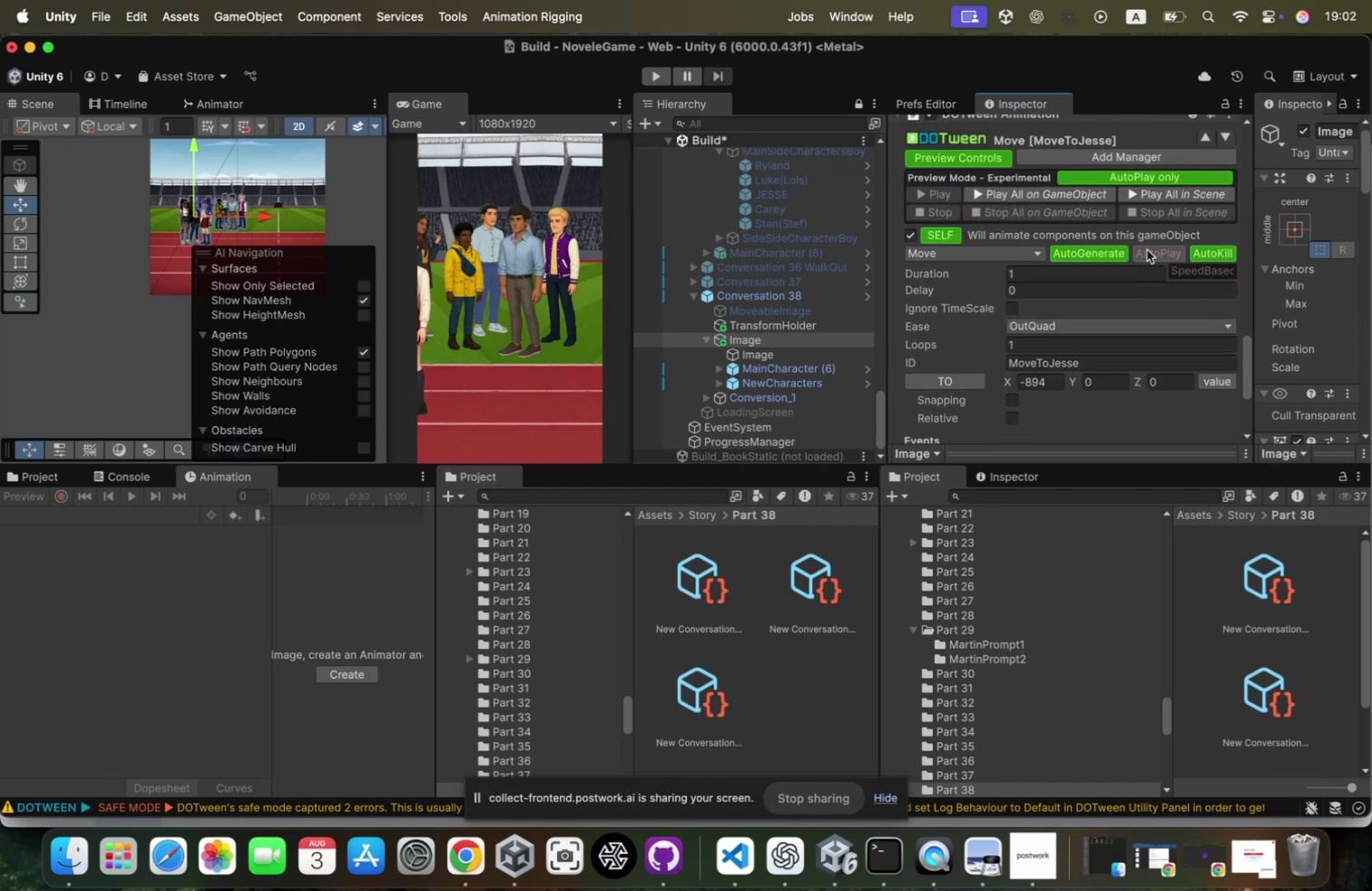 
scroll: coordinate [1047, 244], scroll_direction: up, amount: 57.0
 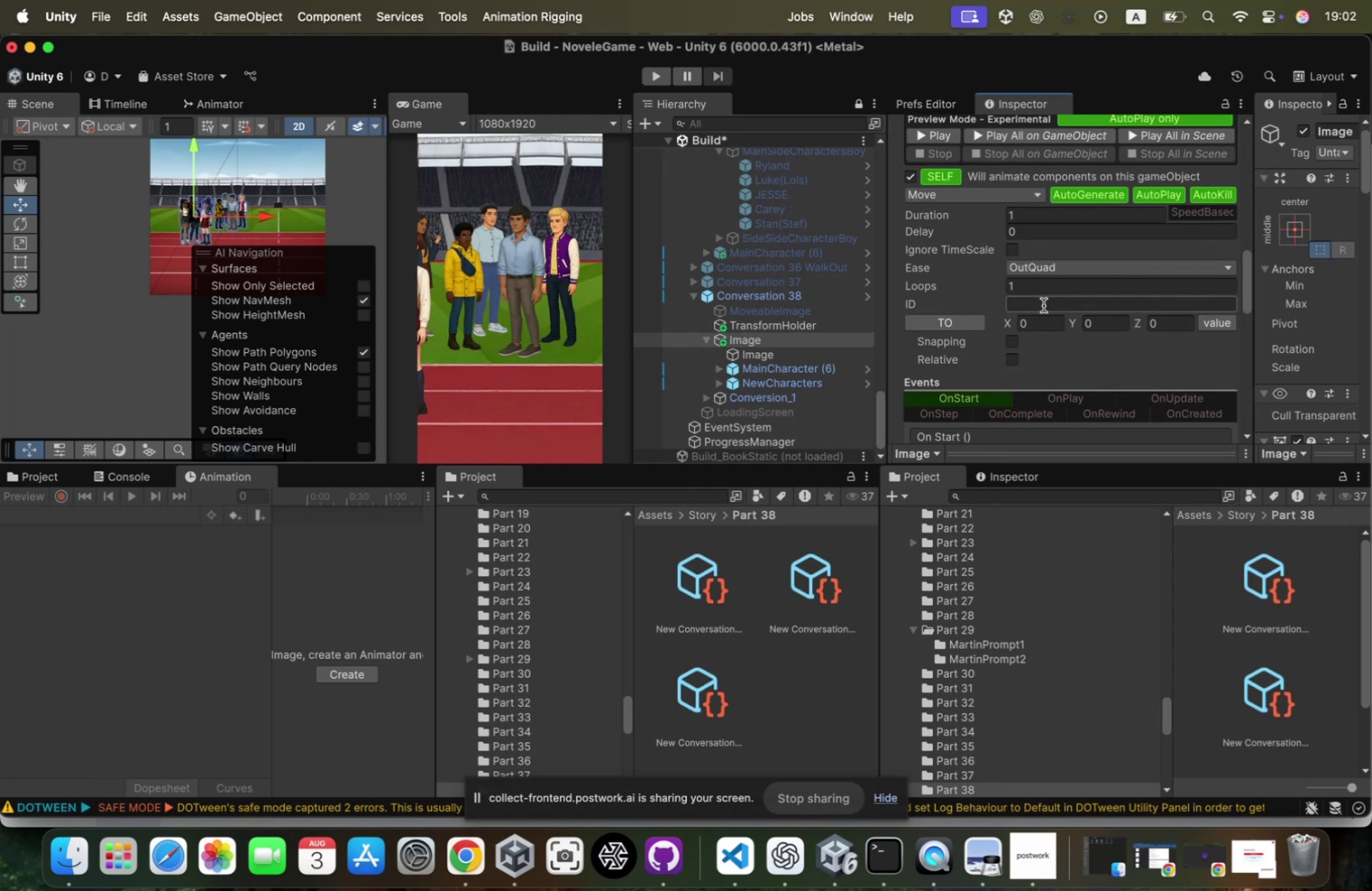 
left_click([1045, 302])
 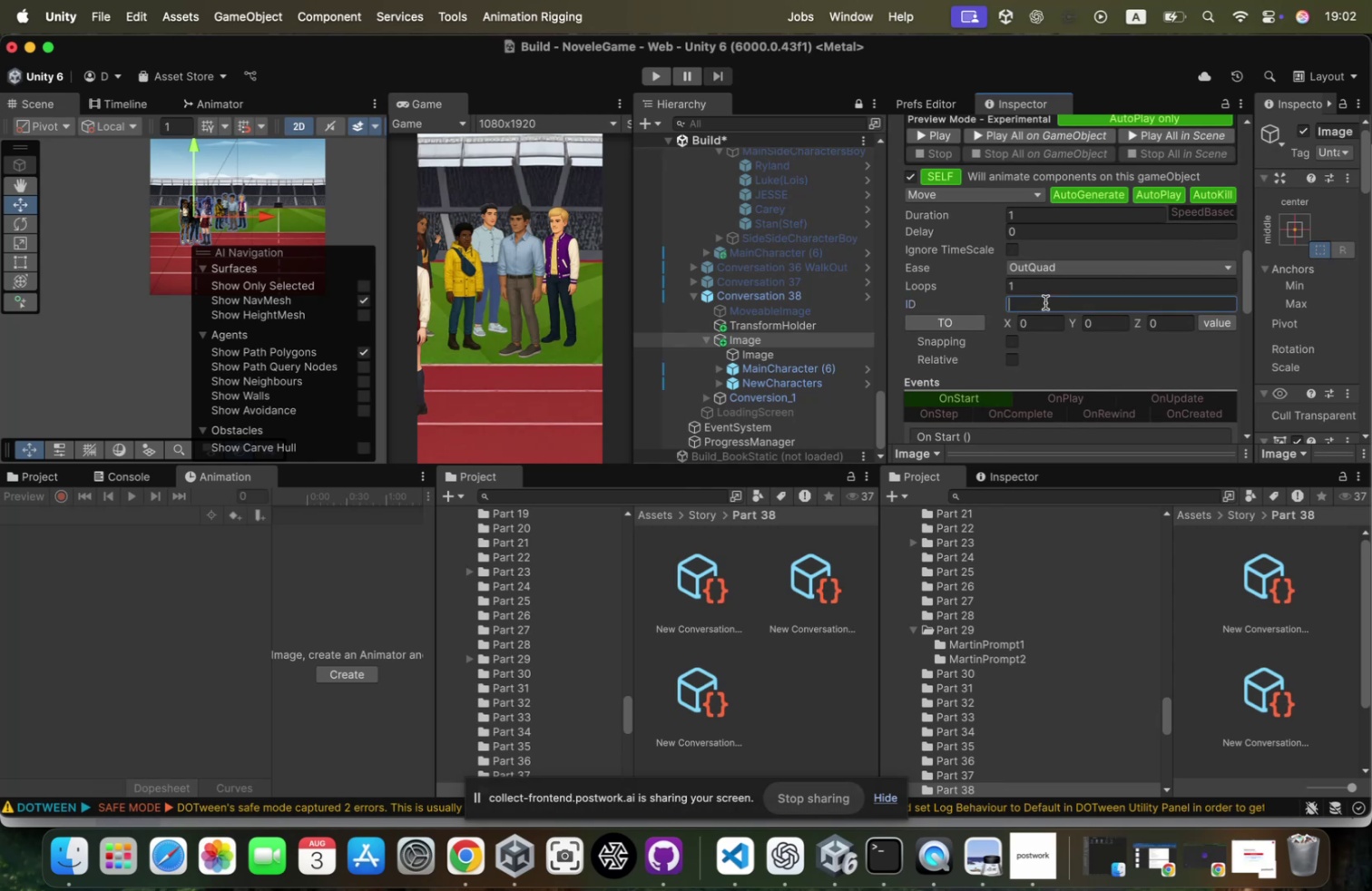 
scroll: coordinate [1045, 302], scroll_direction: up, amount: 19.0
 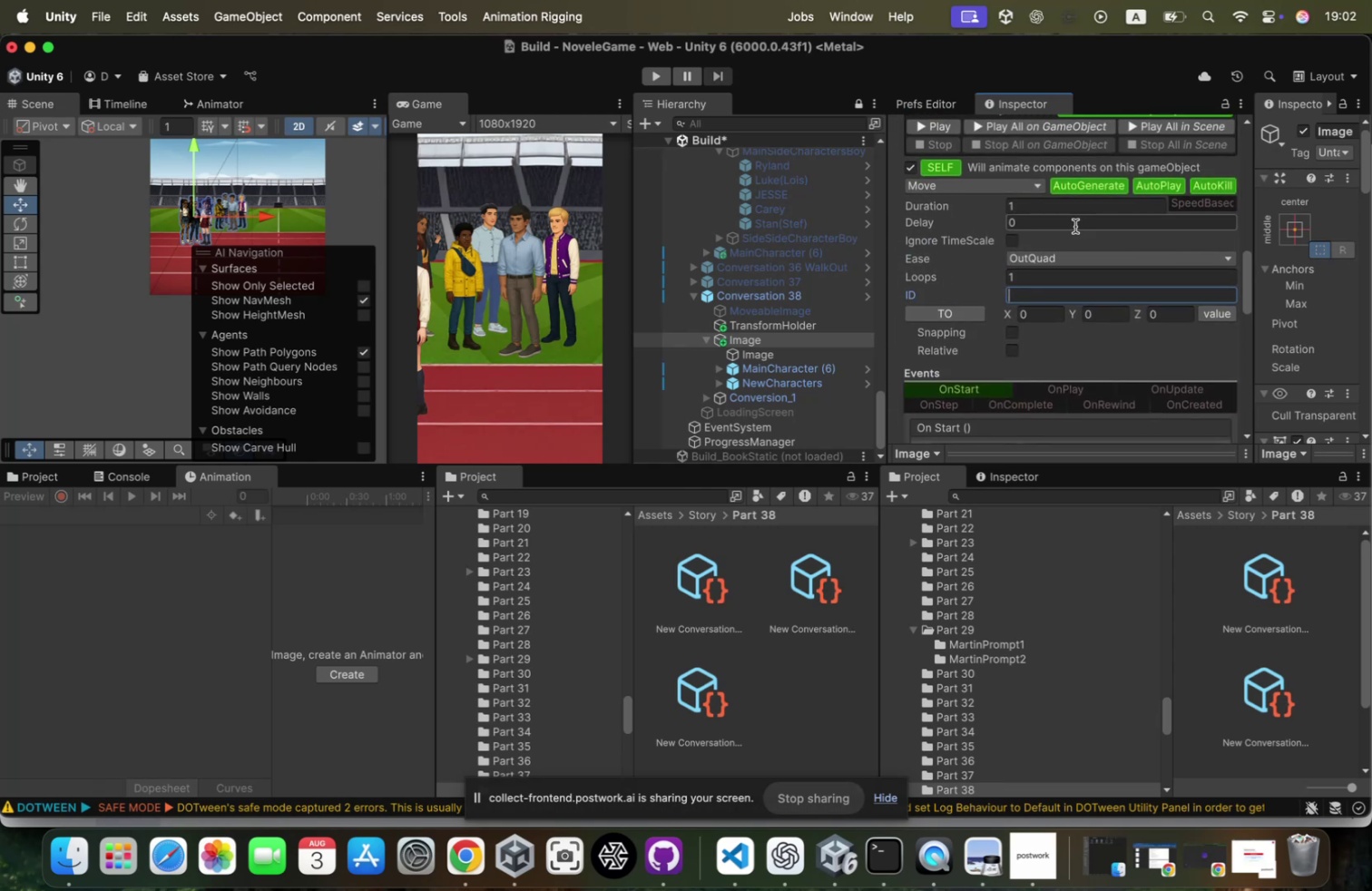 
scroll: coordinate [1045, 299], scroll_direction: down, amount: 16.0
 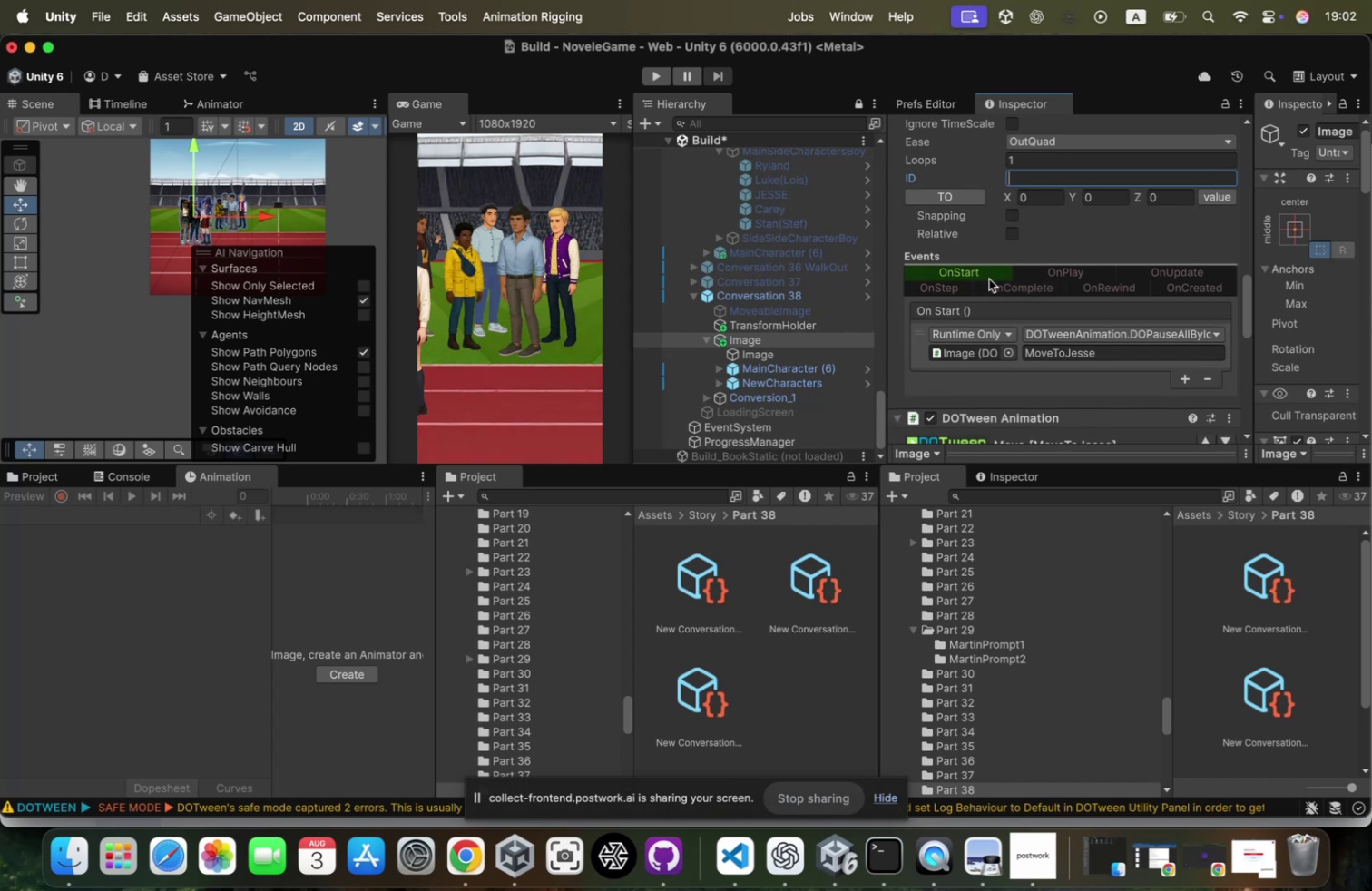 
left_click([992, 272])
 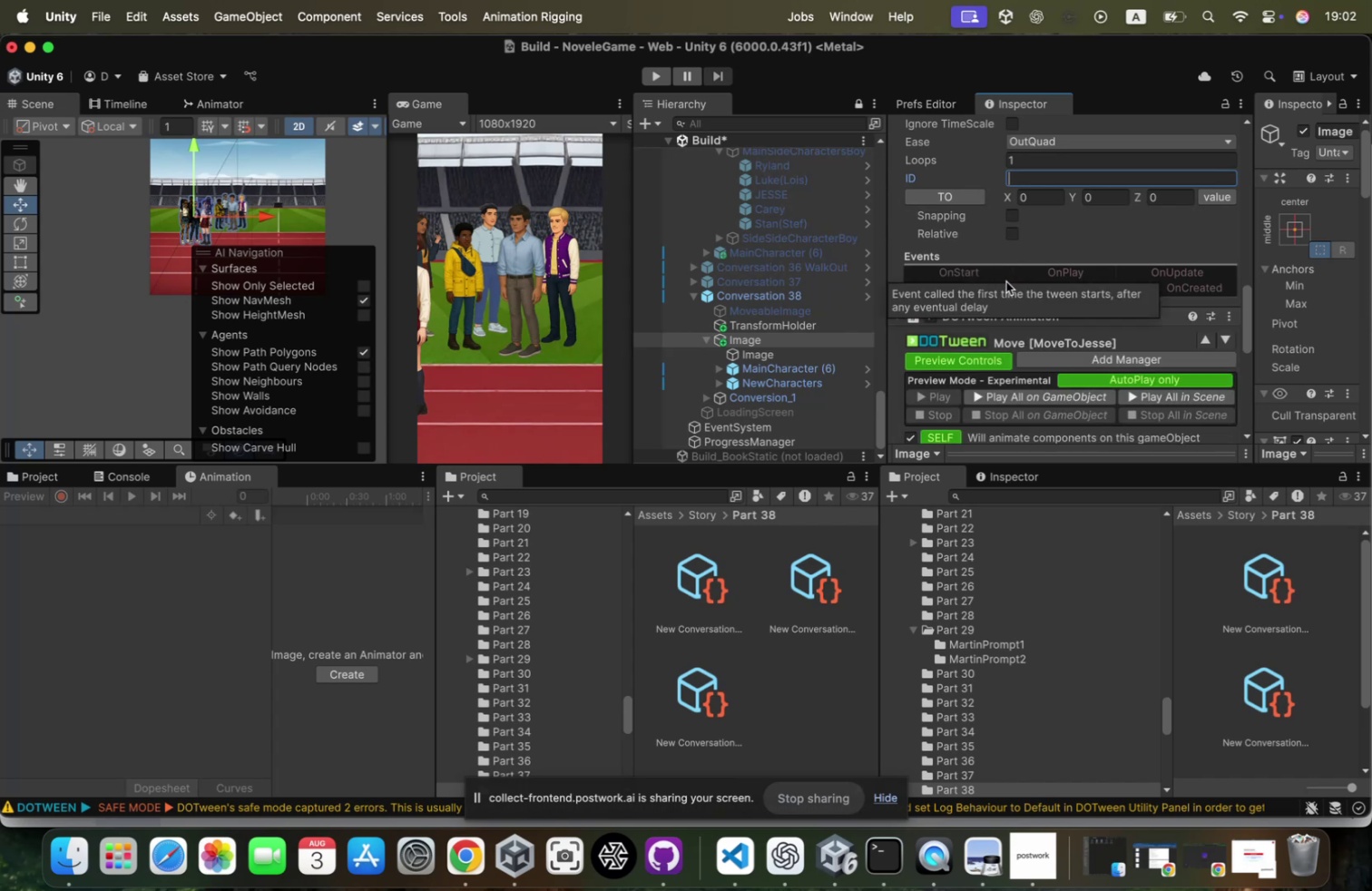 
left_click([1007, 286])
 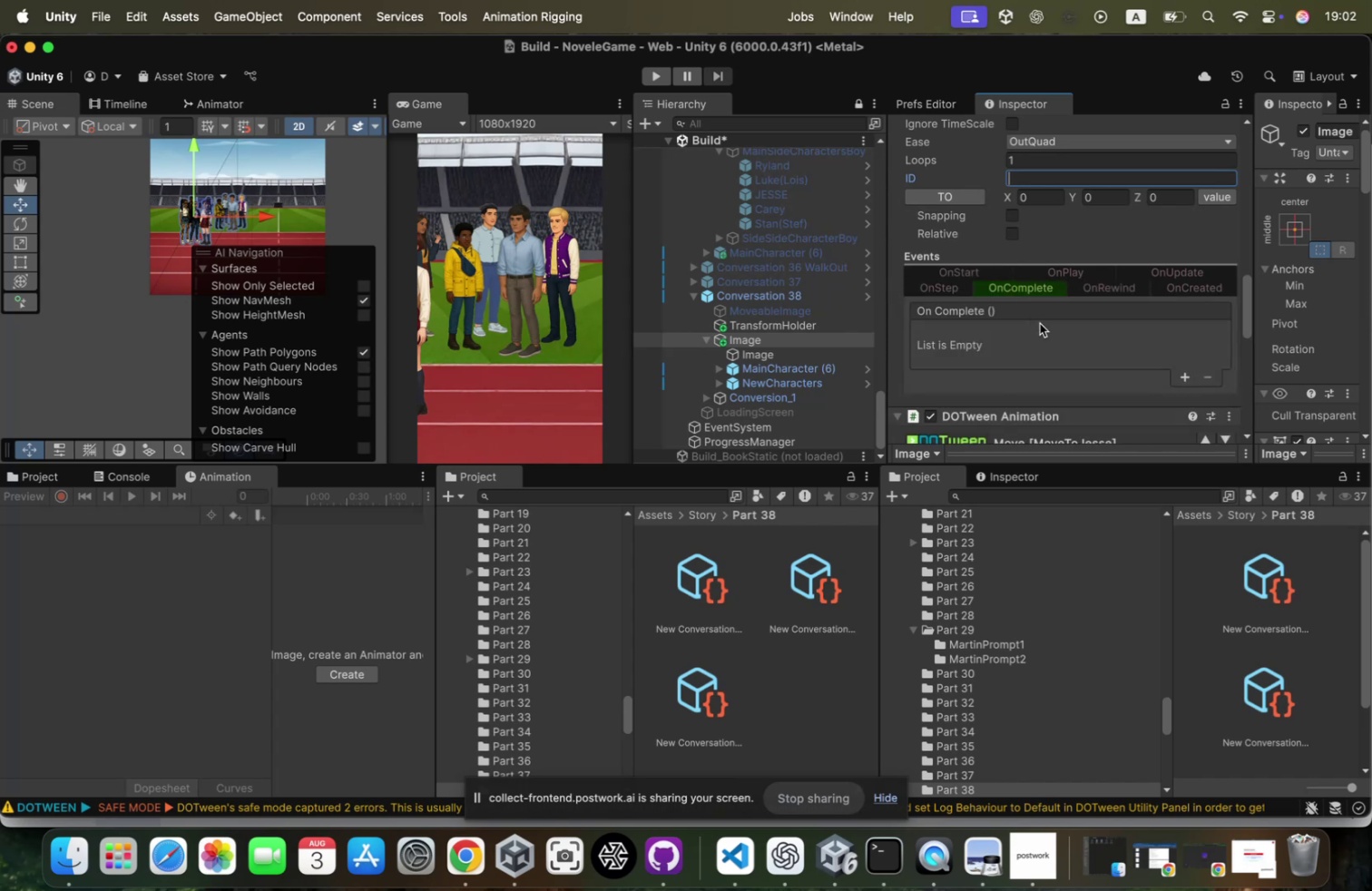 
scroll: coordinate [1040, 323], scroll_direction: down, amount: 10.0
 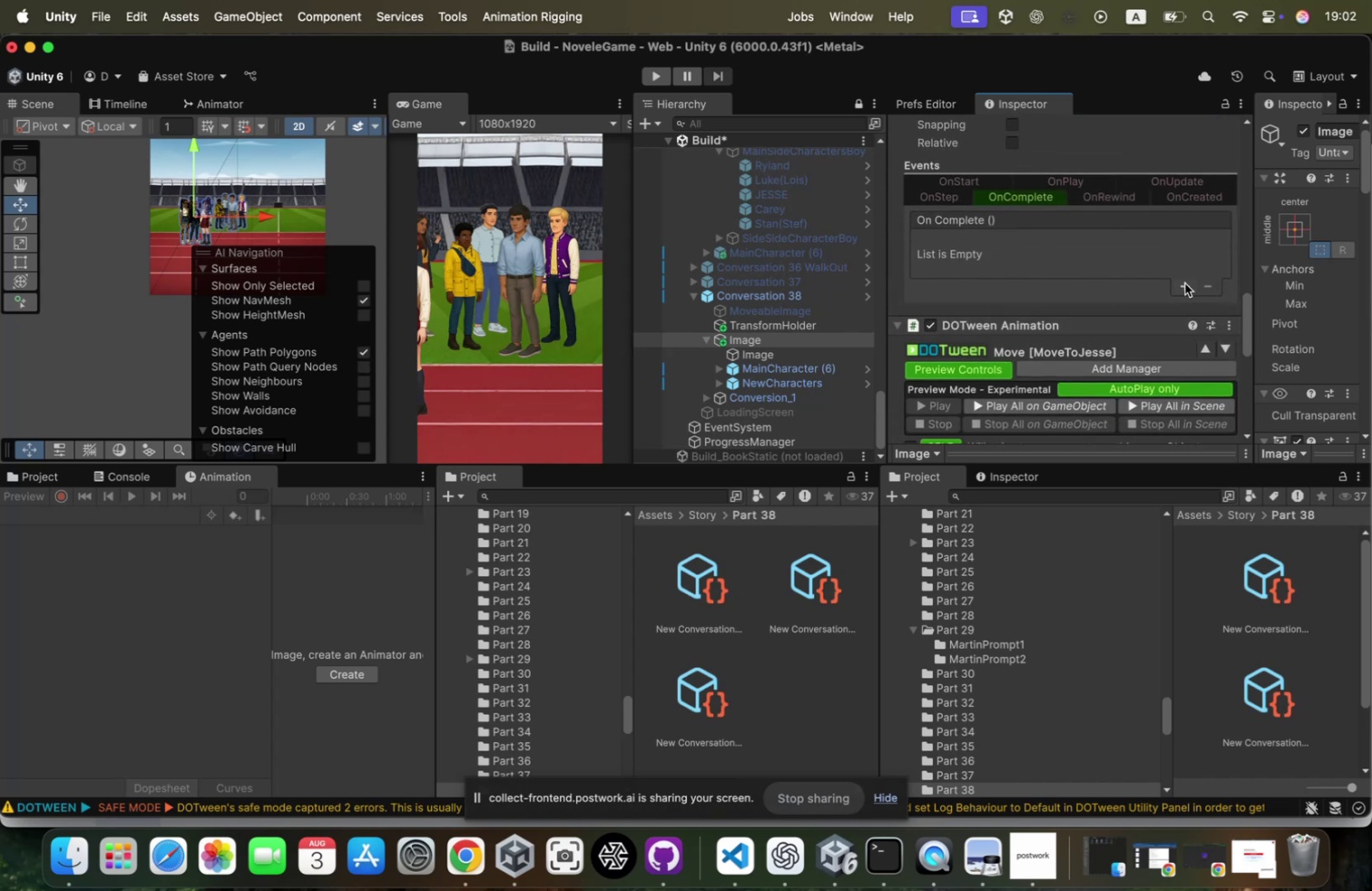 
left_click([1185, 283])
 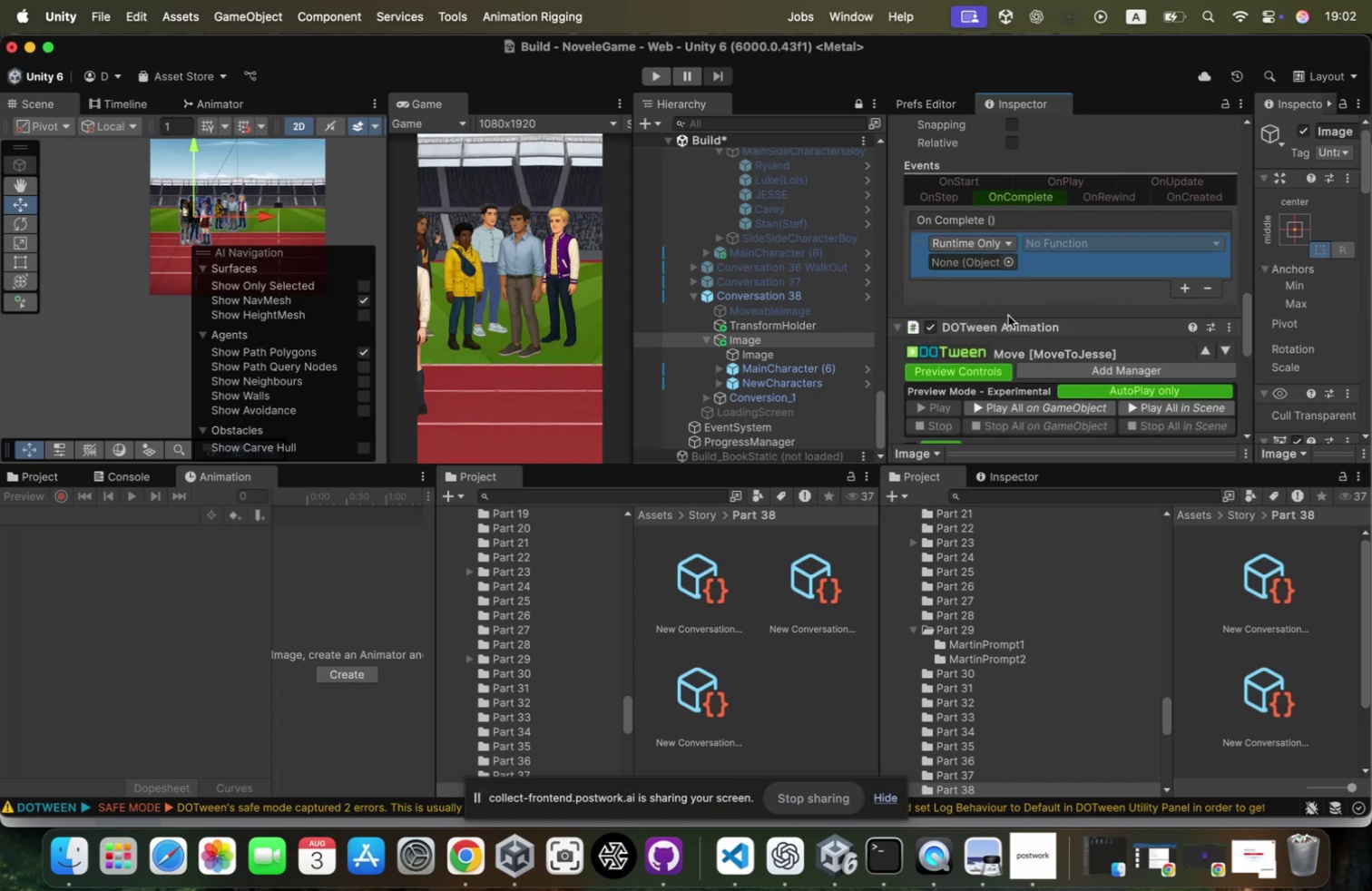 
left_click_drag(start_coordinate=[1004, 323], to_coordinate=[978, 260])
 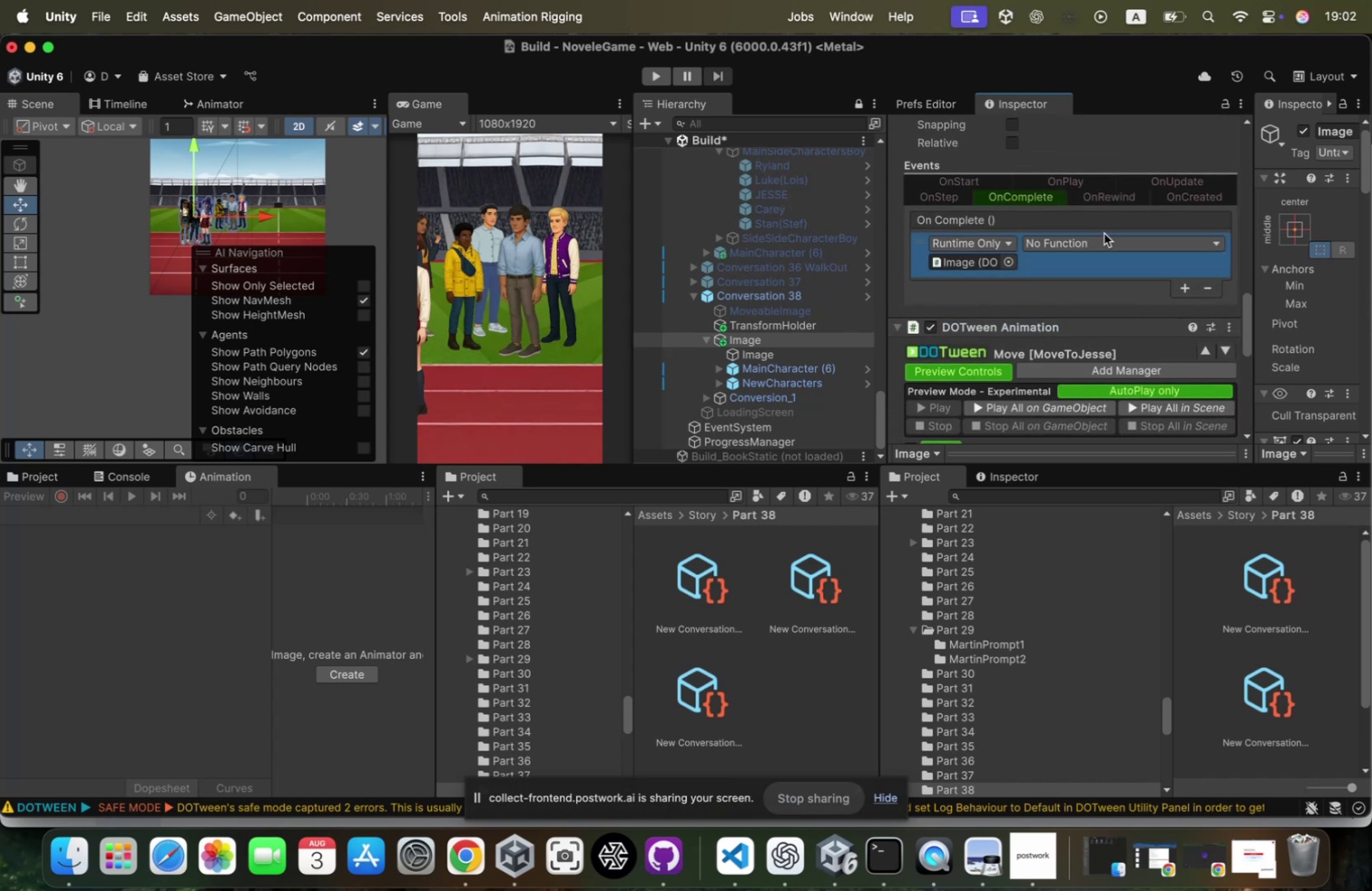 
left_click([1104, 237])
 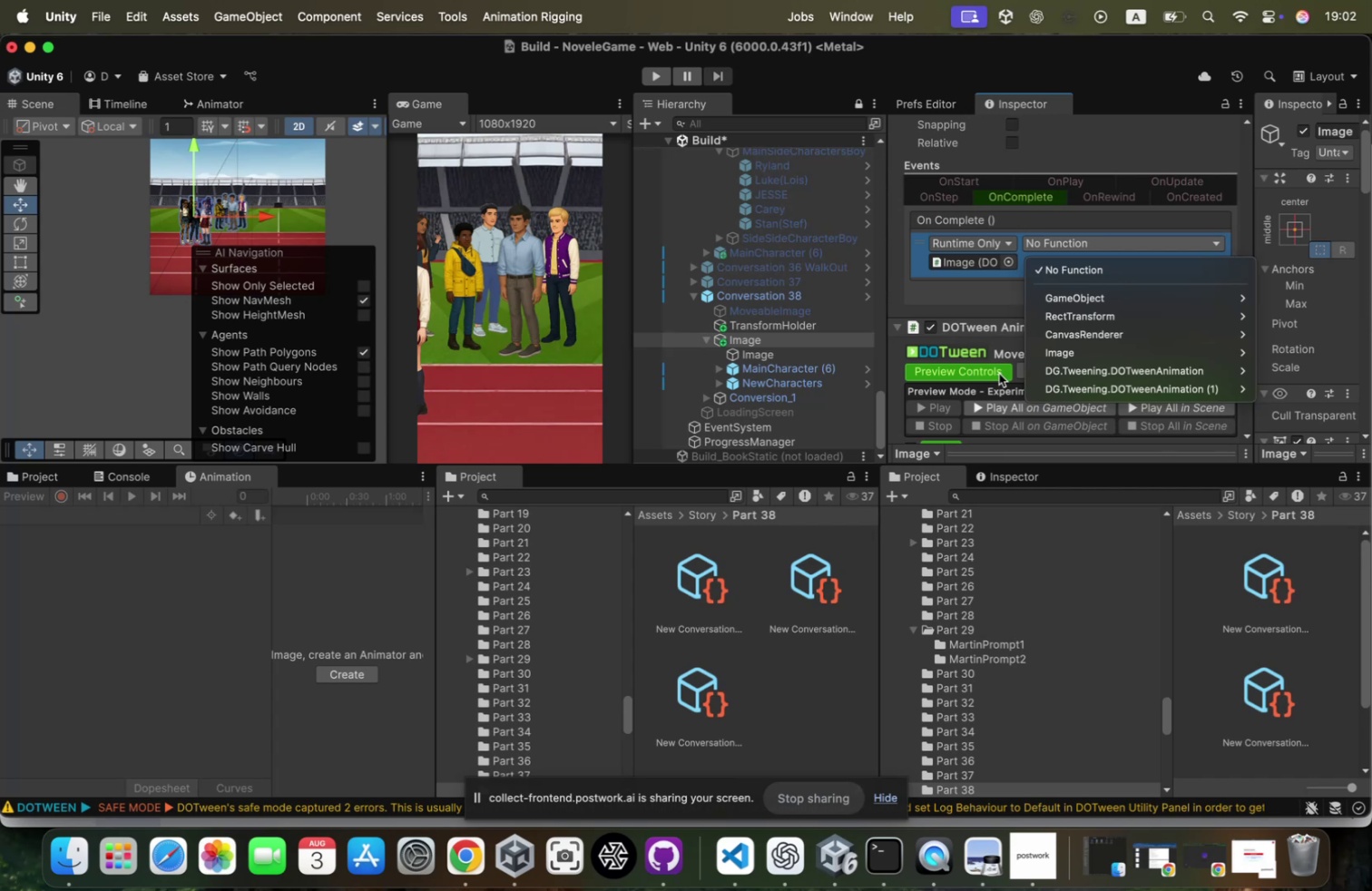 
left_click([1097, 392])
 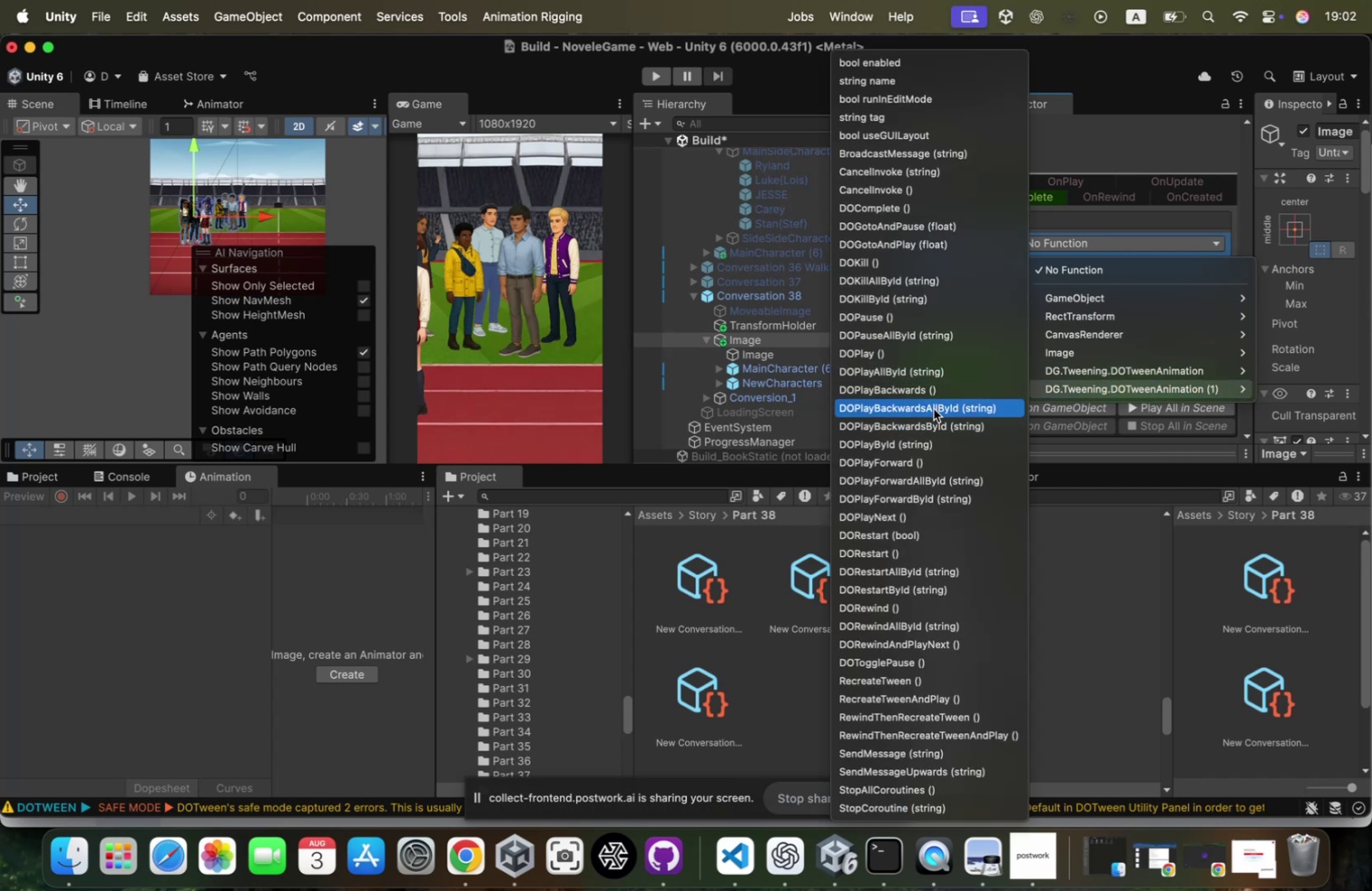 
key(ArrowUp)
 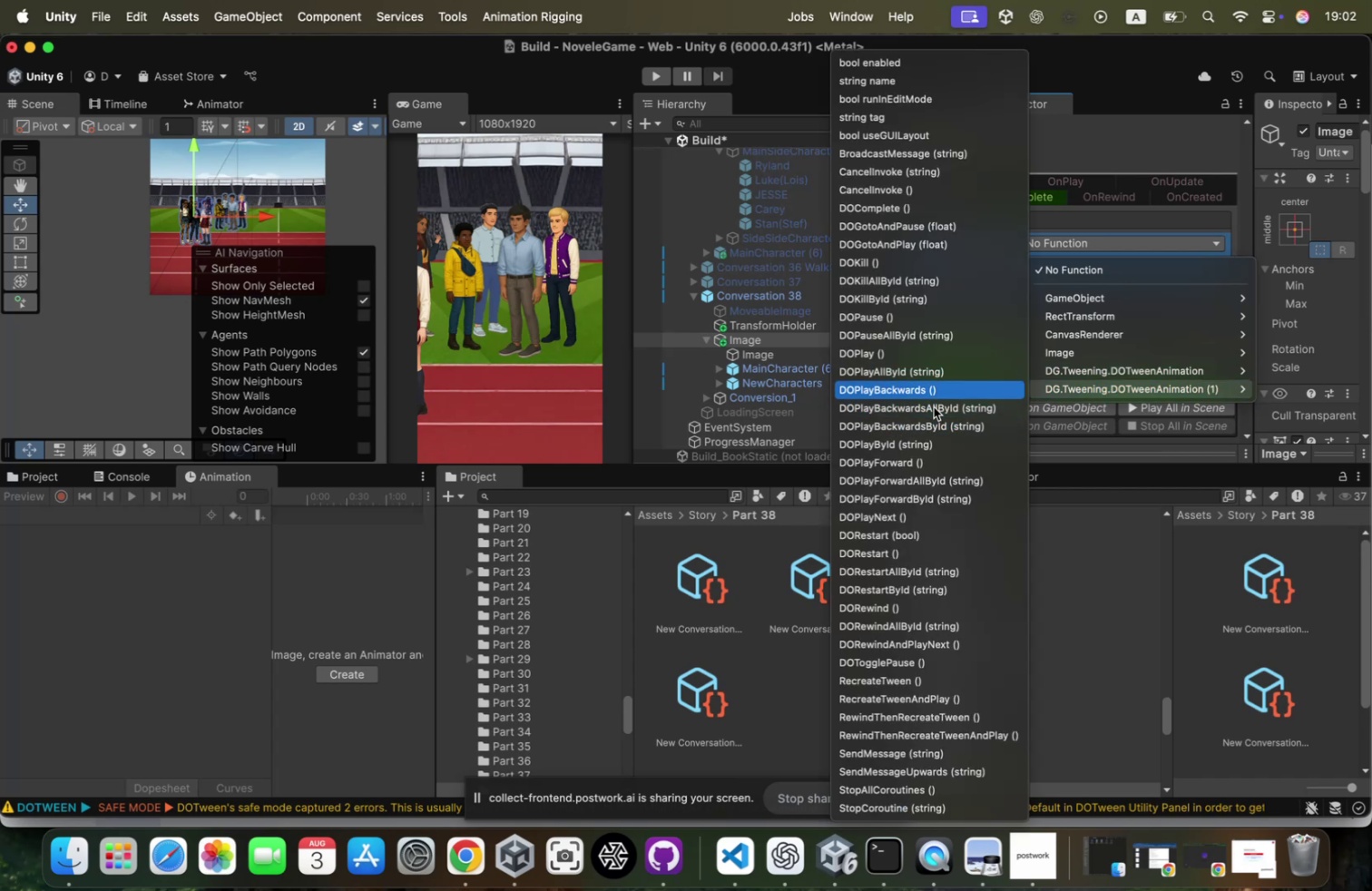 
key(ArrowUp)
 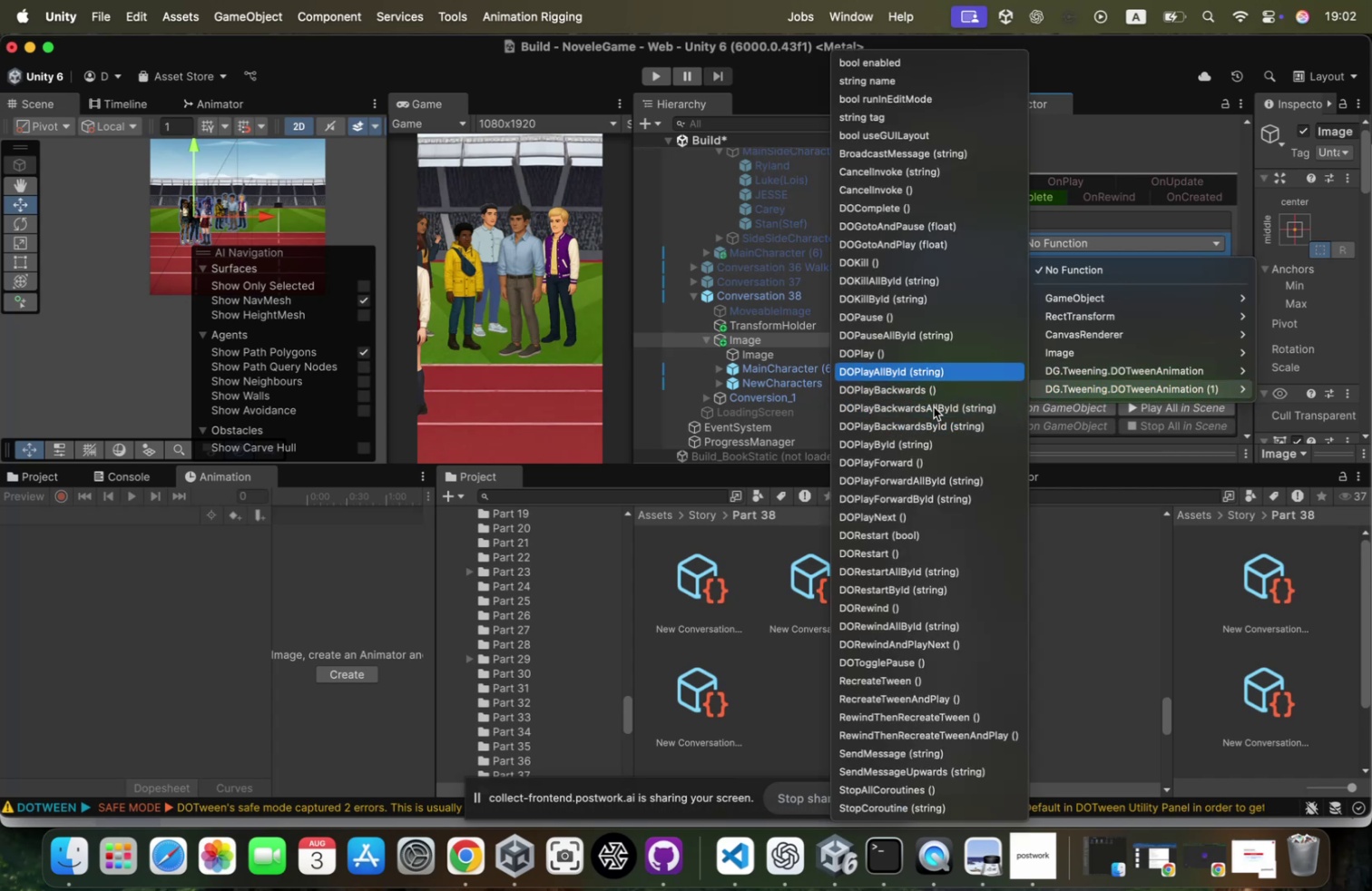 
key(ArrowUp)
 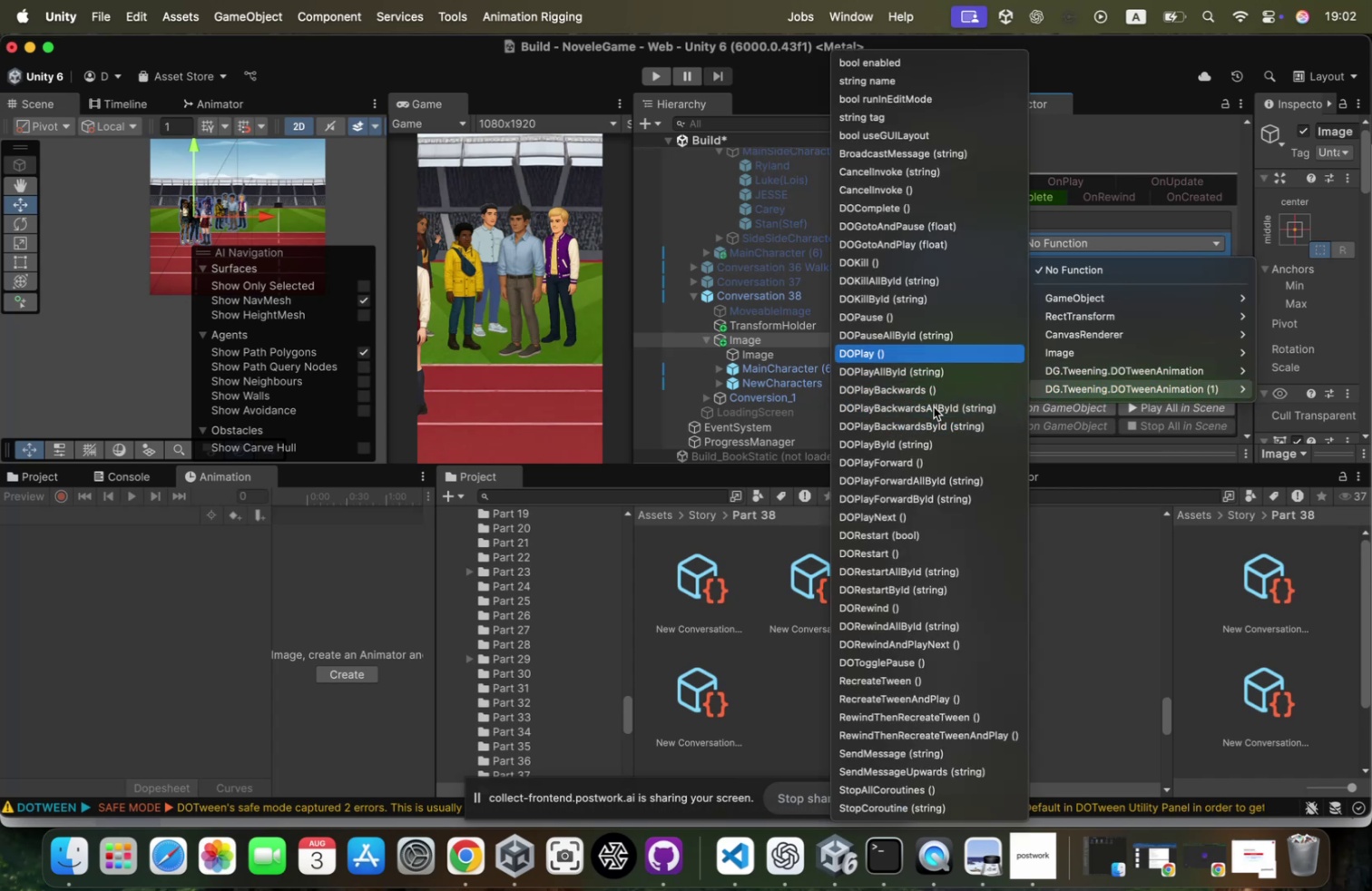 
key(ArrowUp)
 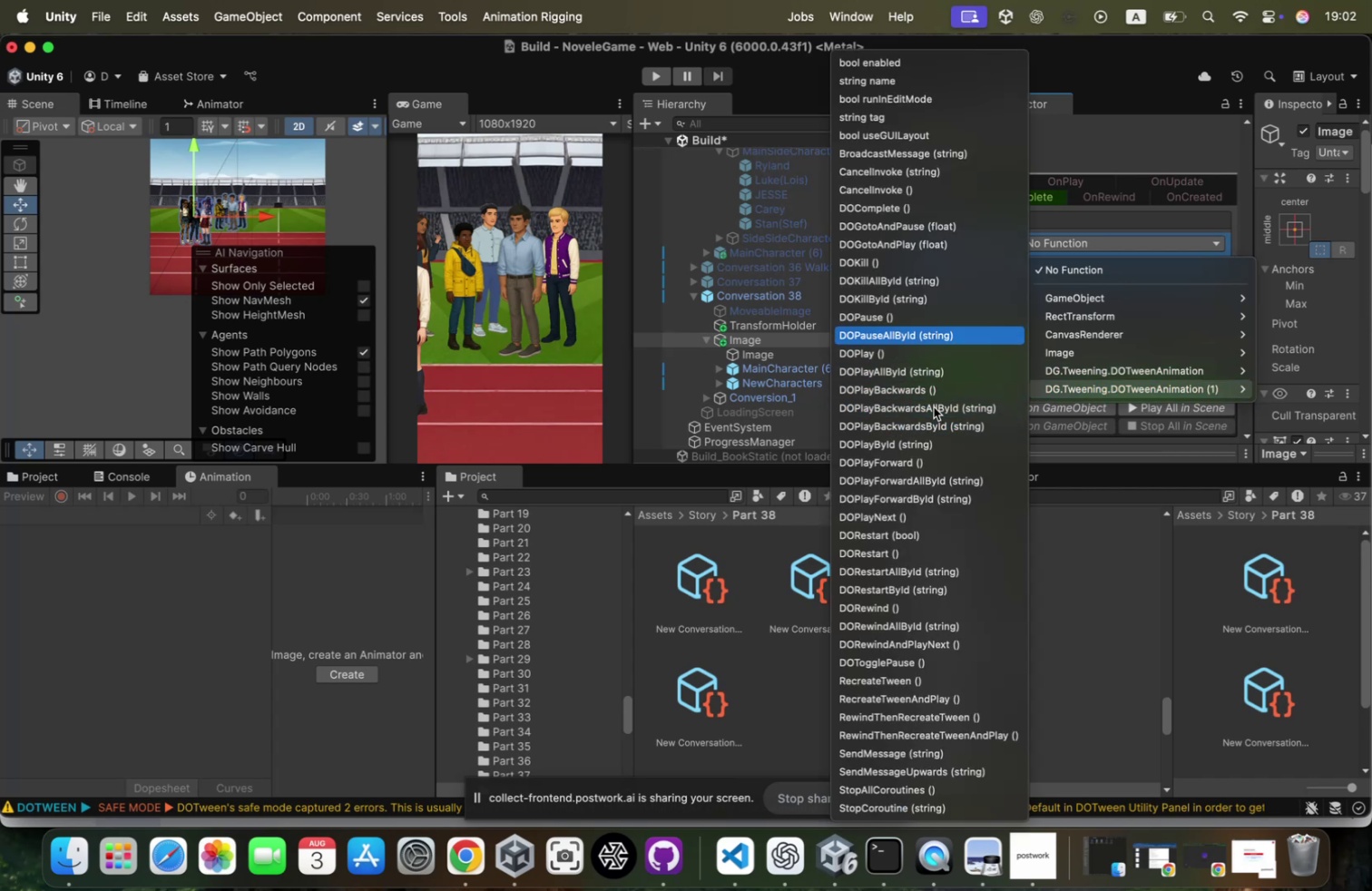 
key(ArrowUp)
 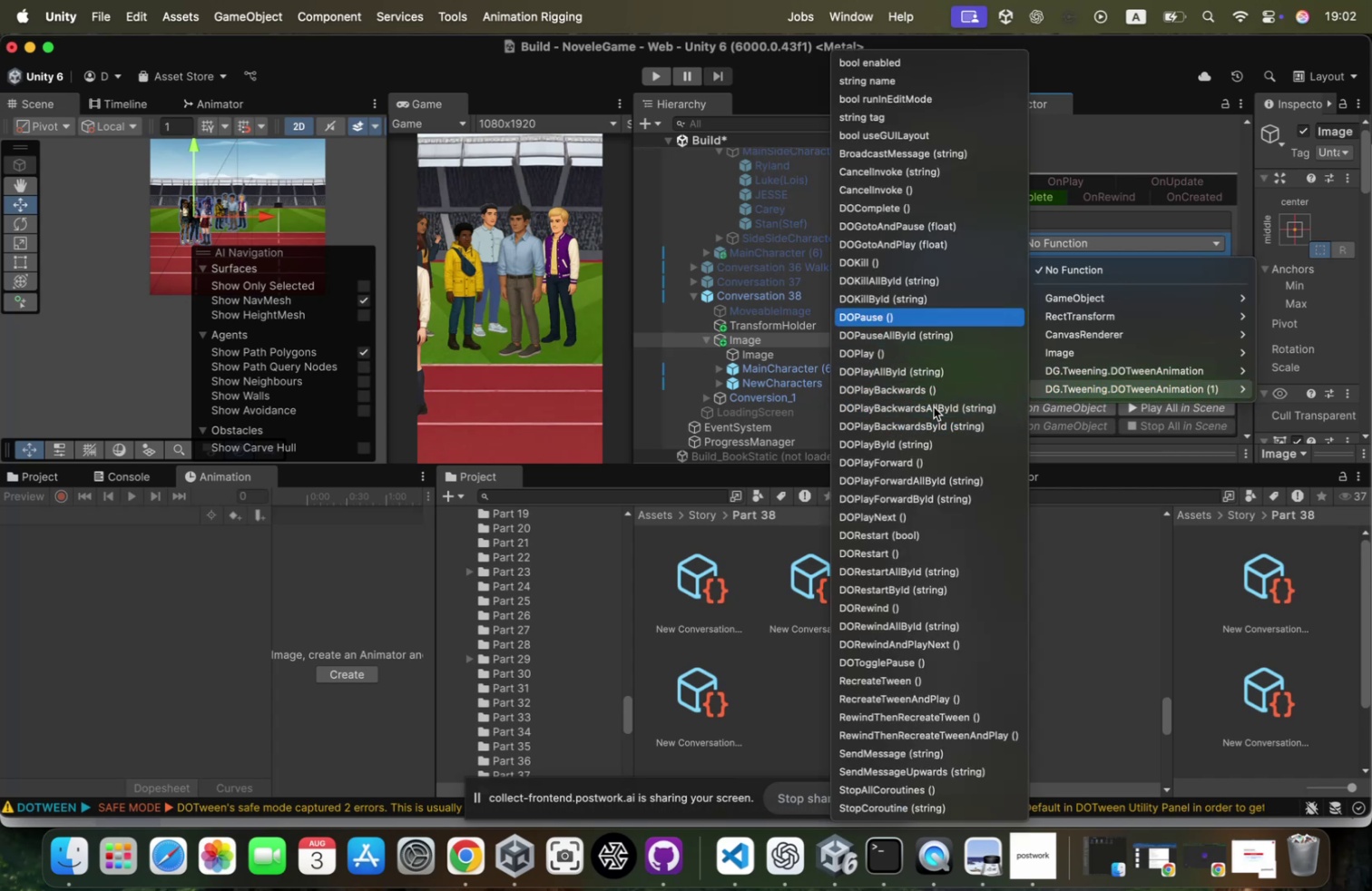 
key(ArrowUp)
 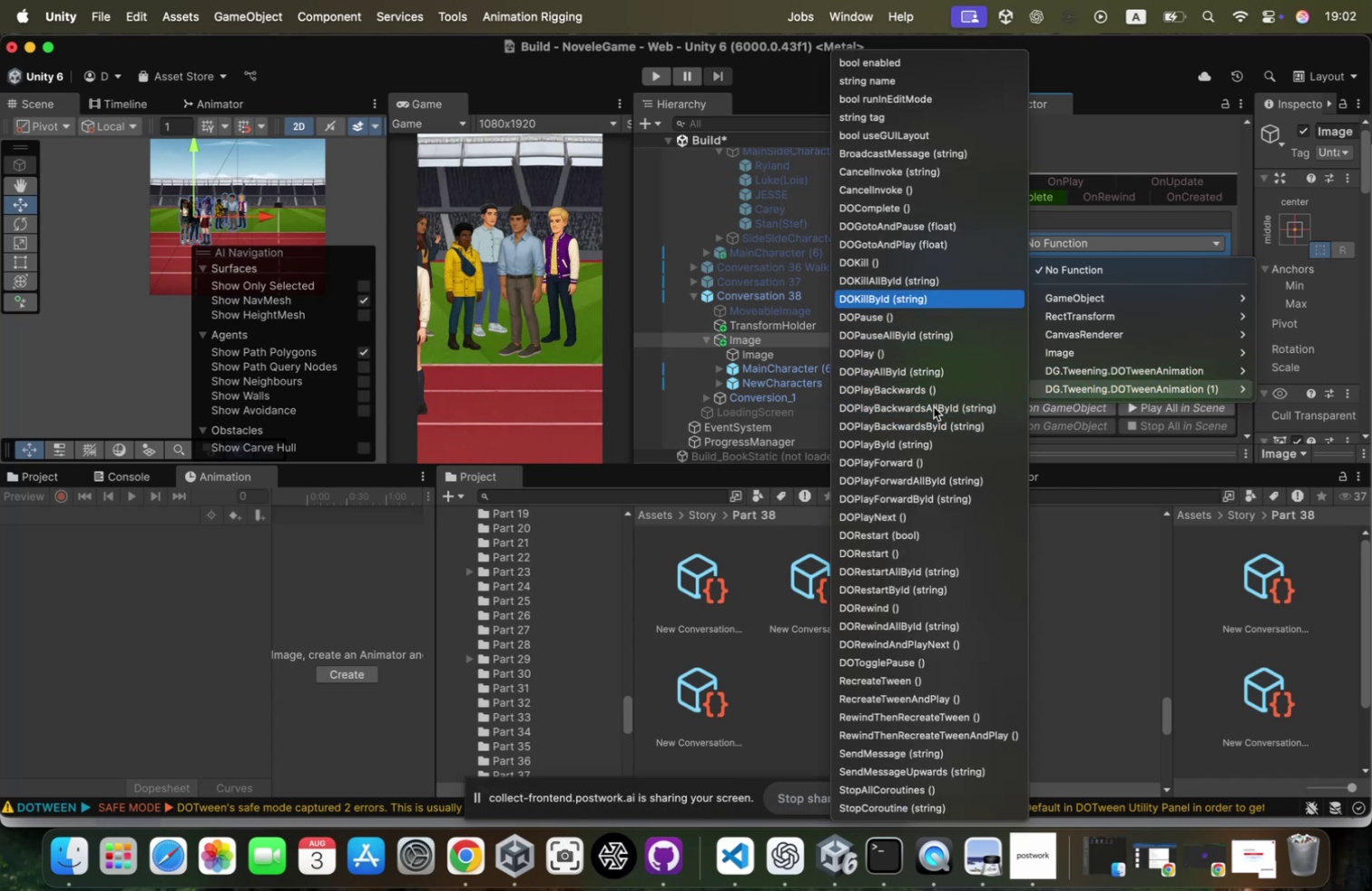 
key(ArrowUp)
 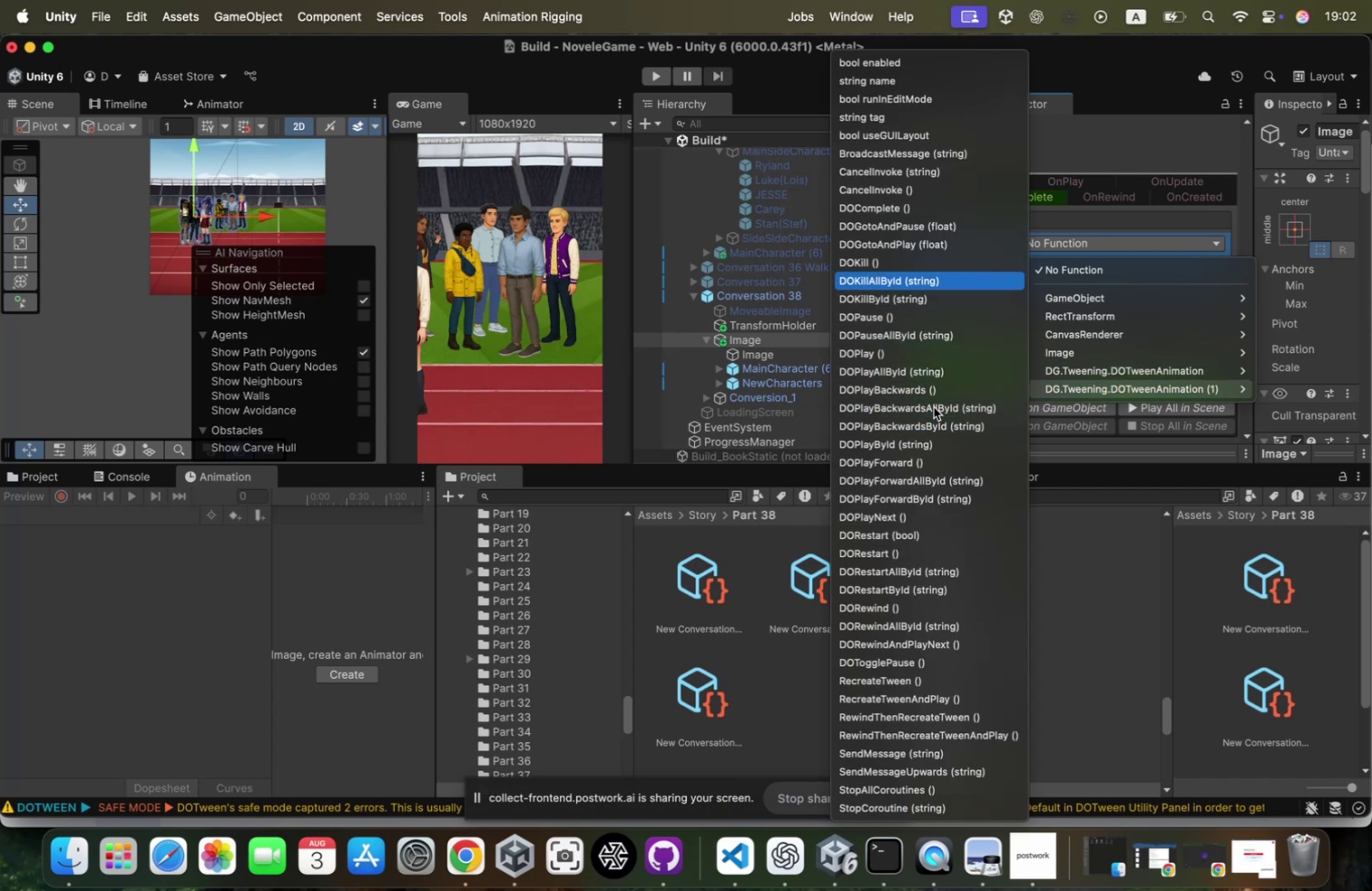 
key(ArrowDown)
 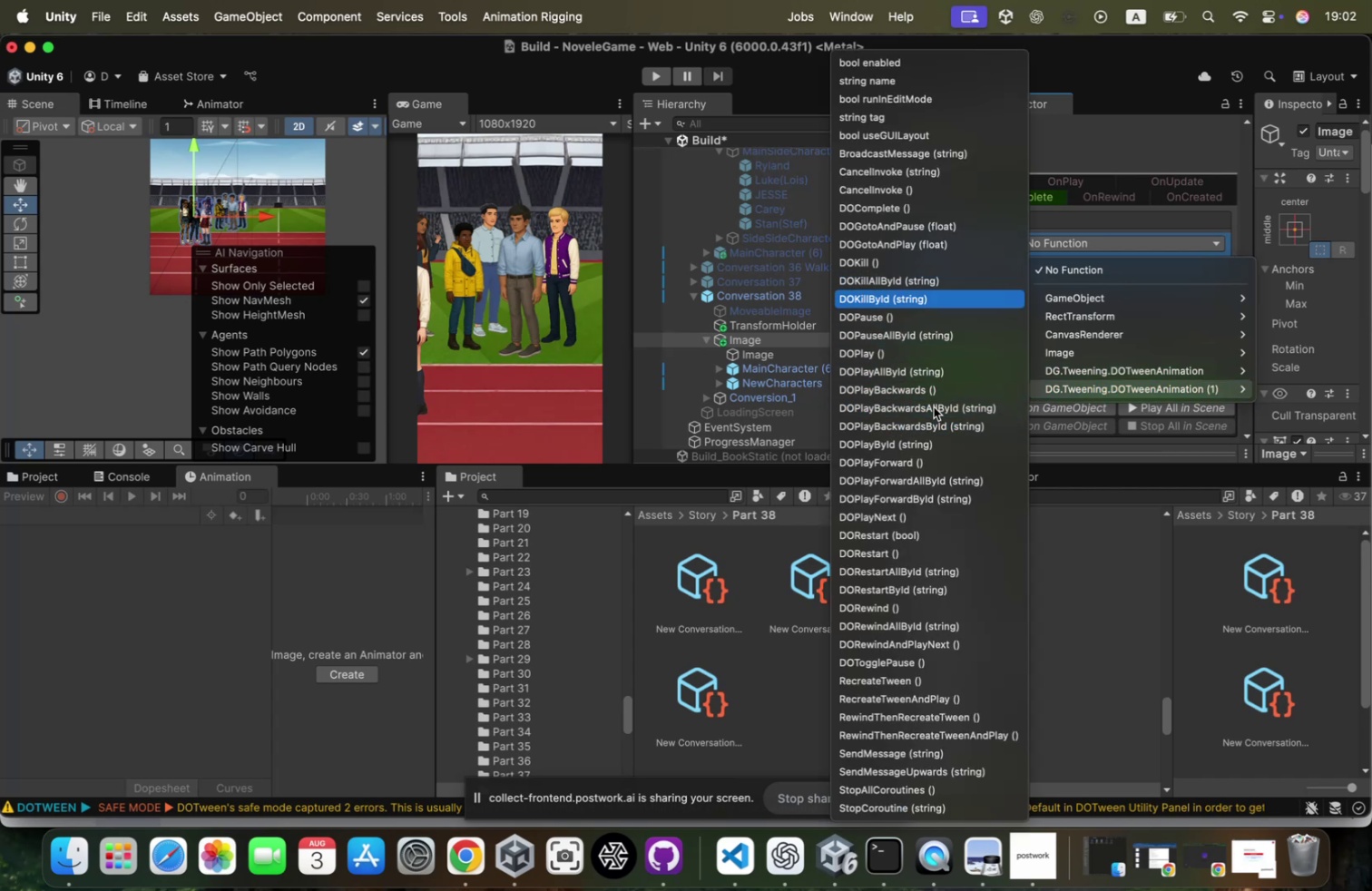 
key(ArrowDown)
 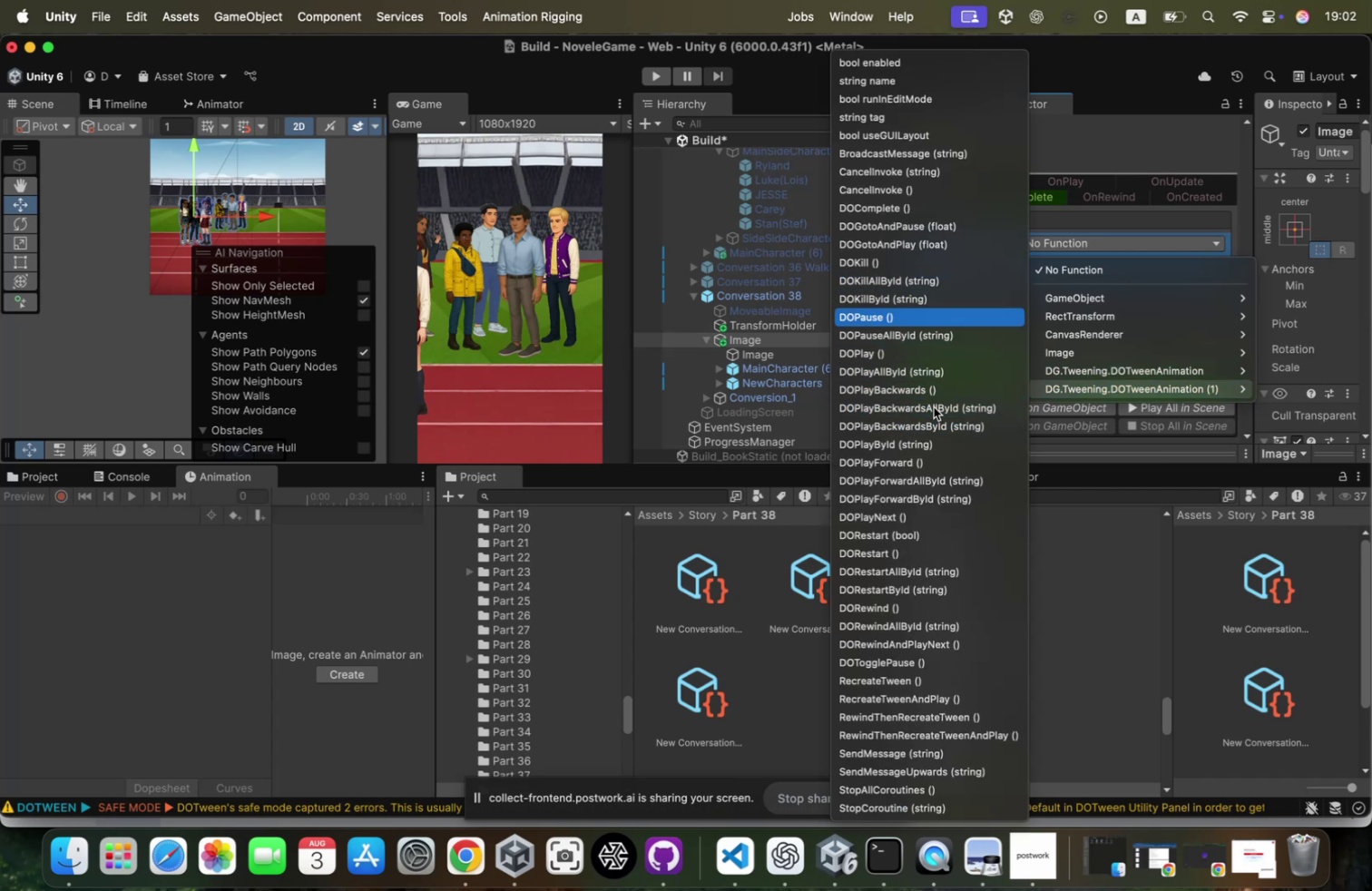 
key(ArrowDown)
 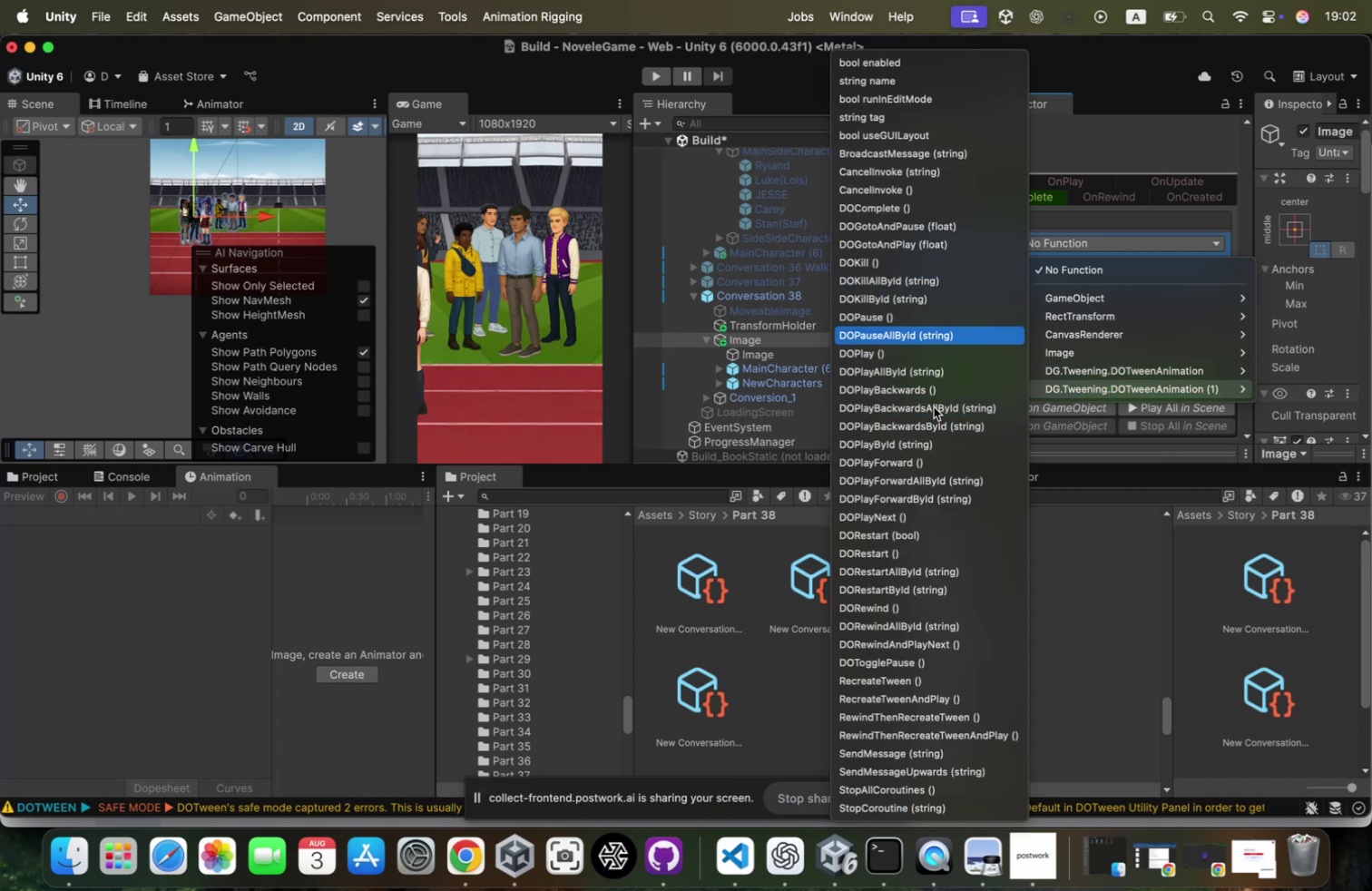 
key(ArrowDown)
 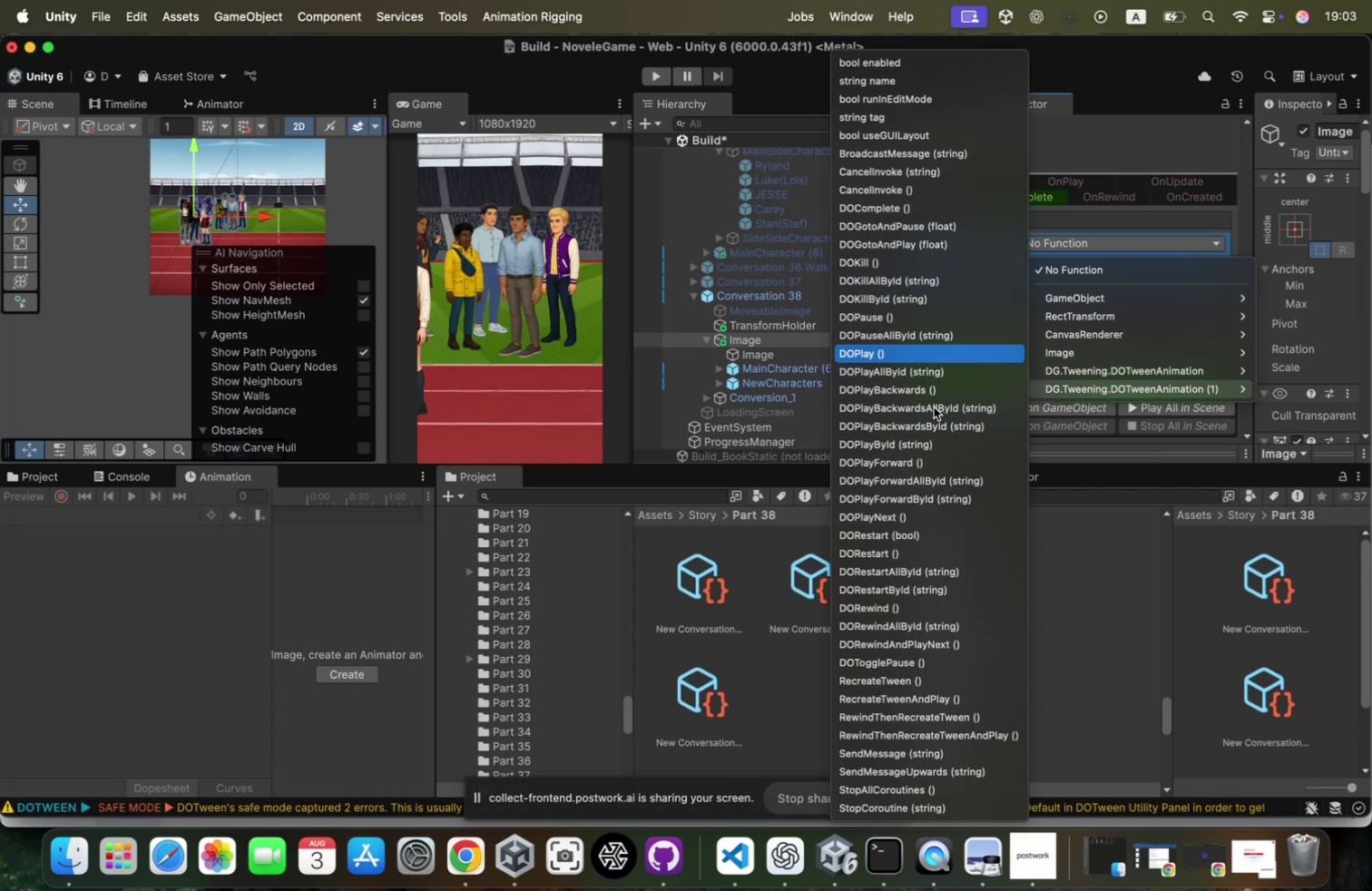 
key(Enter)
 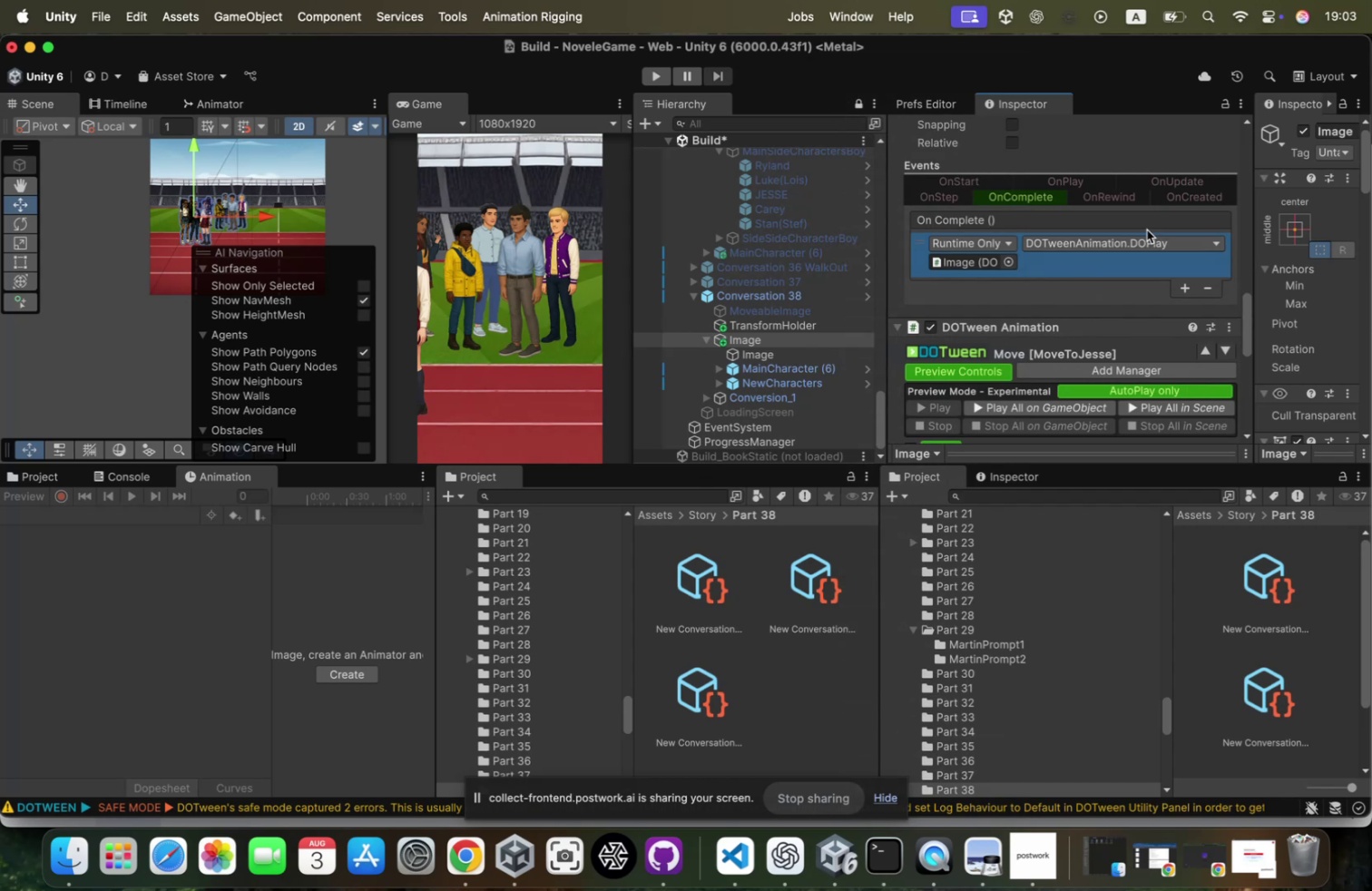 
wait(12.31)
 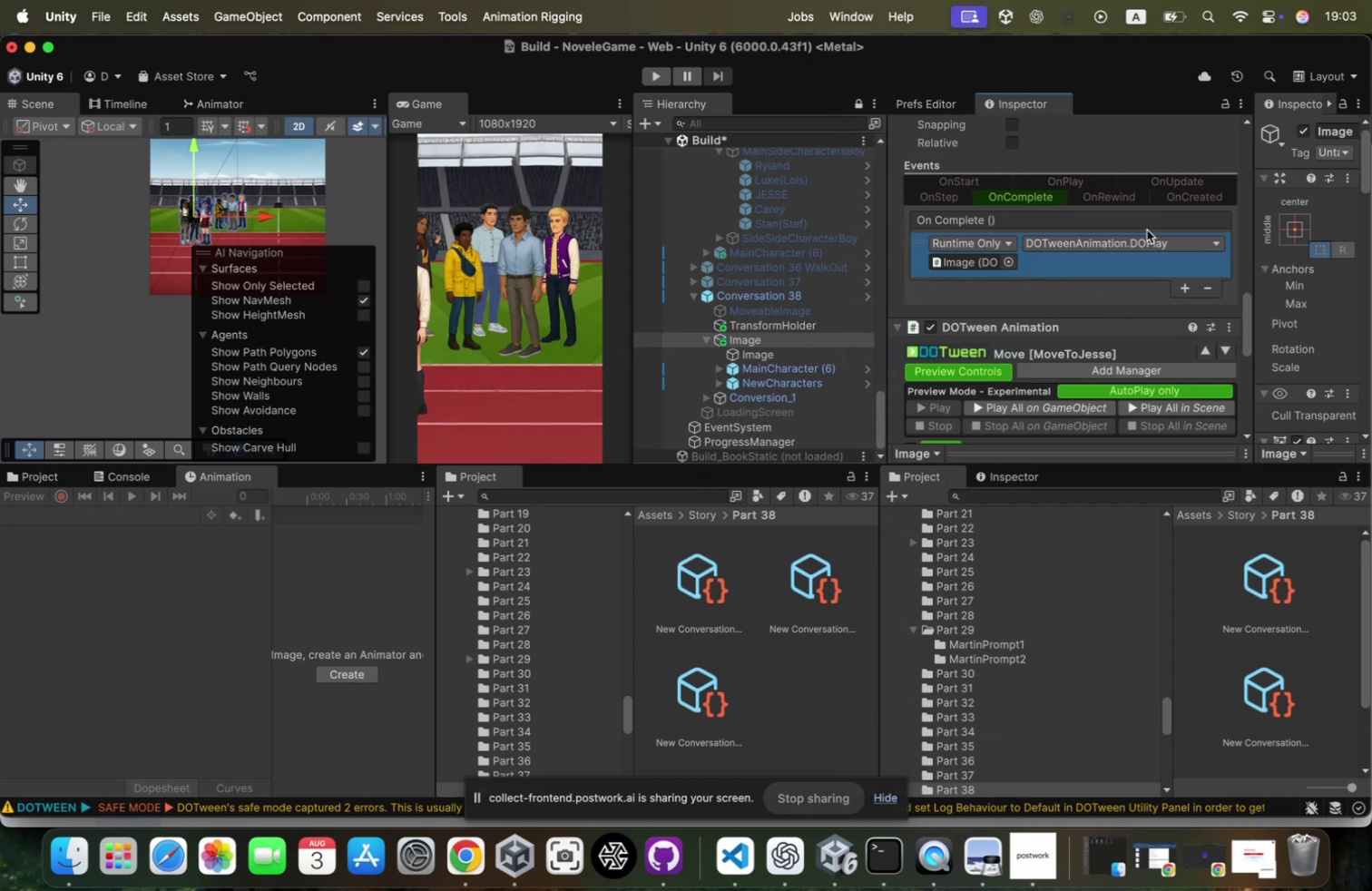 
scroll: coordinate [1147, 230], scroll_direction: down, amount: 37.0
 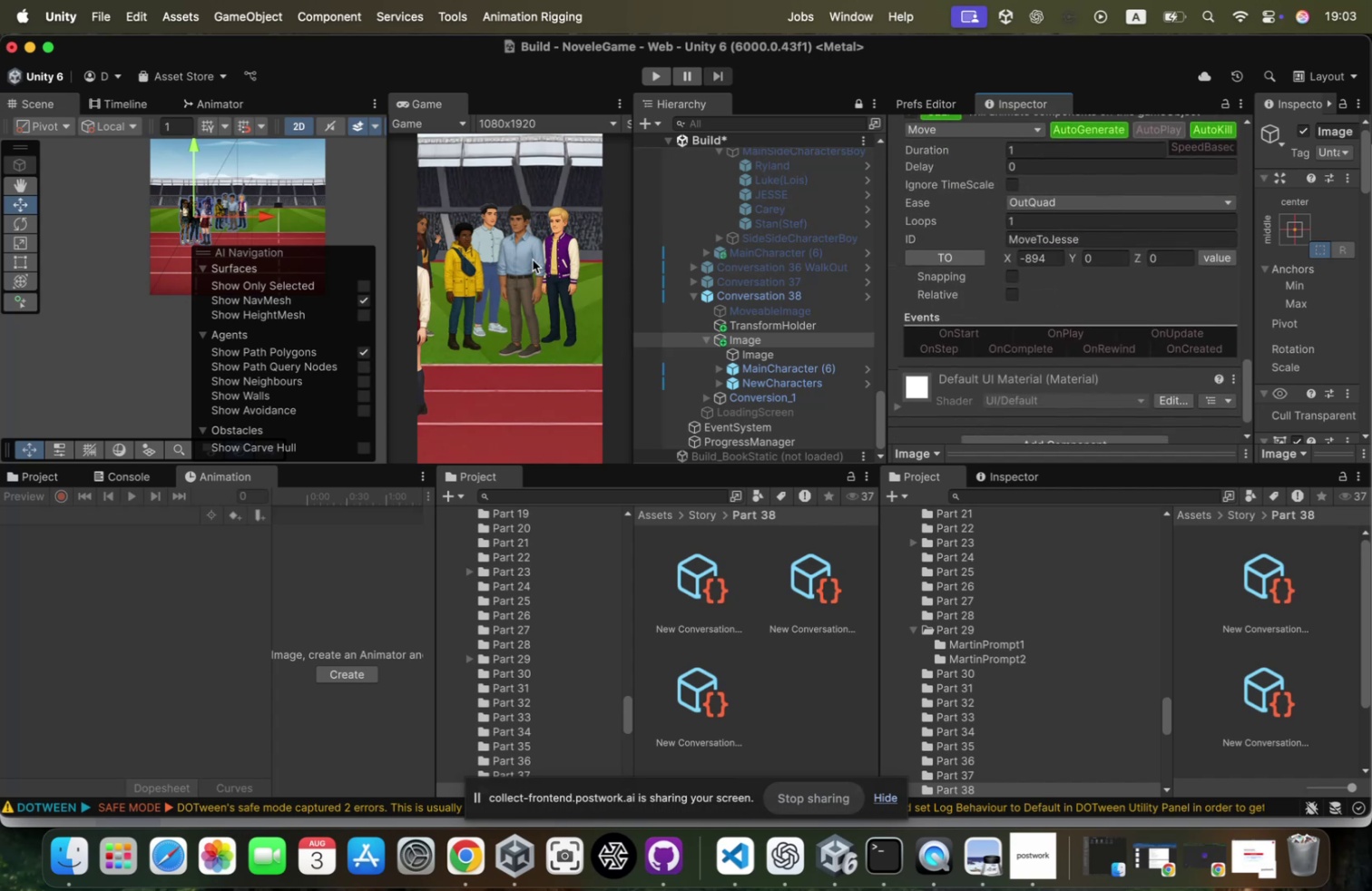 
left_click([533, 259])
 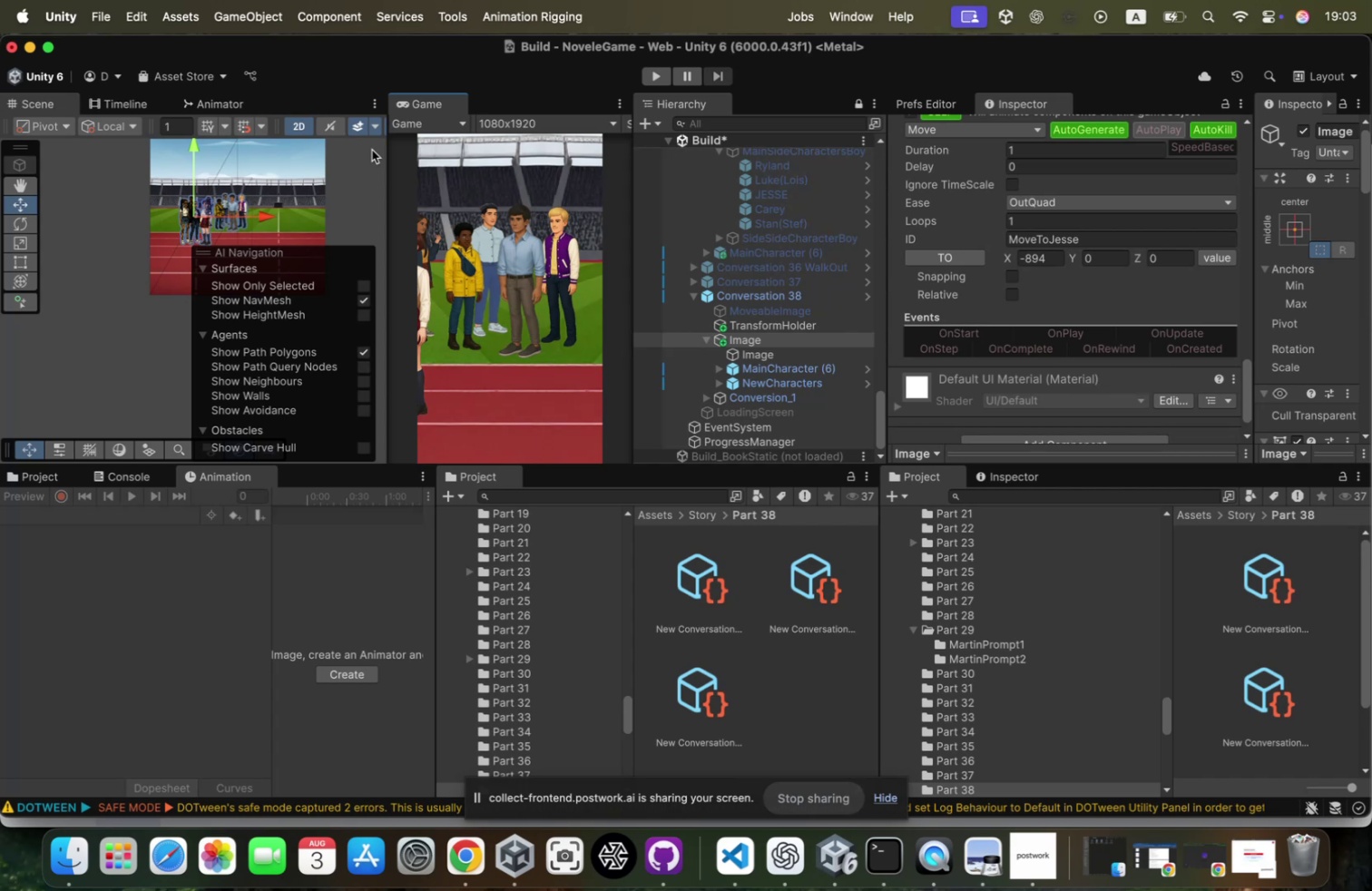 
wait(21.74)
 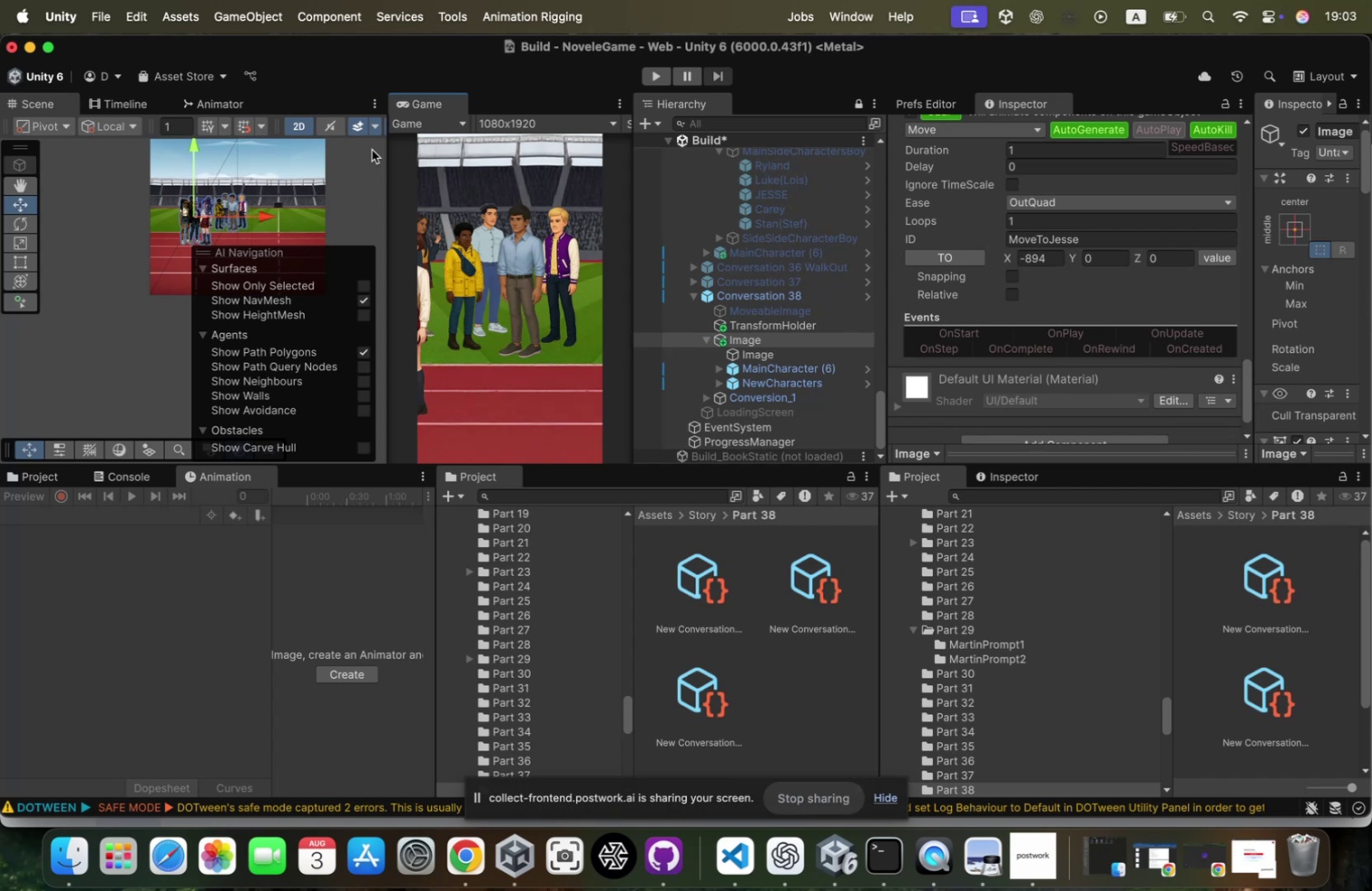 
scroll: coordinate [1083, 224], scroll_direction: up, amount: 69.0
 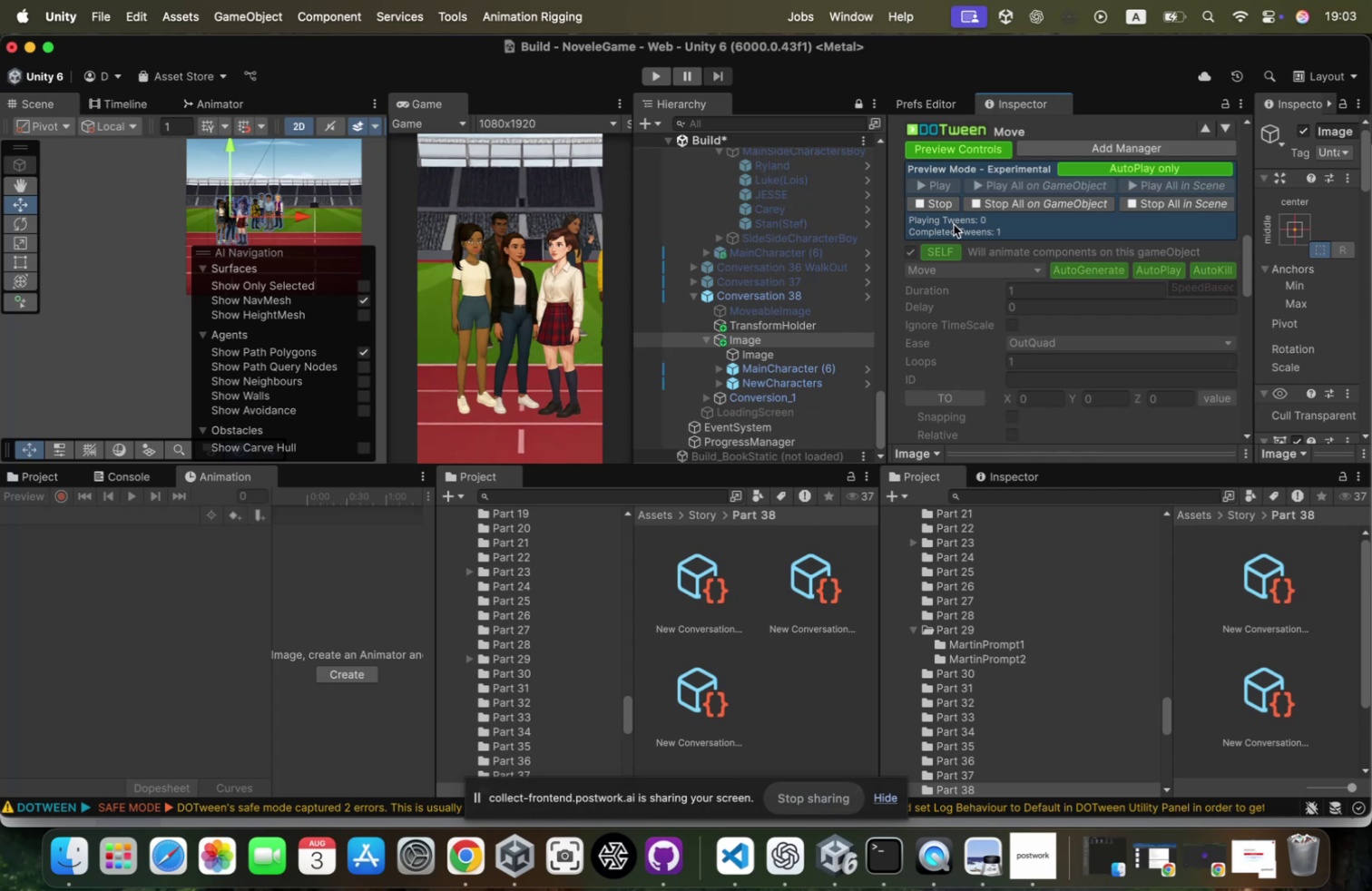 
left_click([950, 202])
 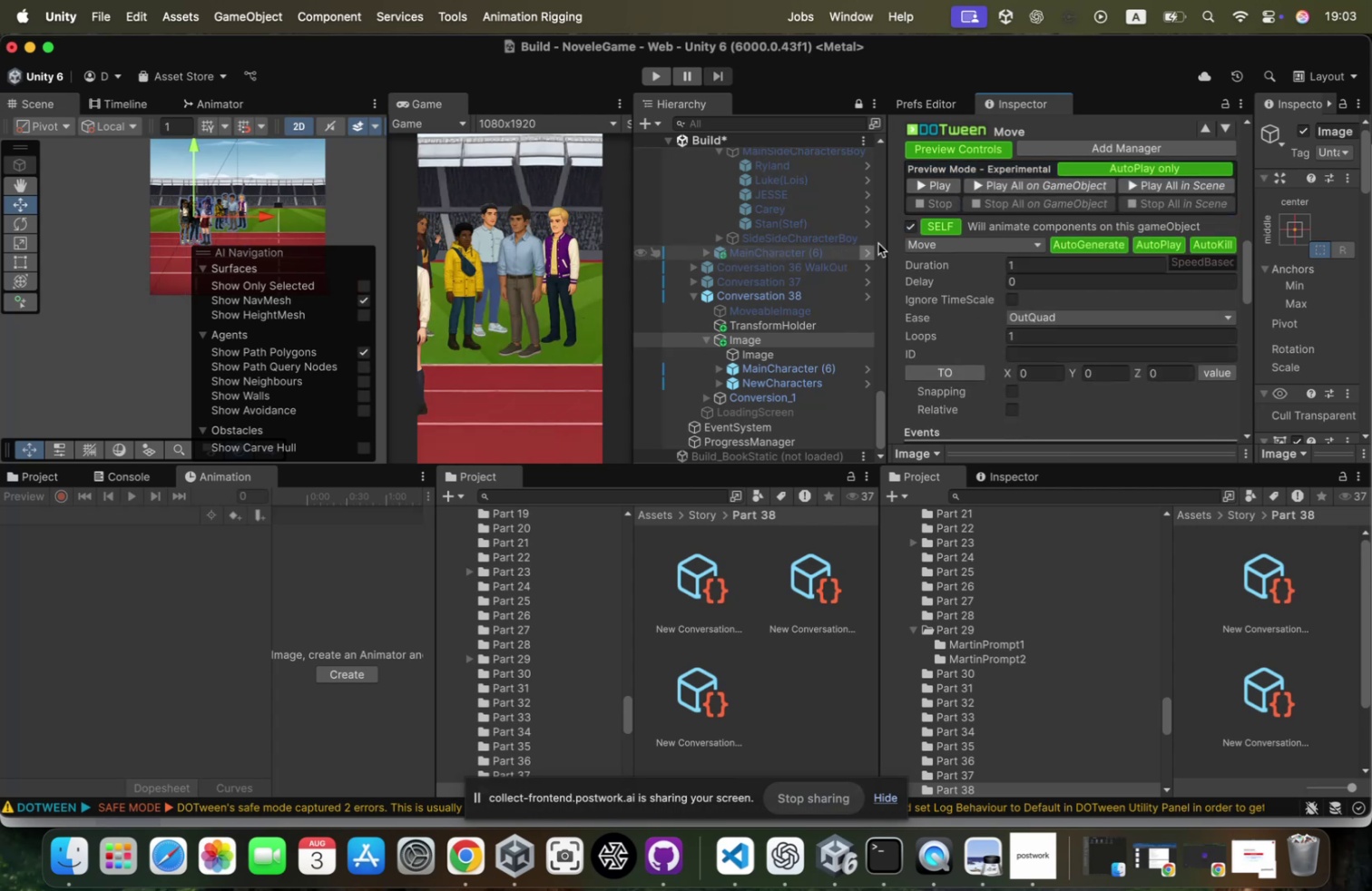 
left_click([948, 184])
 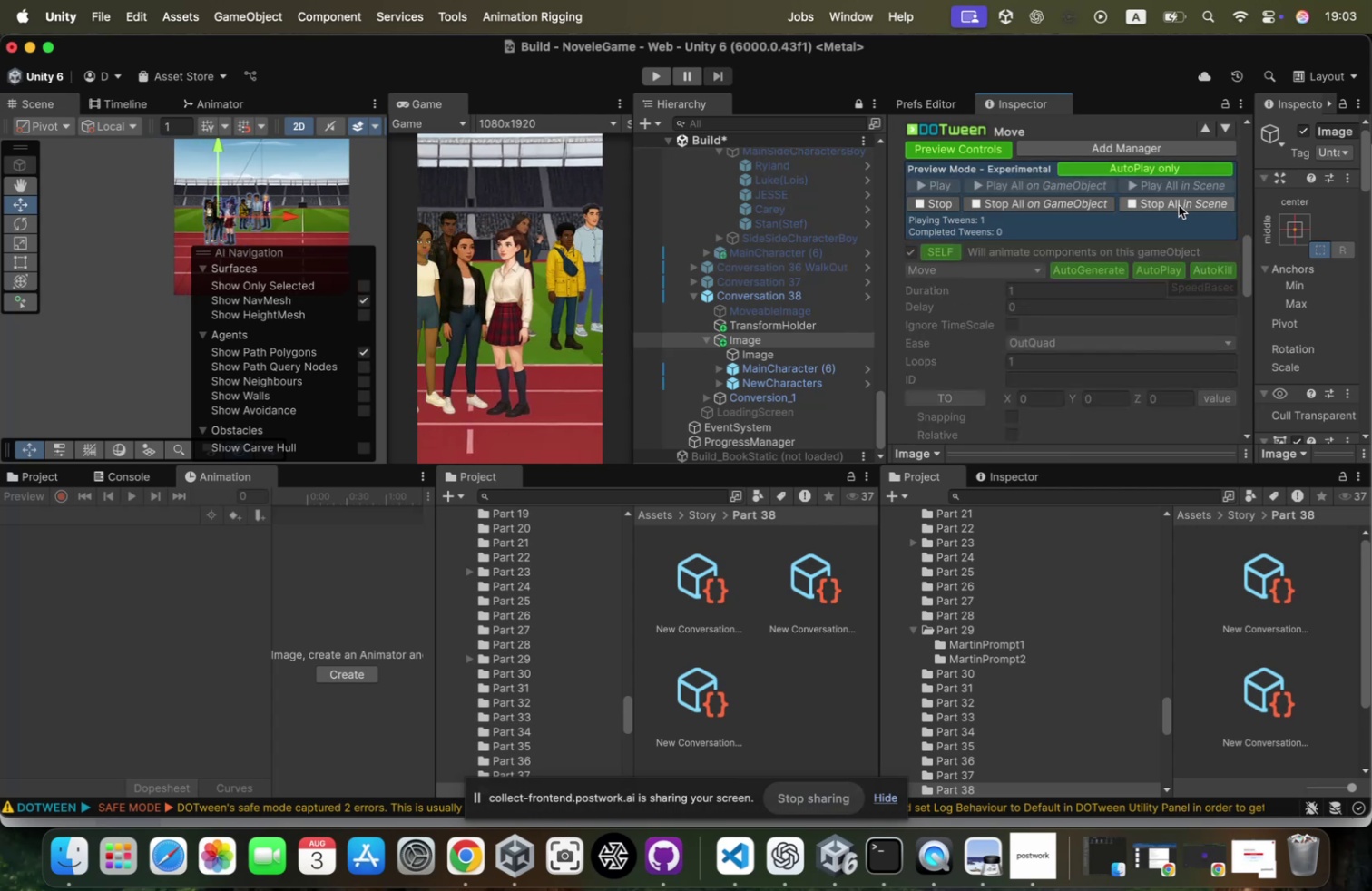 
scroll: coordinate [1179, 205], scroll_direction: up, amount: 84.0
 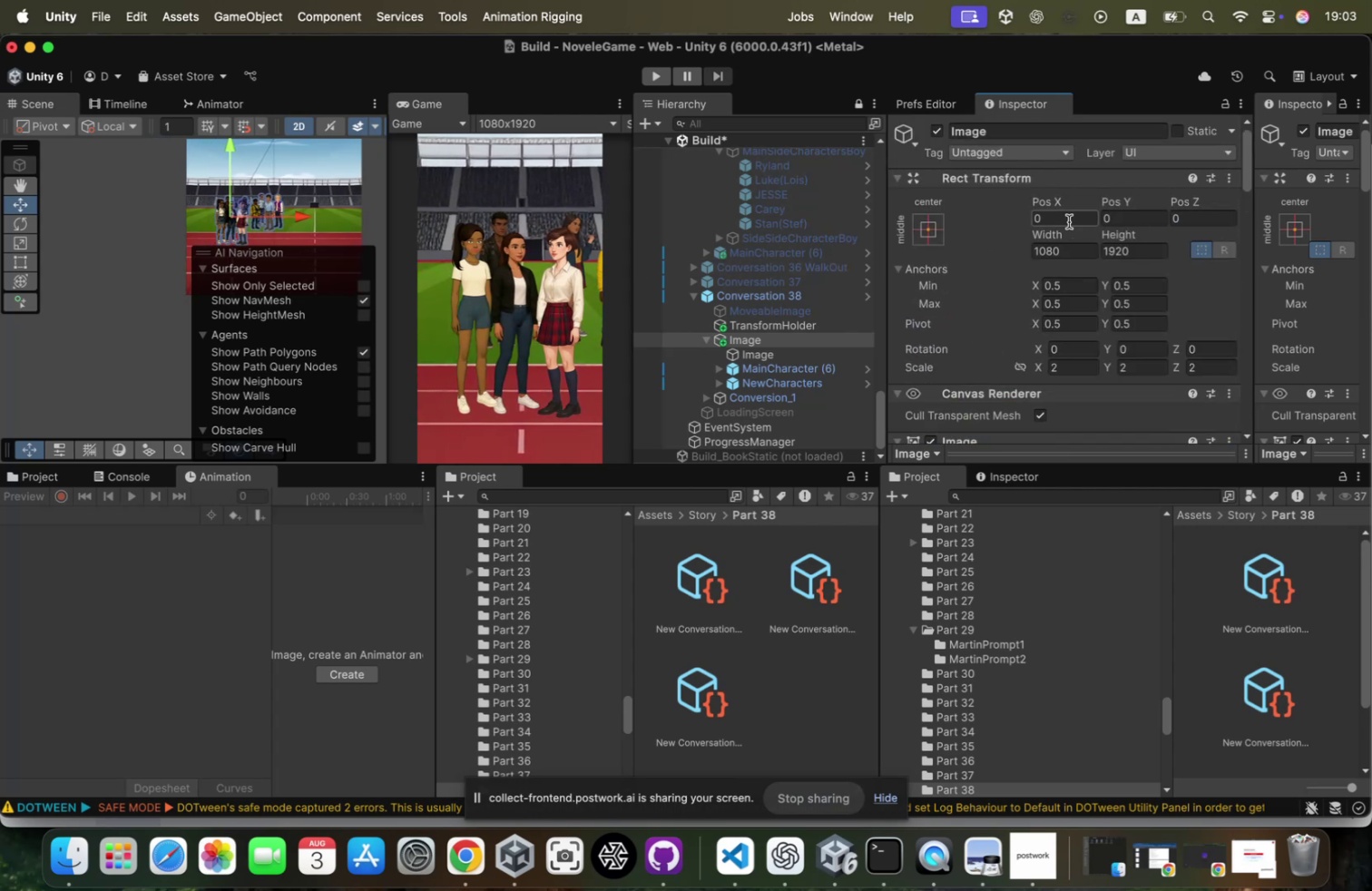 
left_click([1065, 221])
 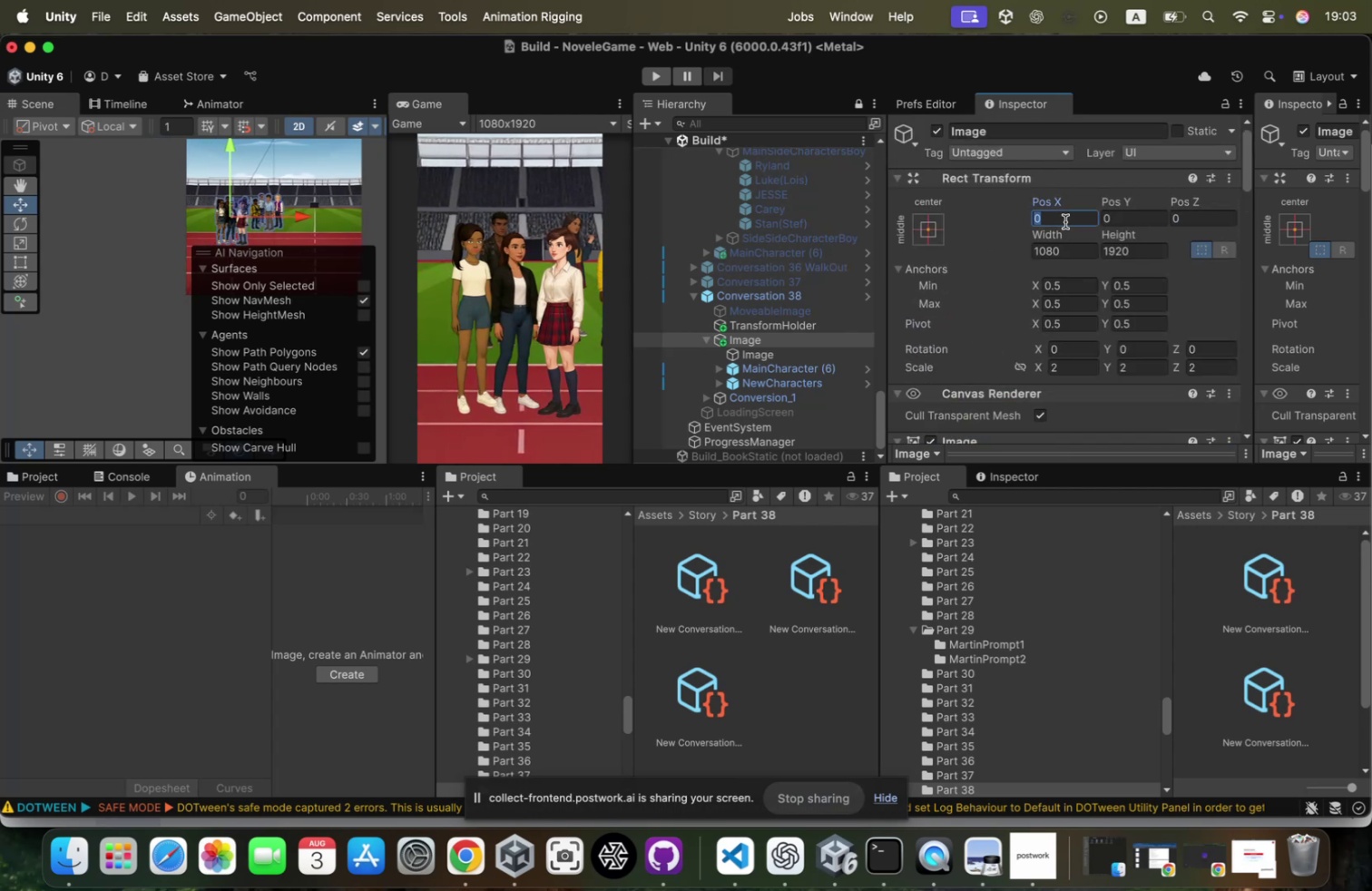 
type(-800)
key(Backspace)
key(Backspace)
key(Backspace)
key(Backspace)
type(-800)
key(Backspace)
key(Backspace)
key(Backspace)
key(Backspace)
type(800)
 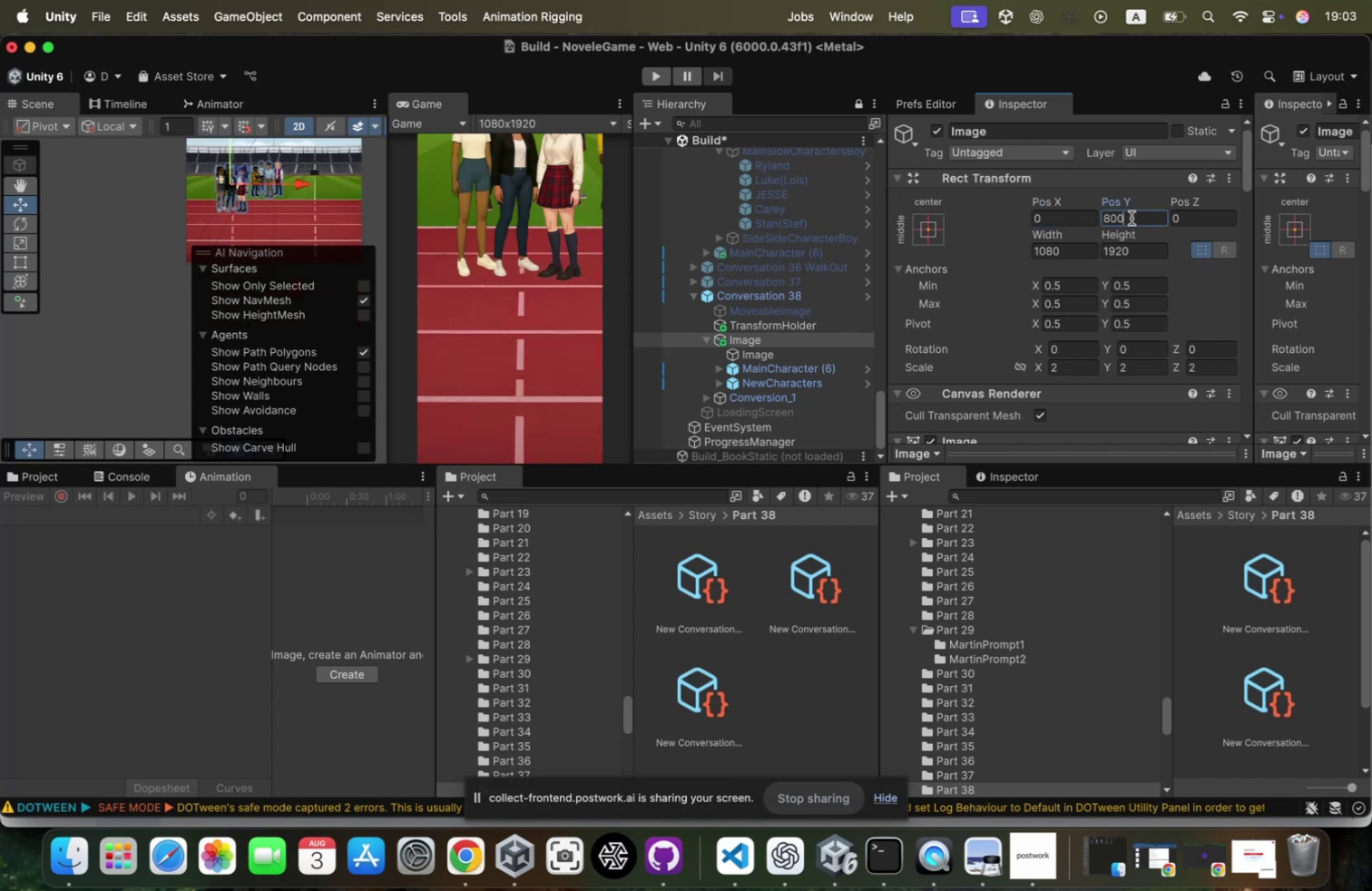 
key(Meta+A)
 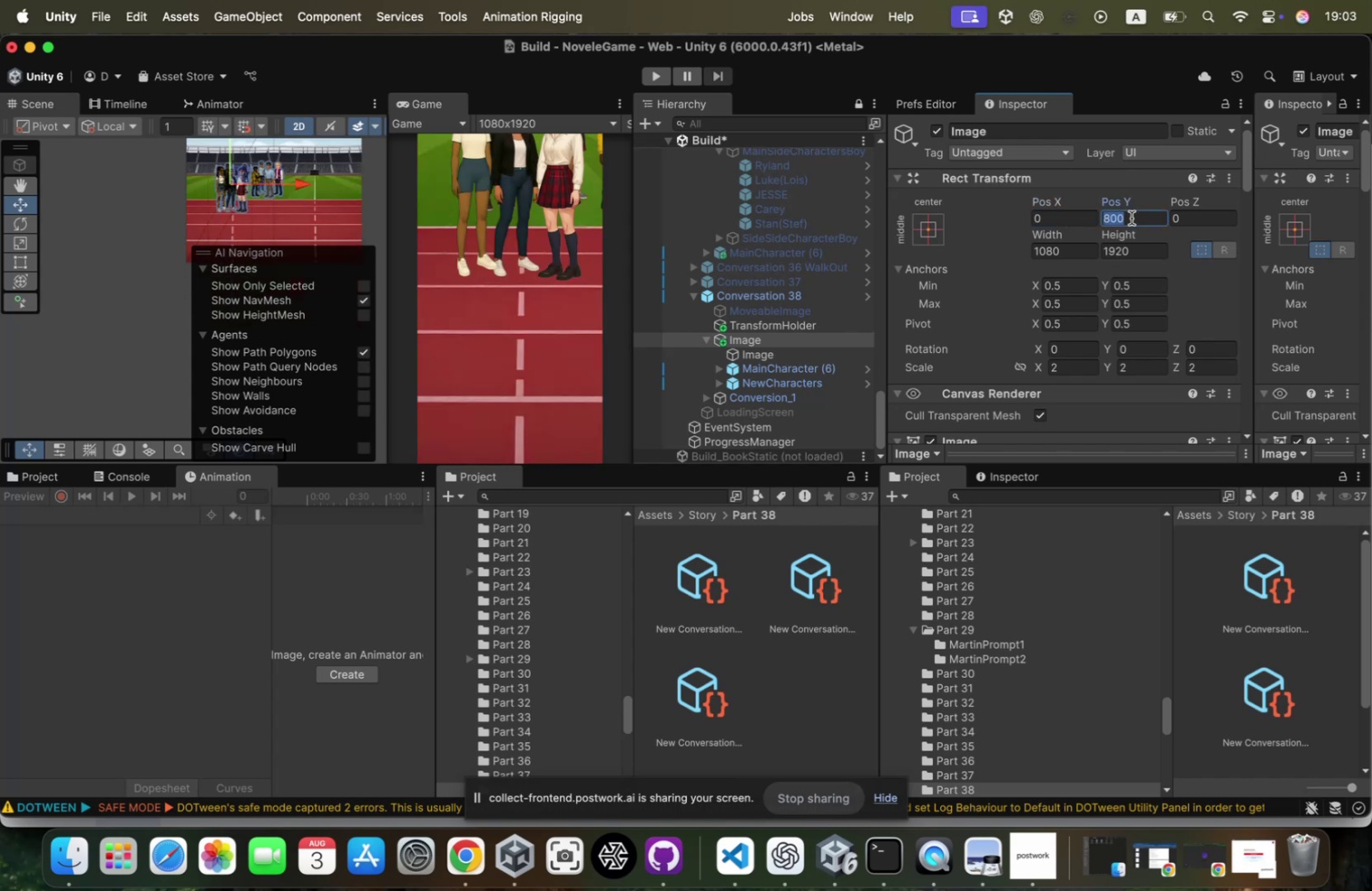 
key(Meta+C)
 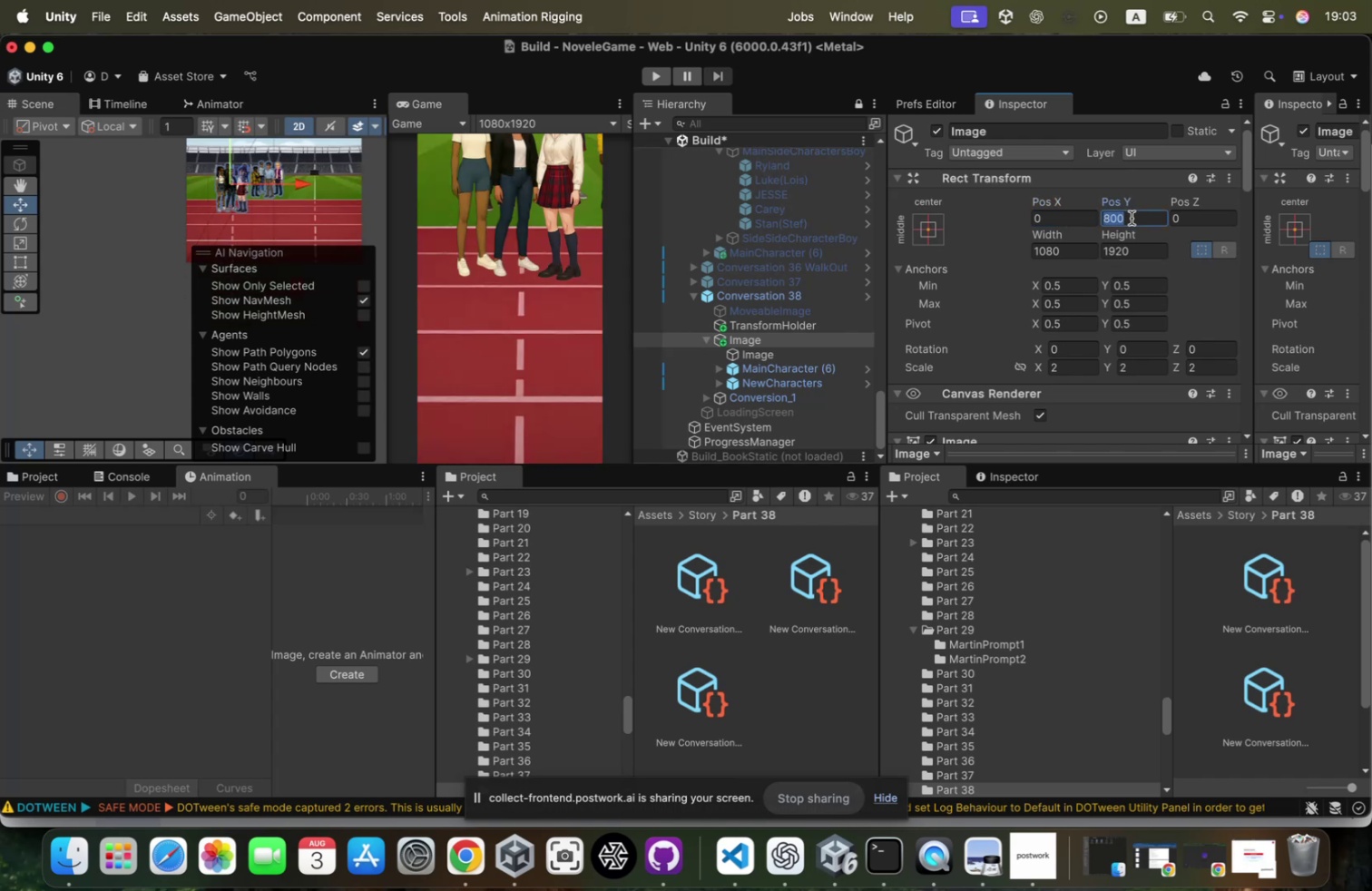 
scroll: coordinate [1132, 218], scroll_direction: down, amount: 120.0
 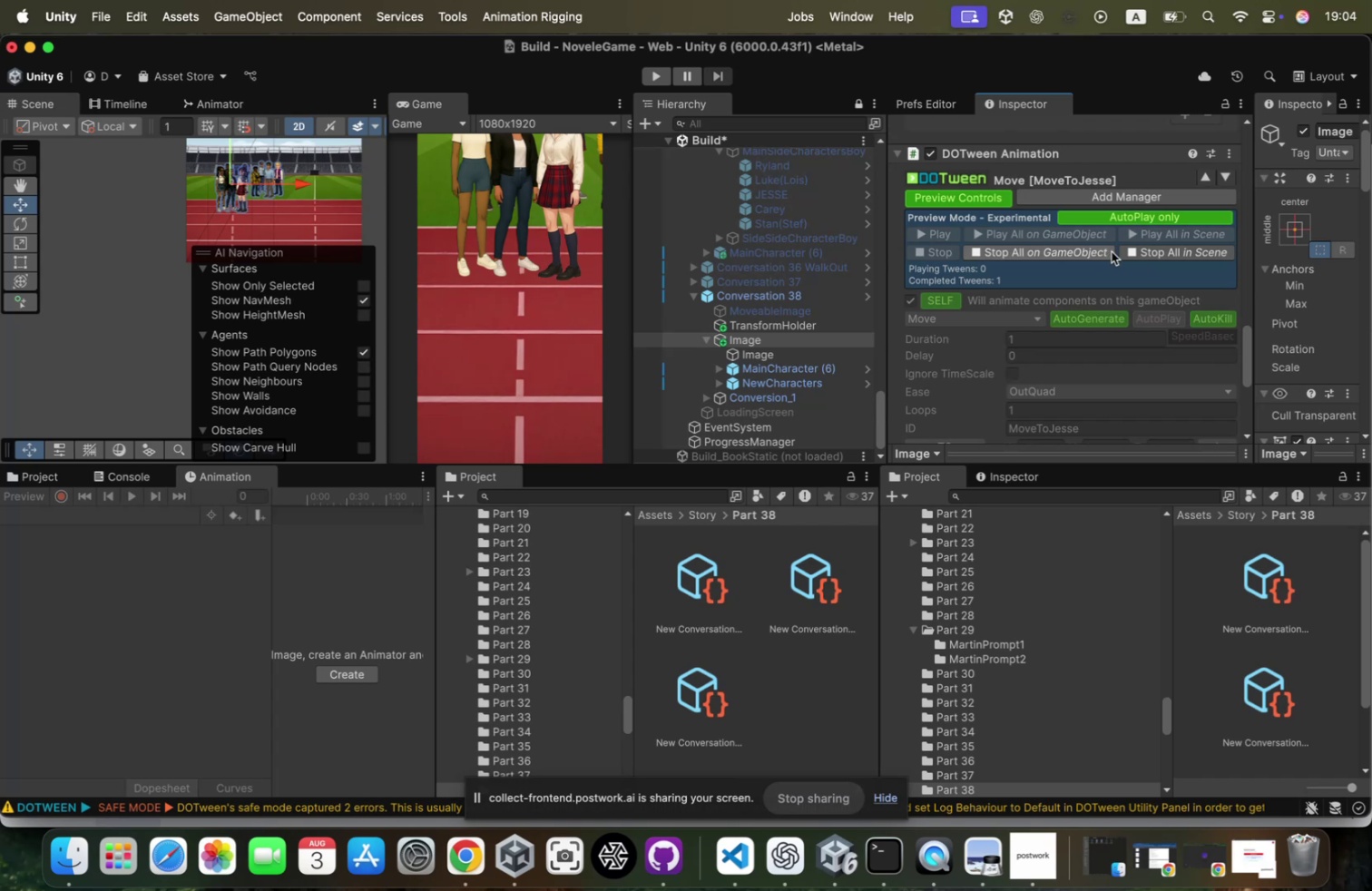 
left_click([1139, 251])
 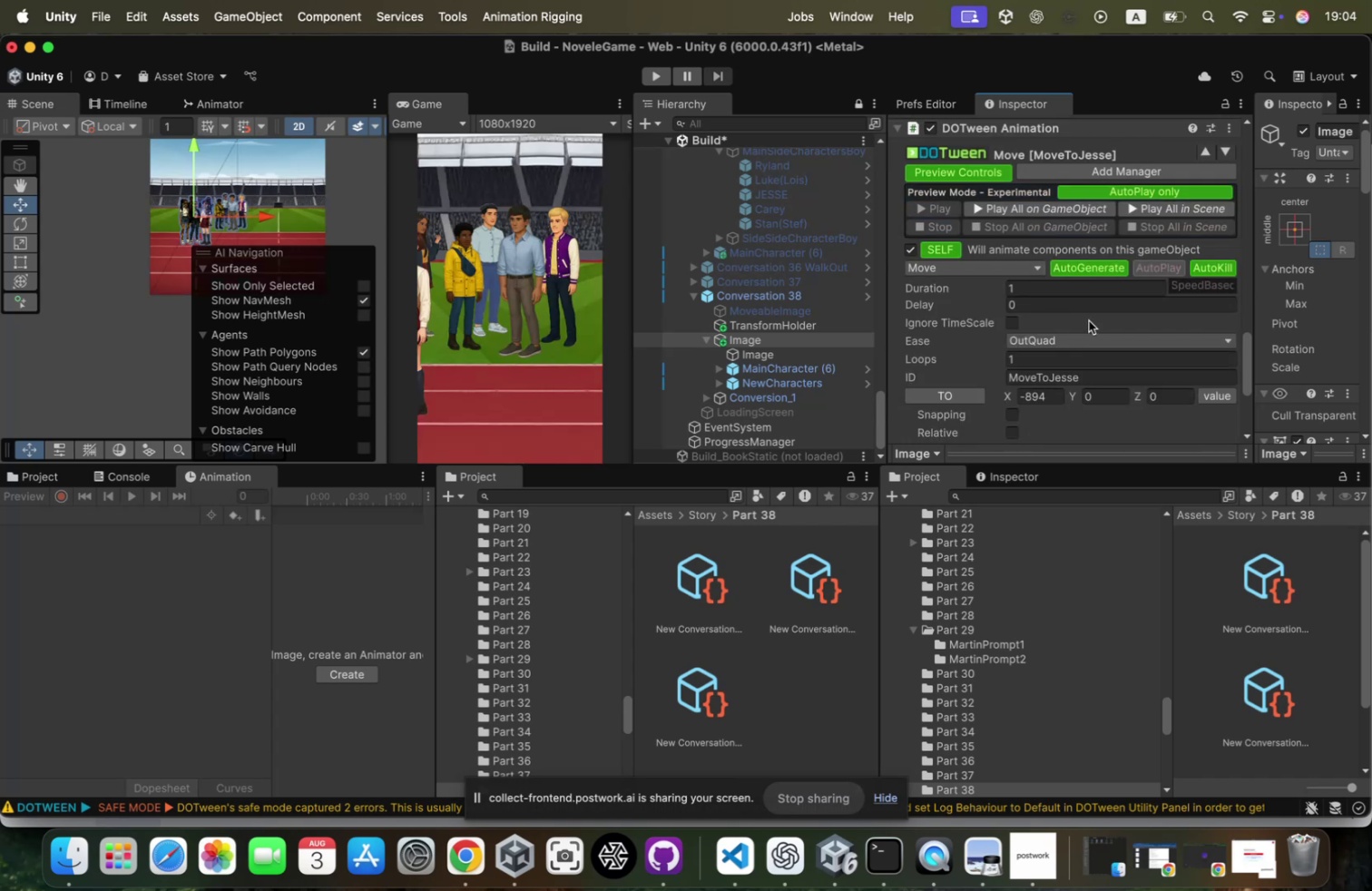 
scroll: coordinate [1139, 315], scroll_direction: up, amount: 124.0
 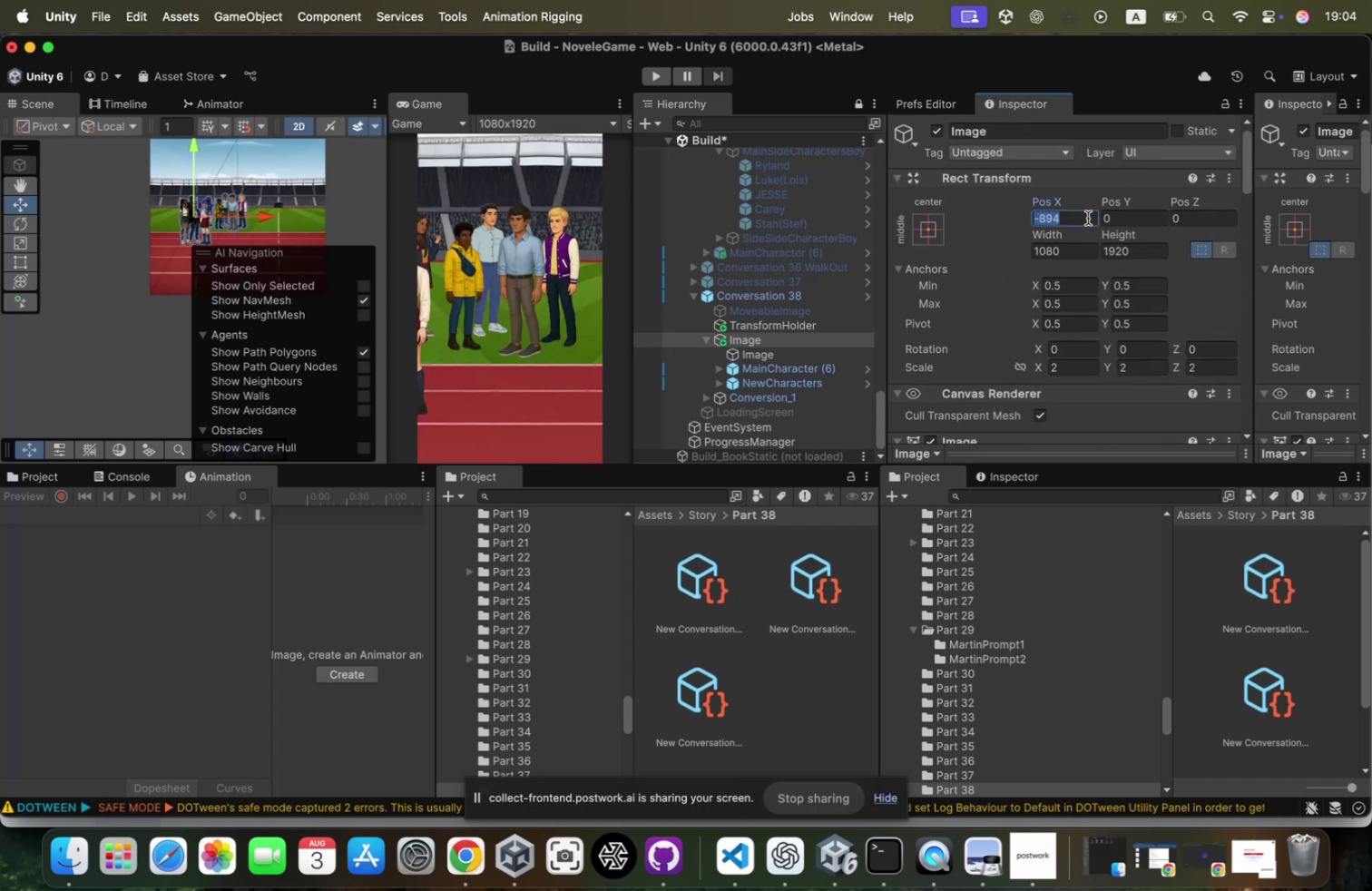 
key(0)
 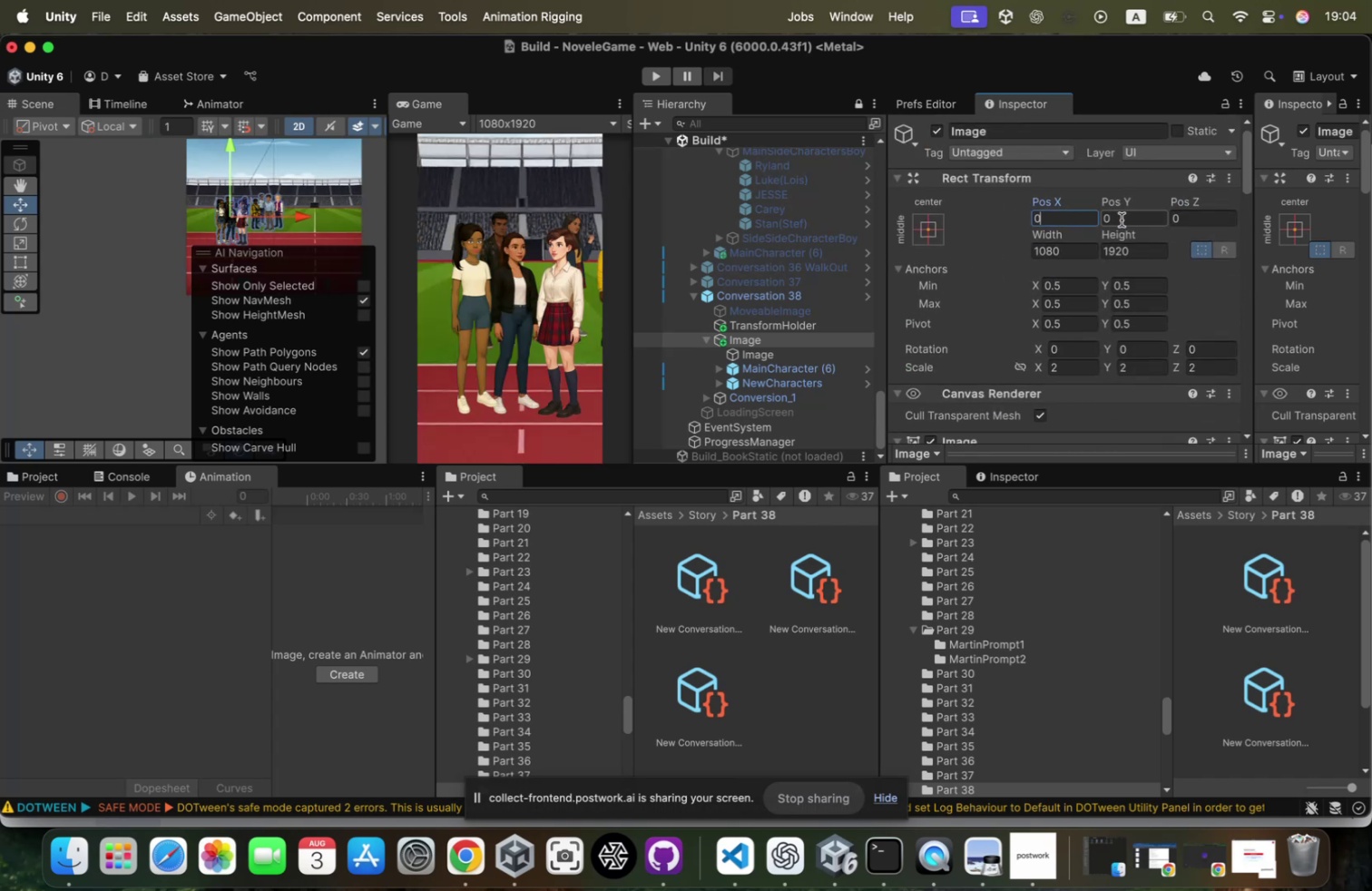 
left_click([1122, 220])
 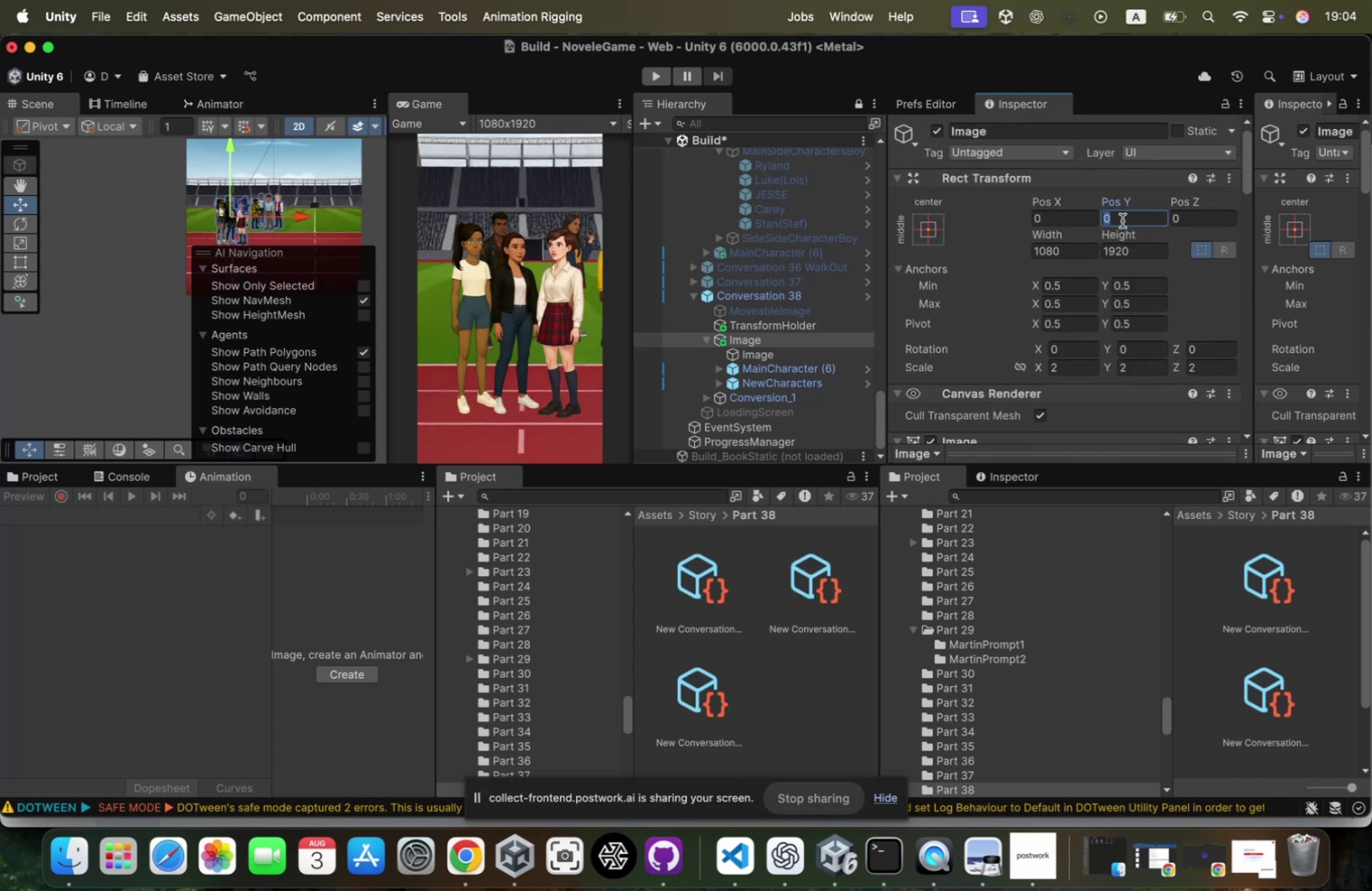 
type(900)
 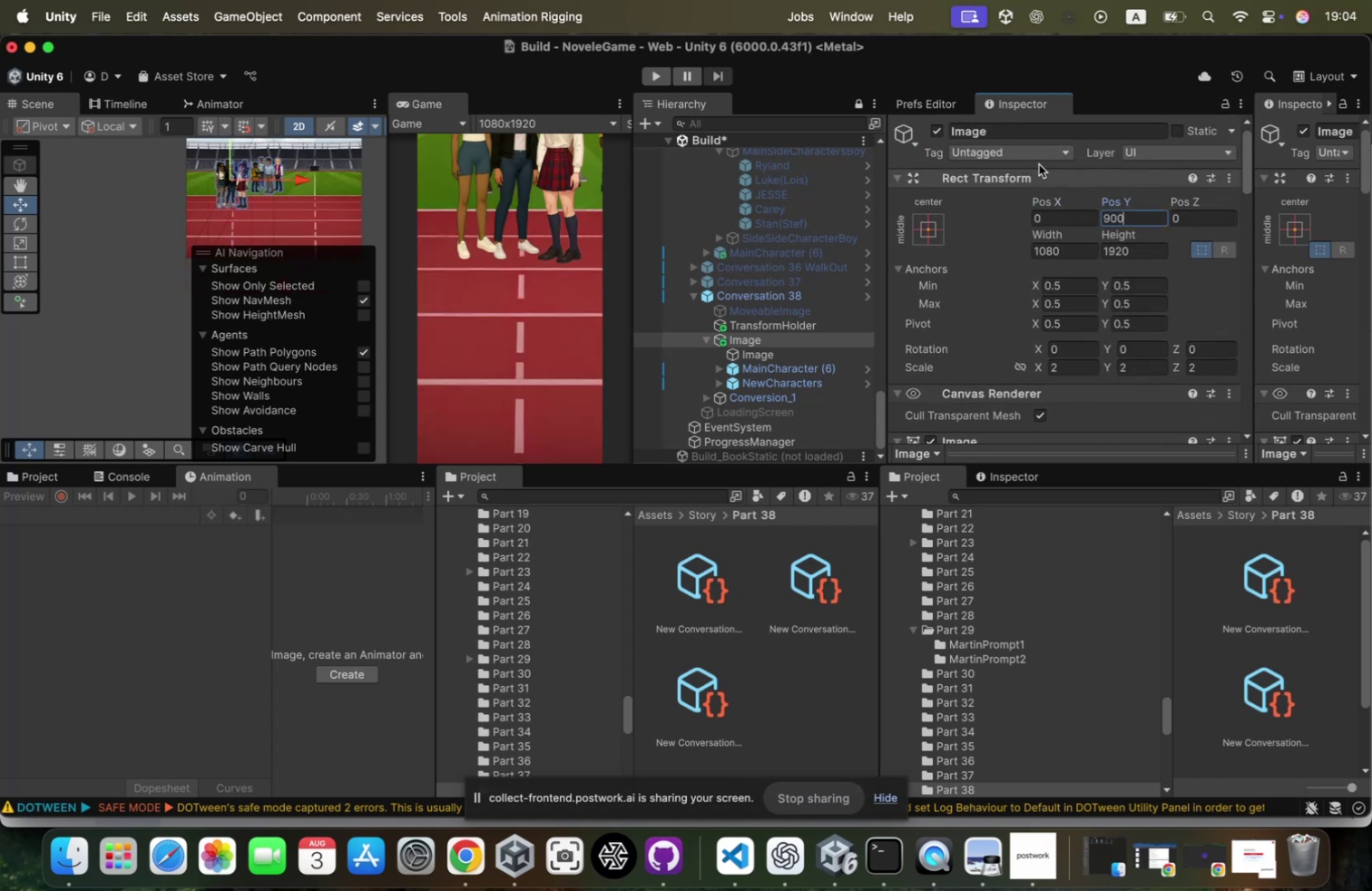 
scroll: coordinate [1114, 235], scroll_direction: down, amount: 122.0
 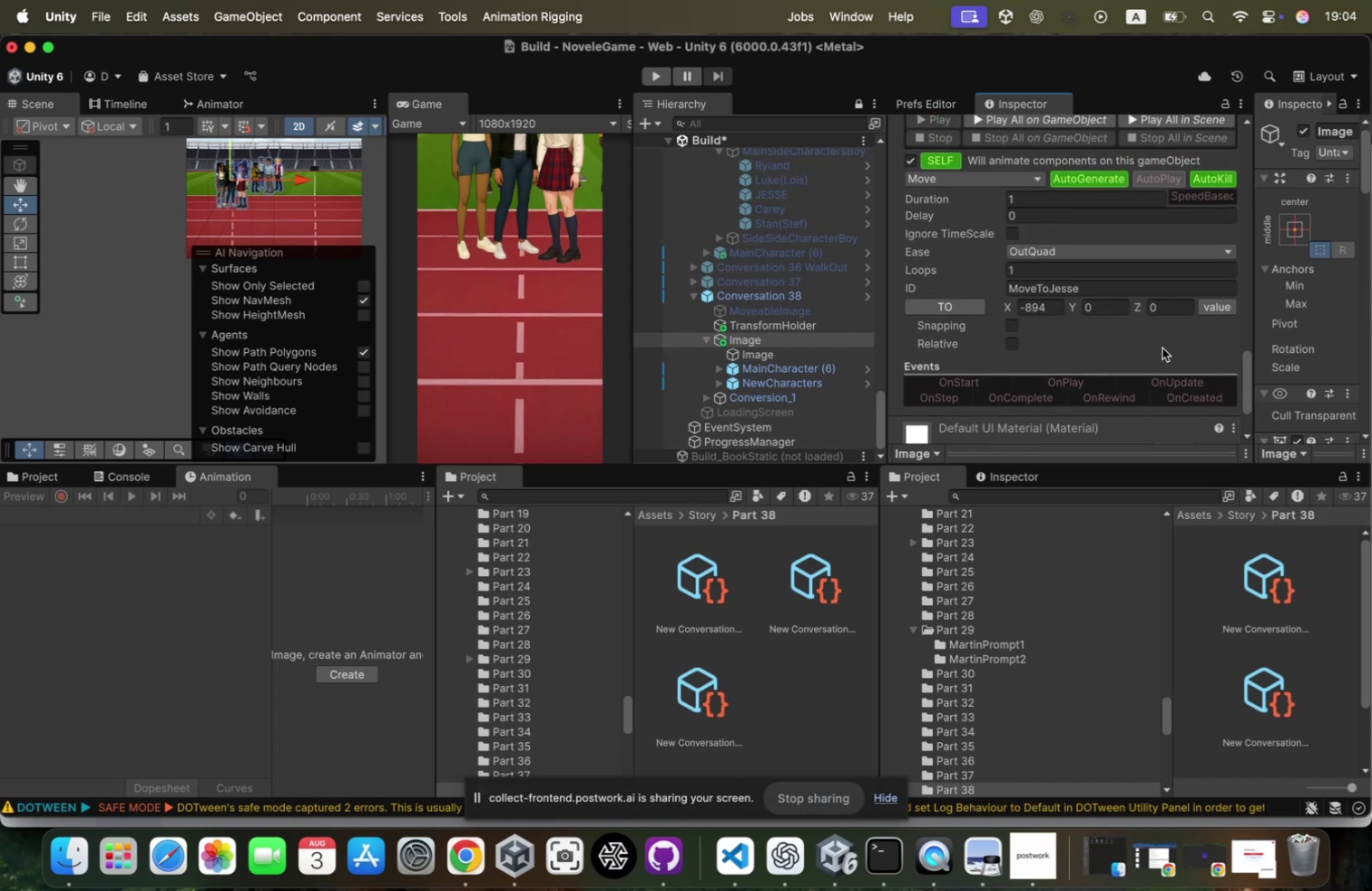 
scroll: coordinate [1044, 237], scroll_direction: up, amount: 17.0
 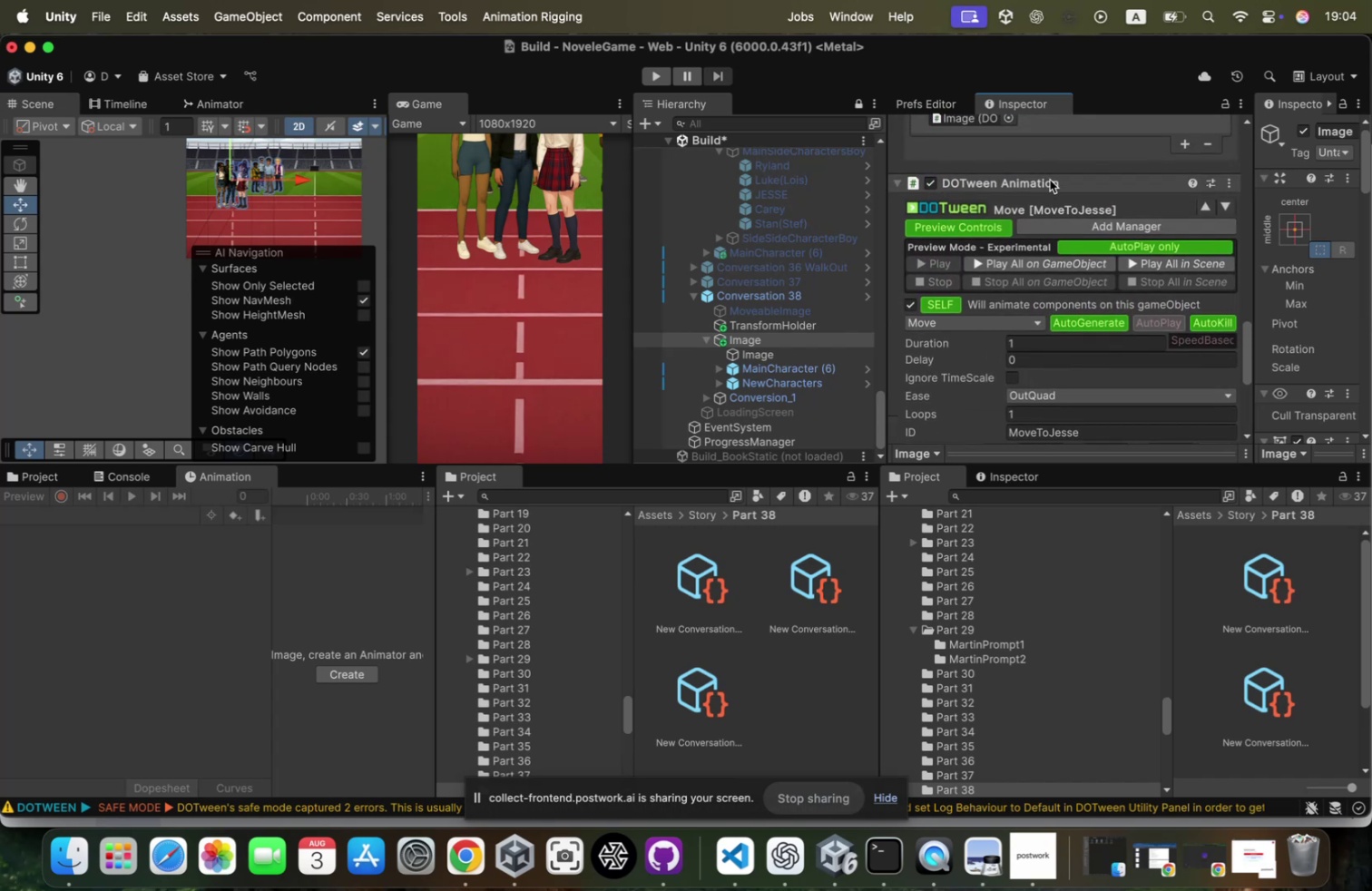 
right_click([1051, 180])
 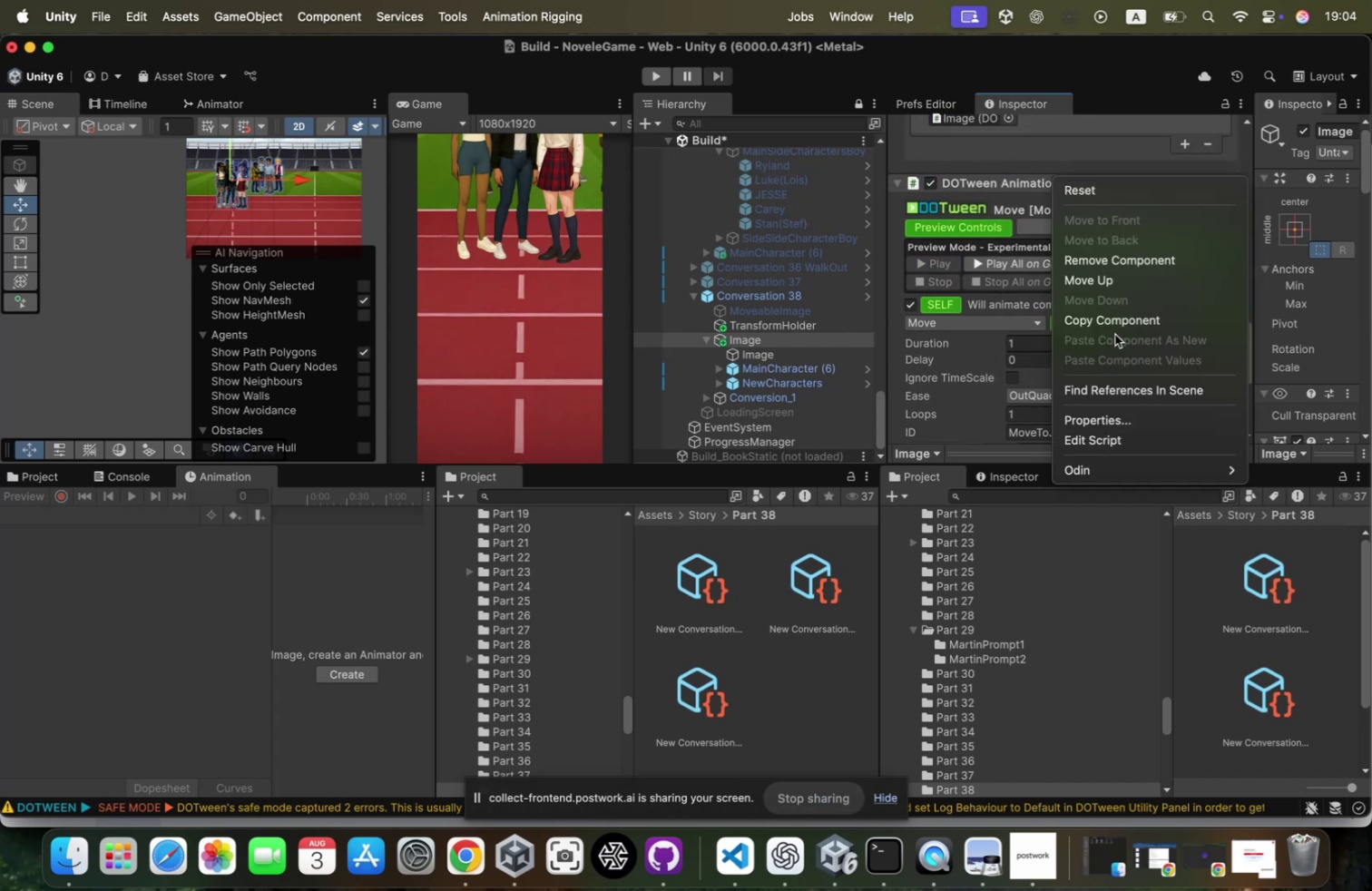 
left_click([1119, 326])
 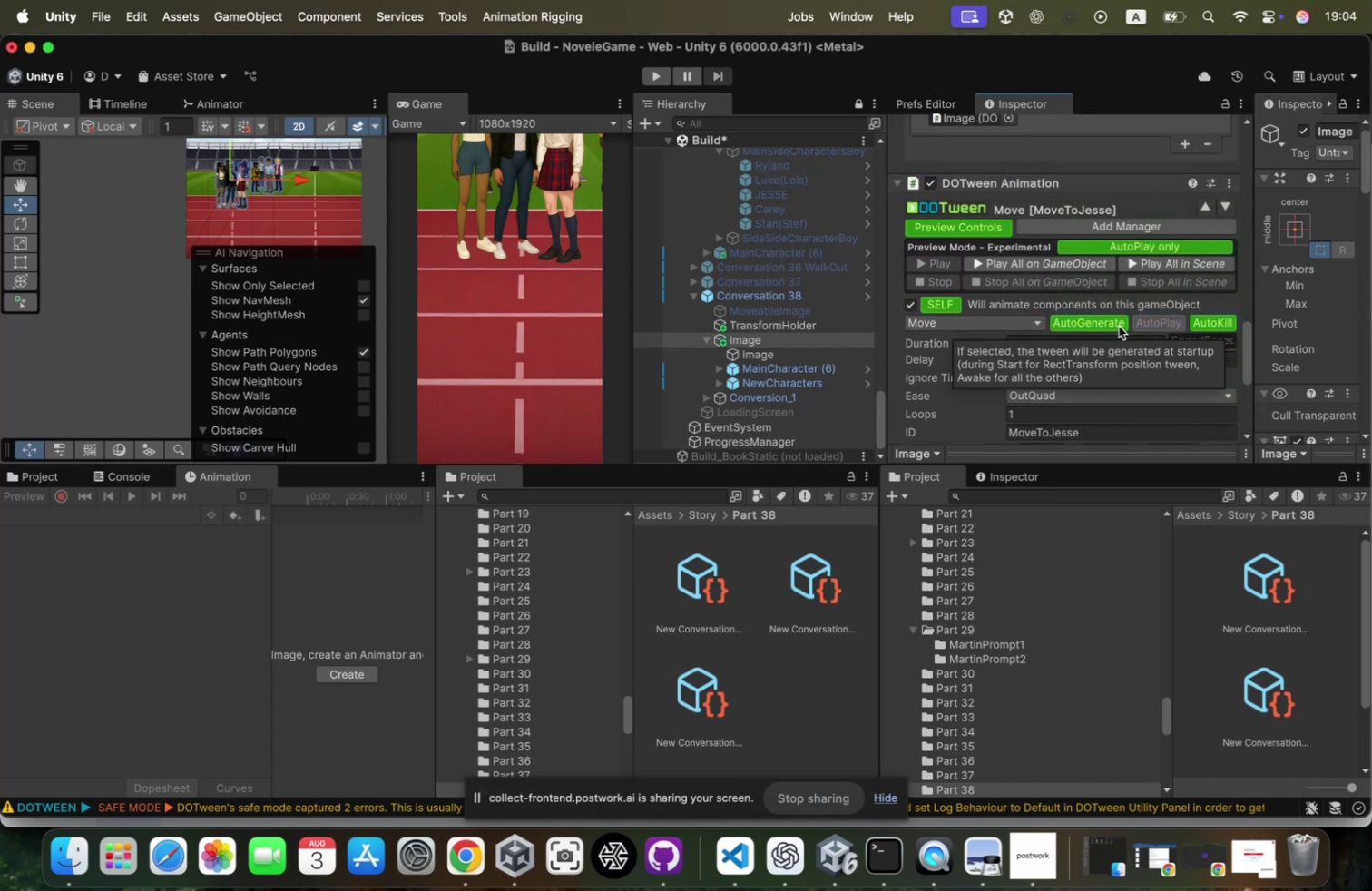 
scroll: coordinate [1119, 326], scroll_direction: up, amount: 1.0
 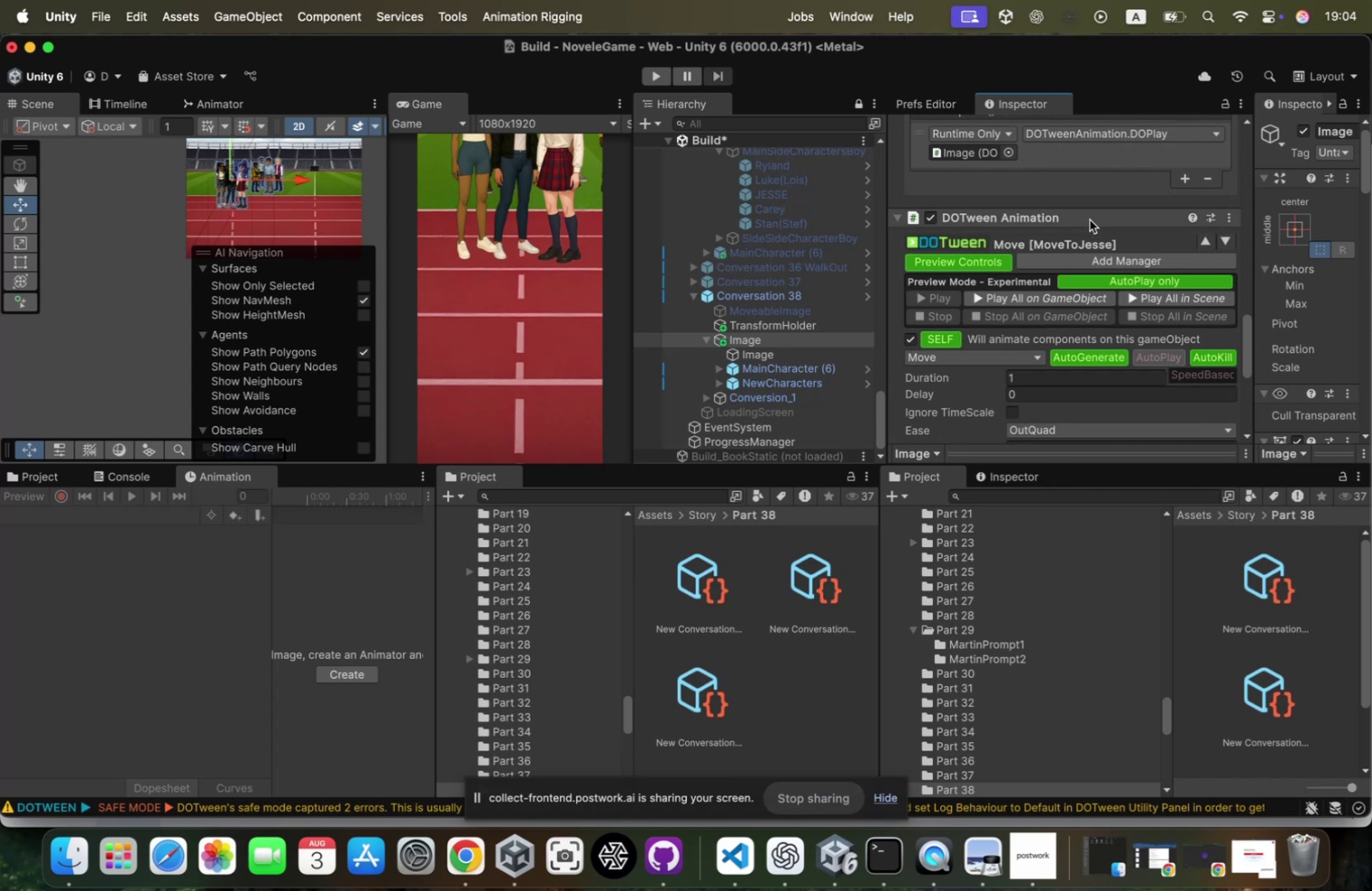 
right_click([1090, 220])
 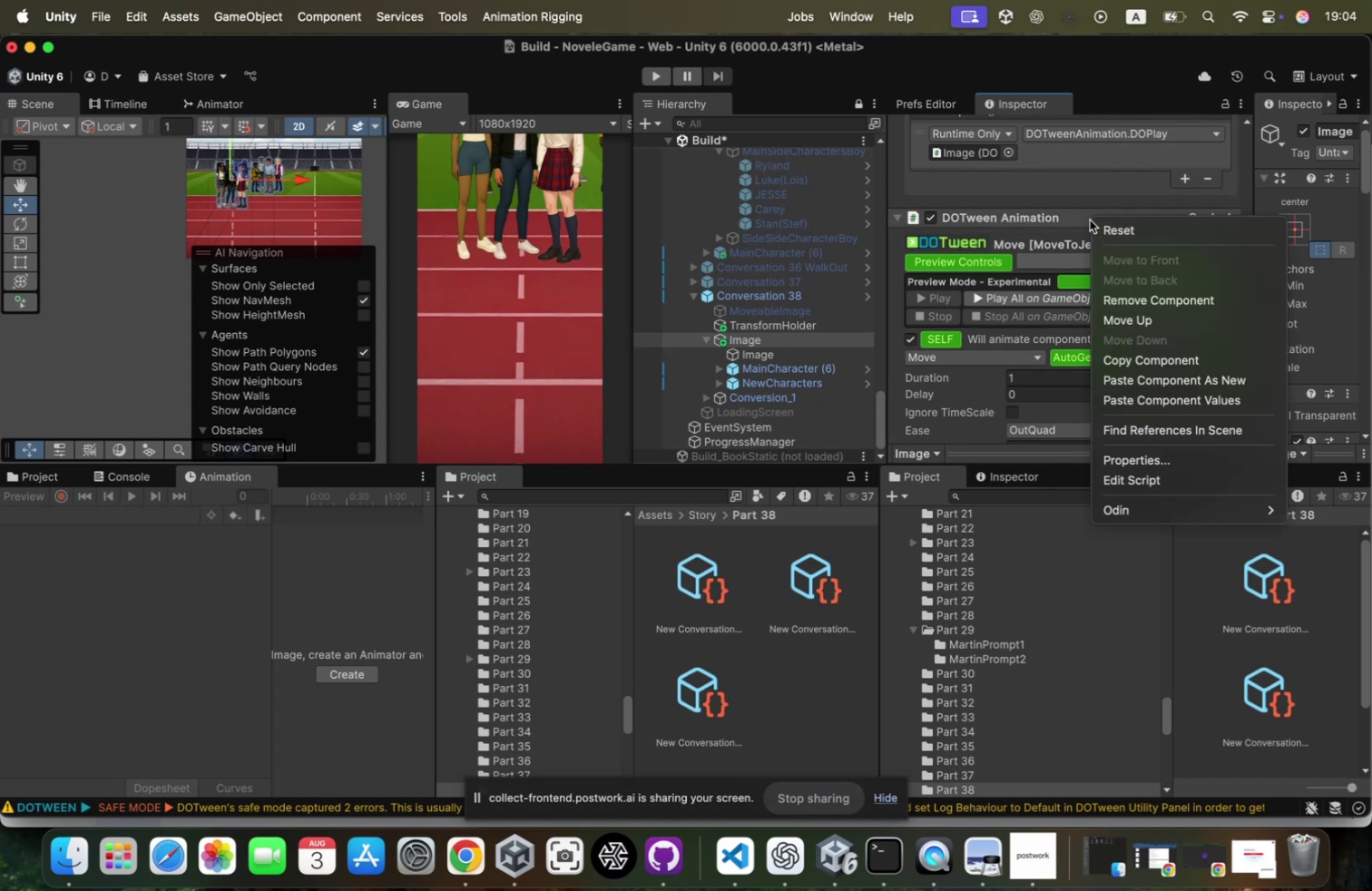 
scroll: coordinate [1090, 220], scroll_direction: up, amount: 29.0
 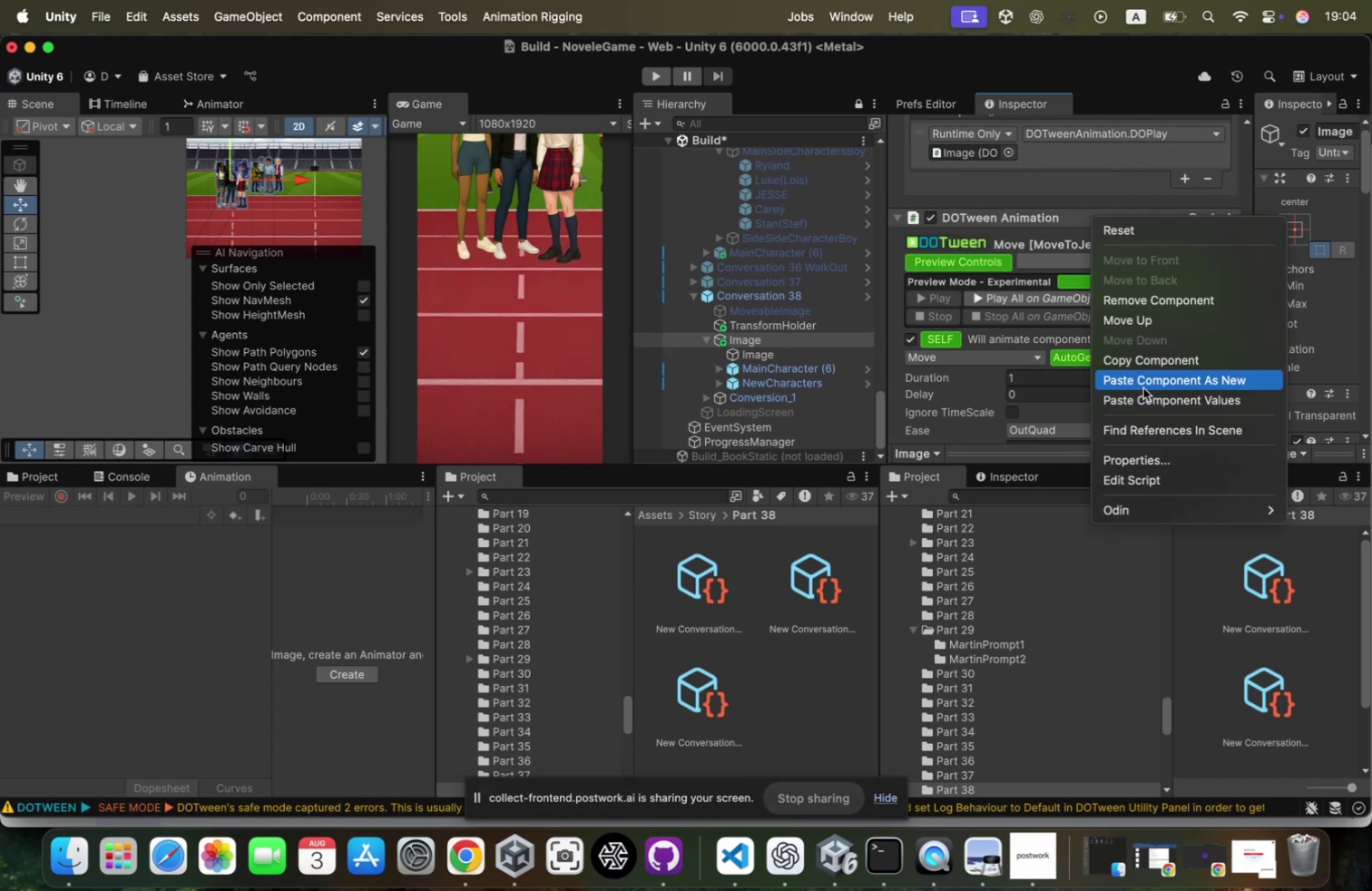 
left_click([1142, 386])
 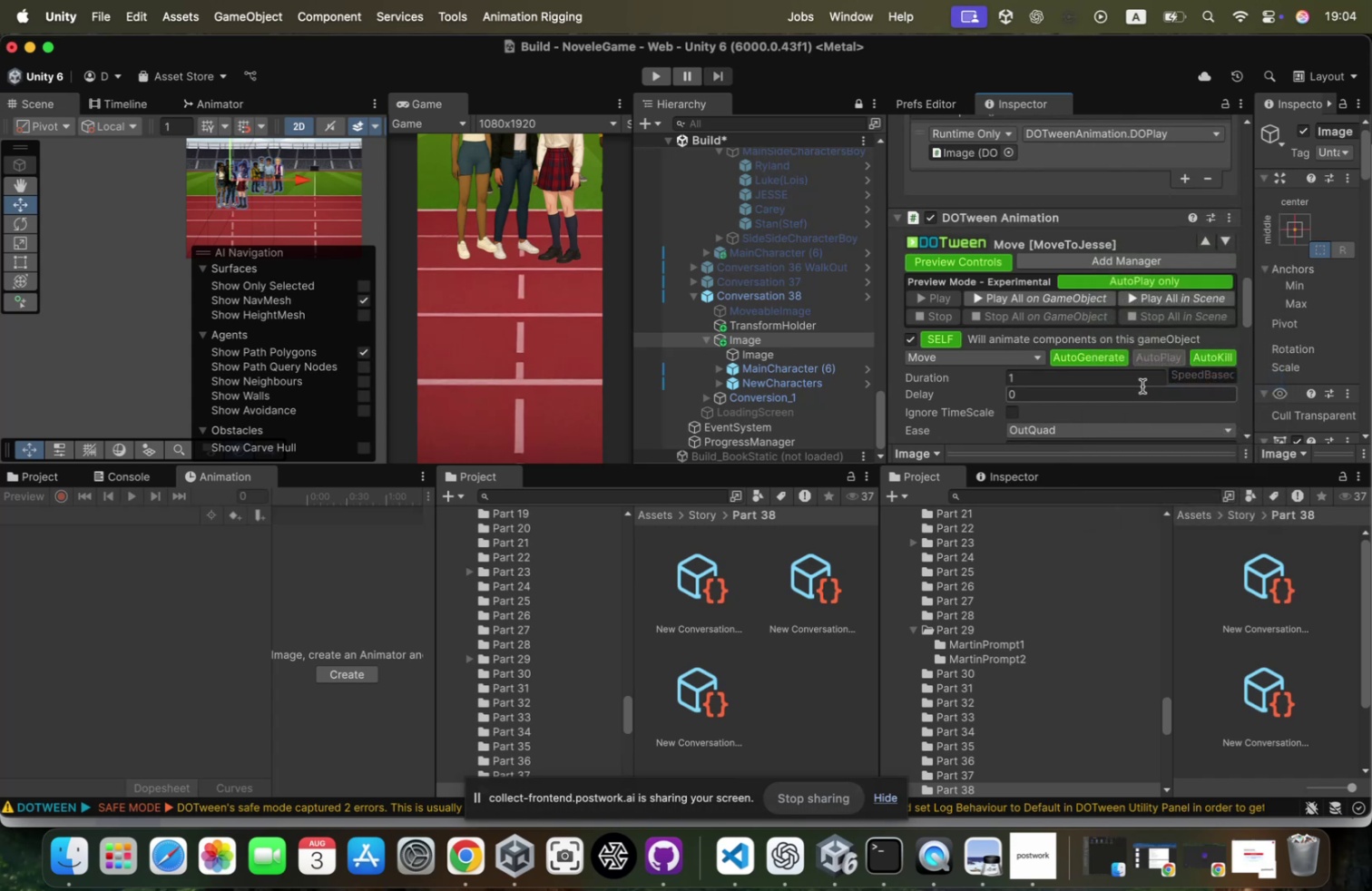 
scroll: coordinate [1142, 386], scroll_direction: down, amount: 61.0
 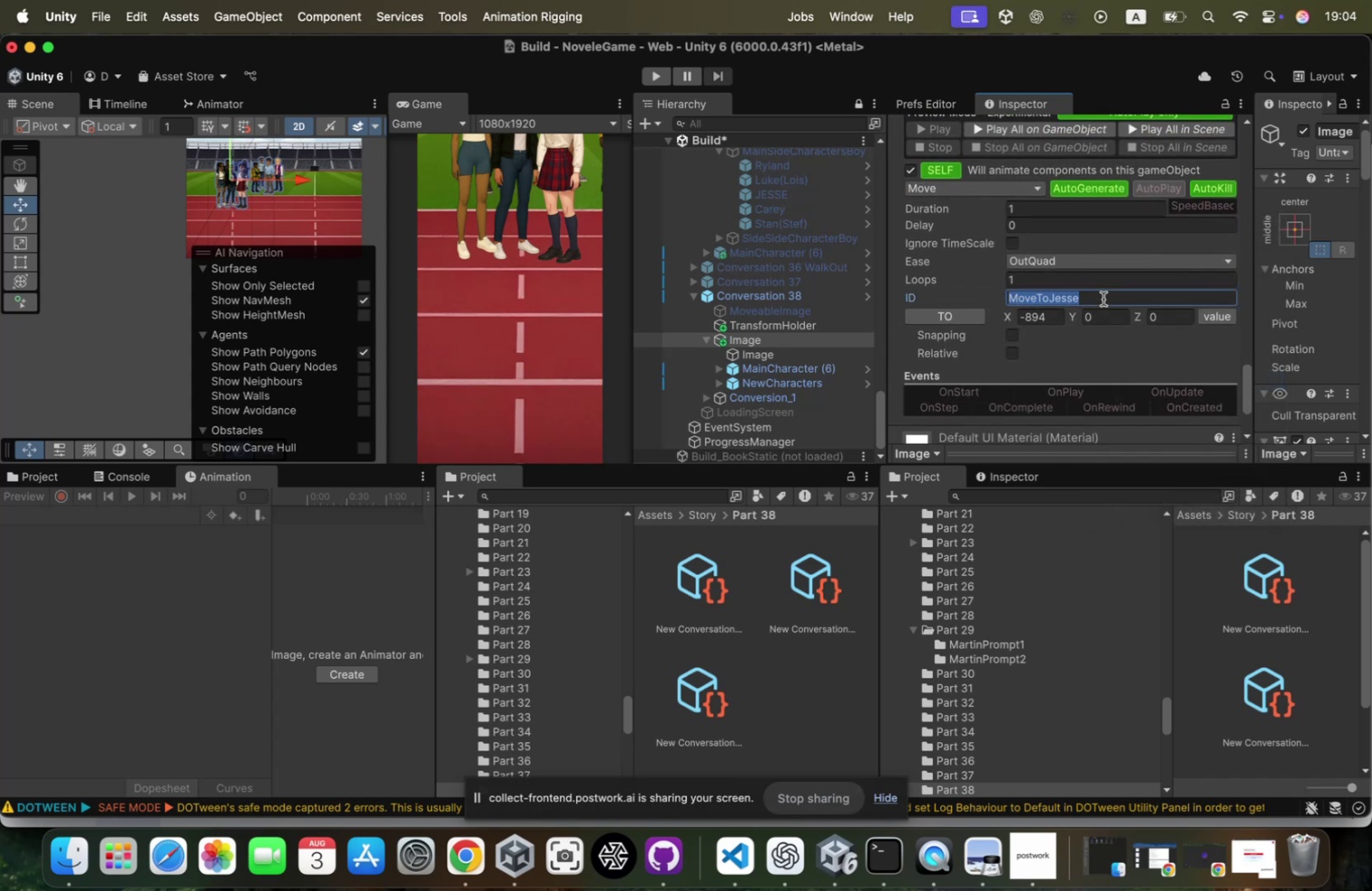 
key(Backspace)
 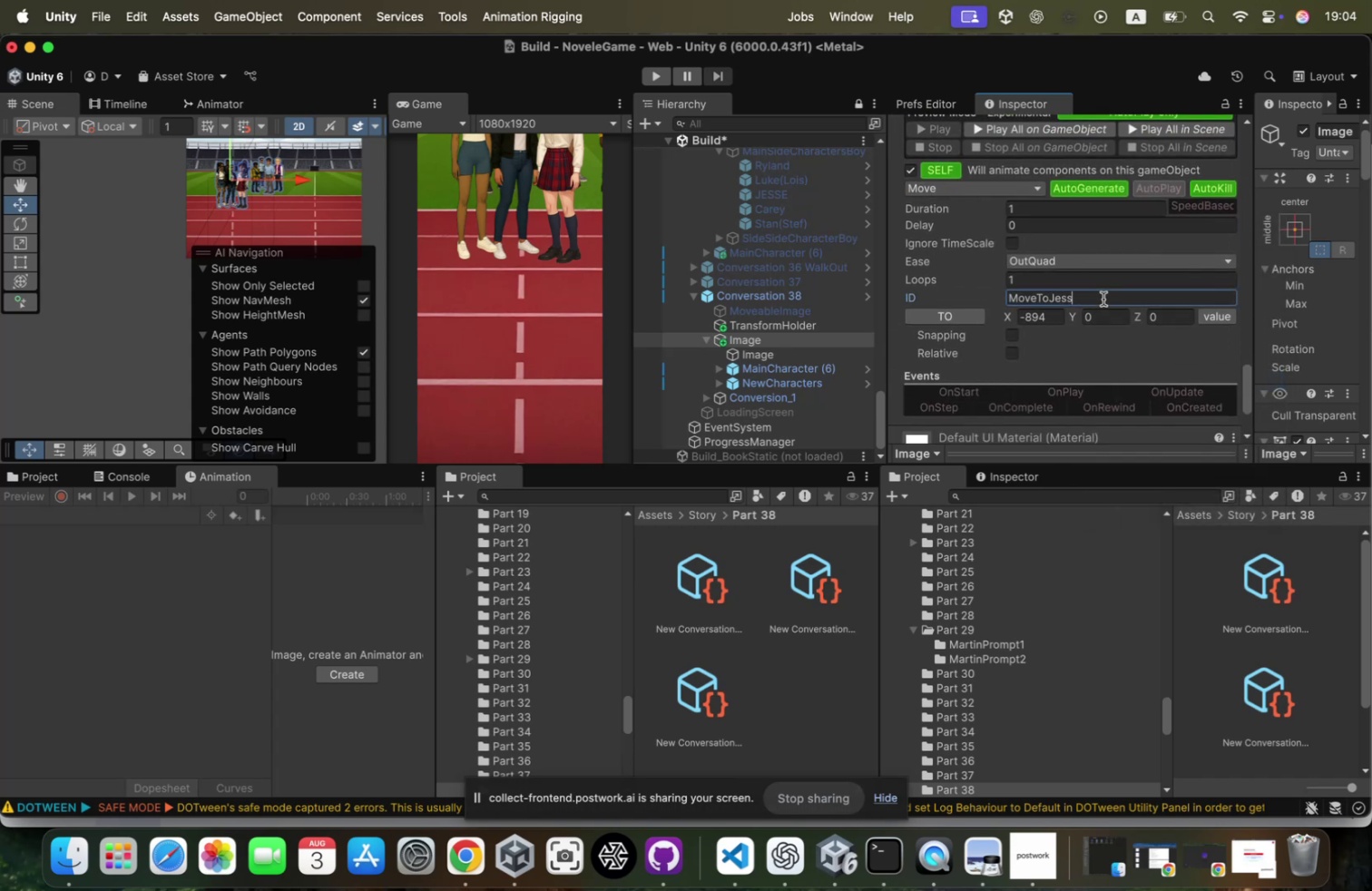 
key(Backspace)
 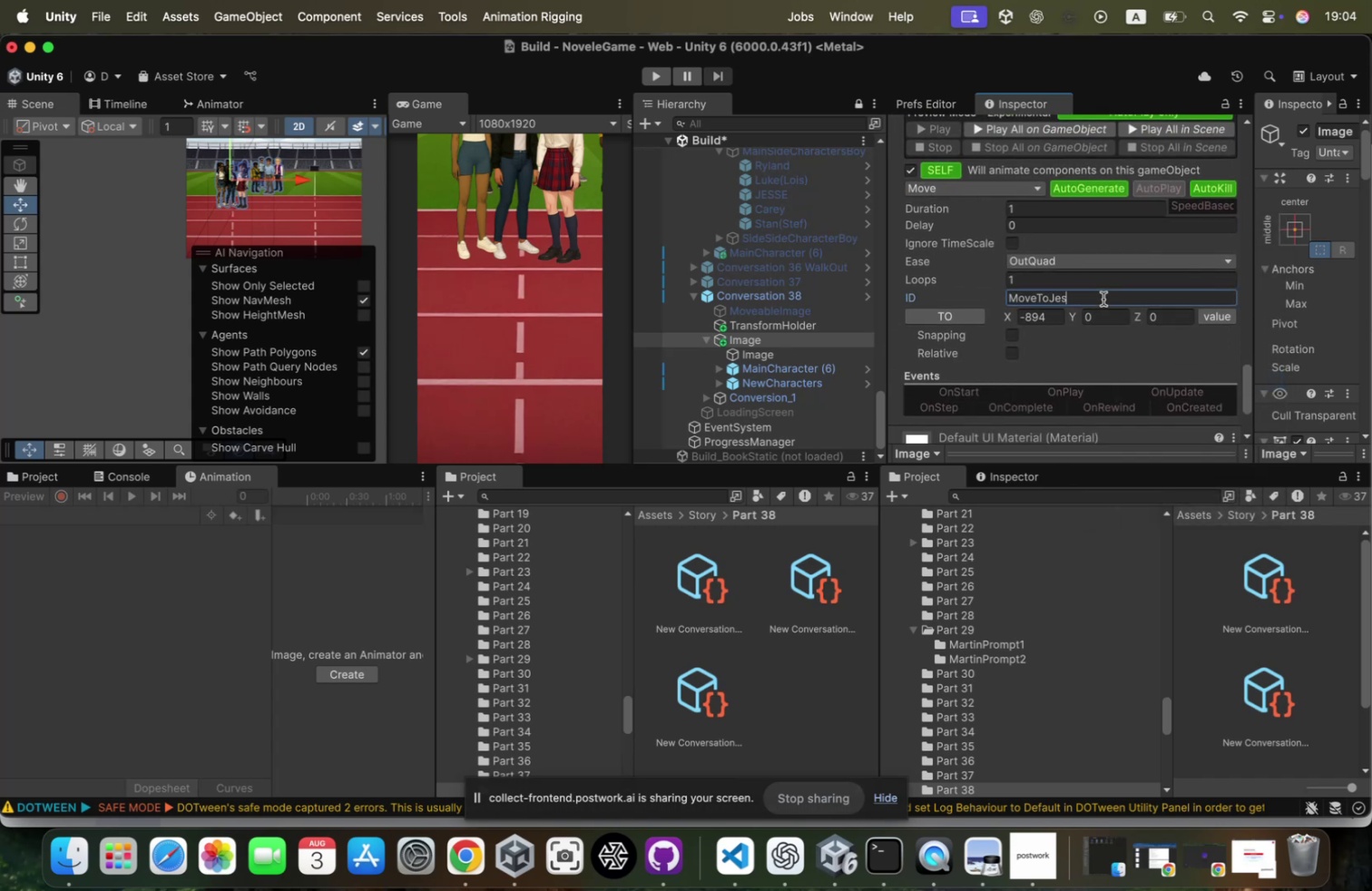 
key(Backspace)
 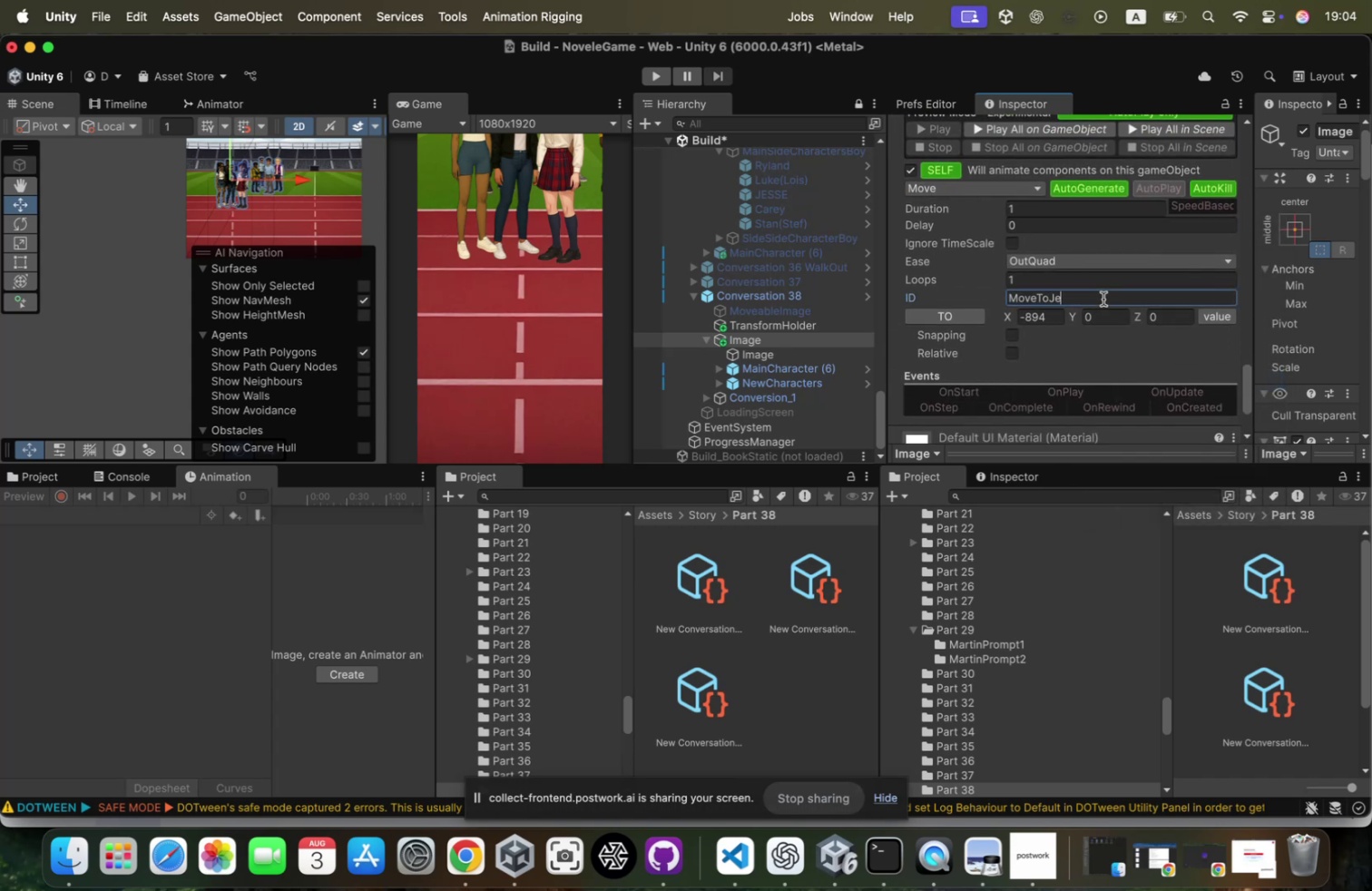 
key(Backspace)
 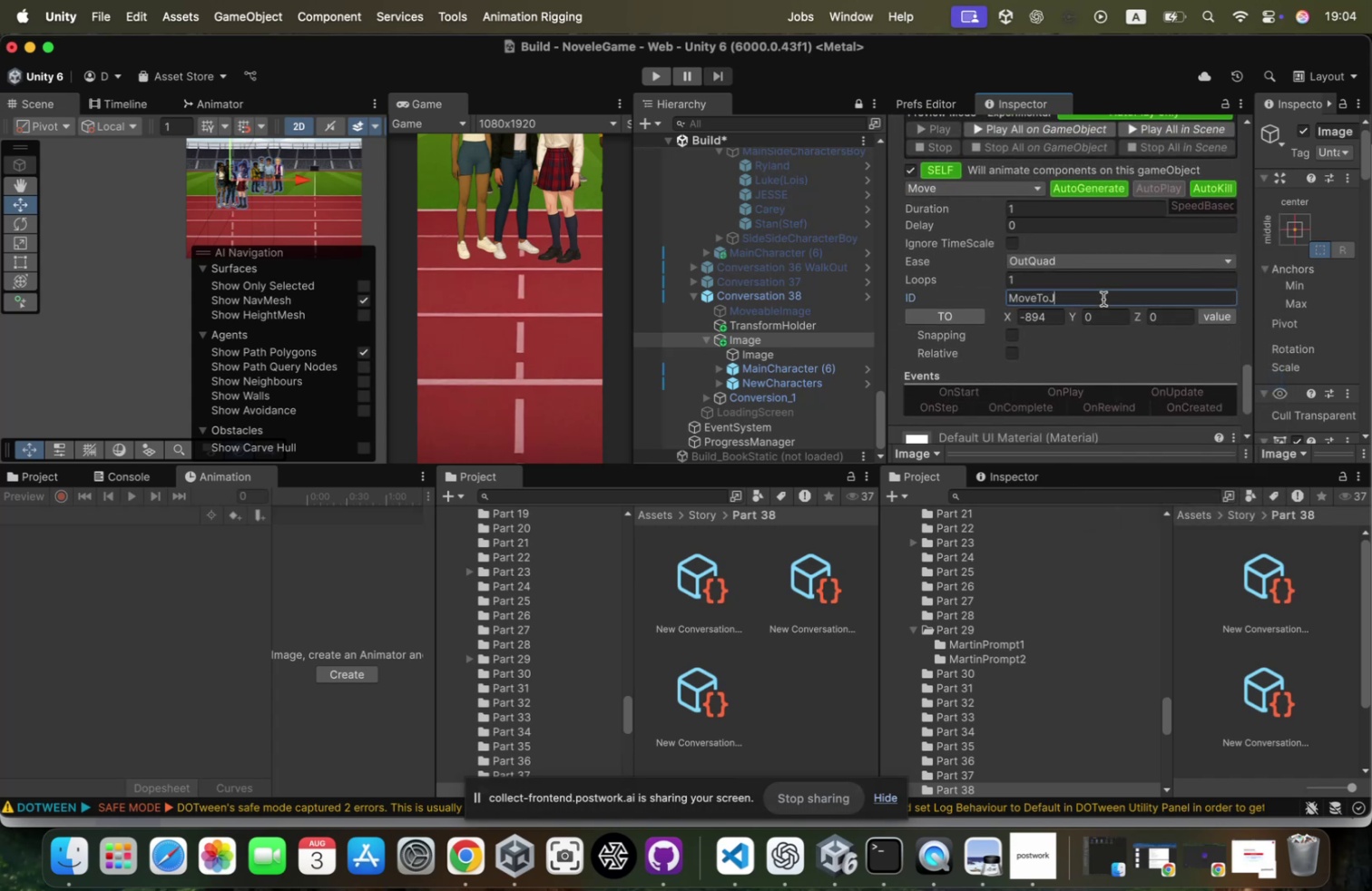 
key(Backspace)
 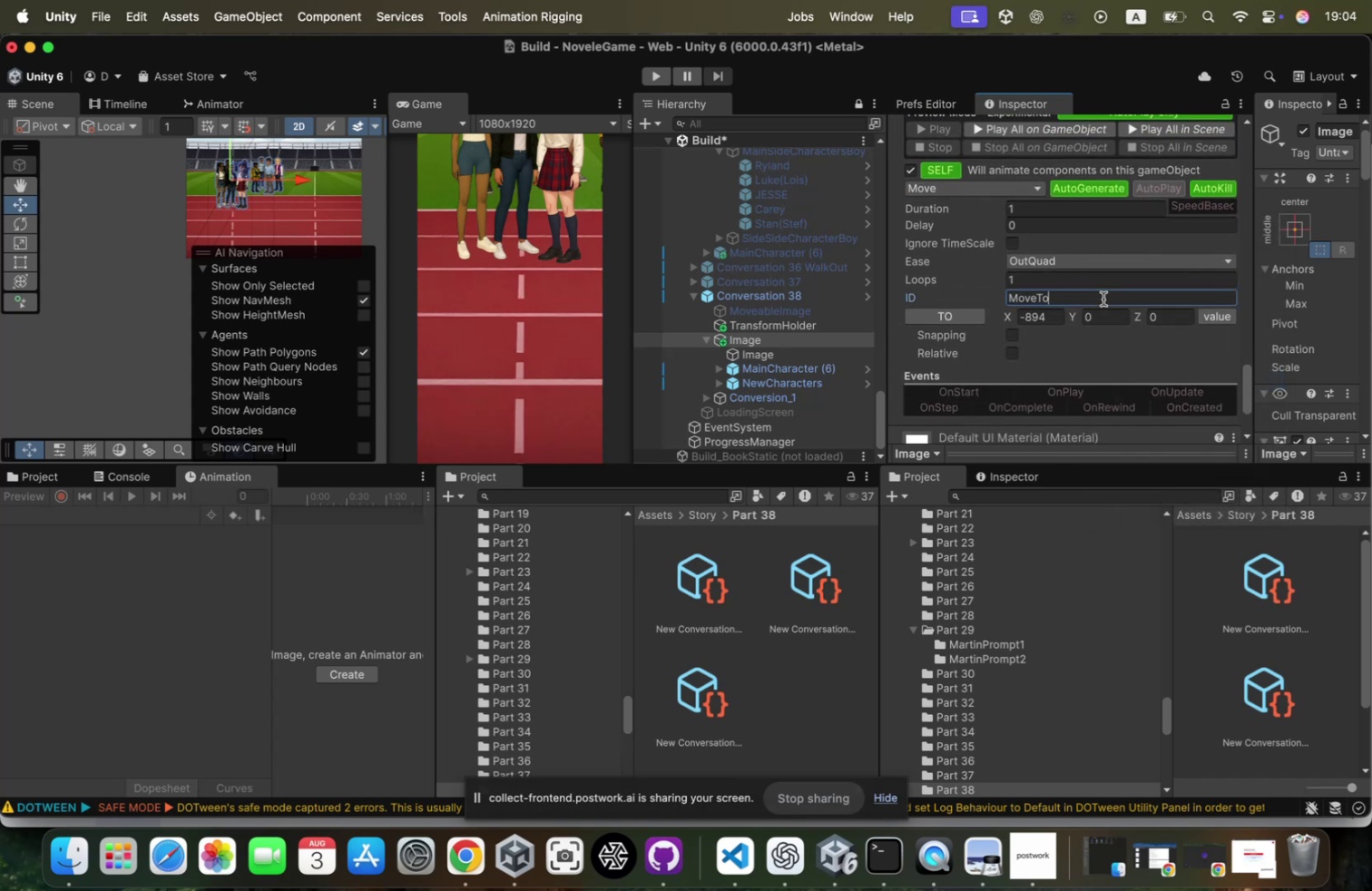 
key(Meta+CommandLeft)
 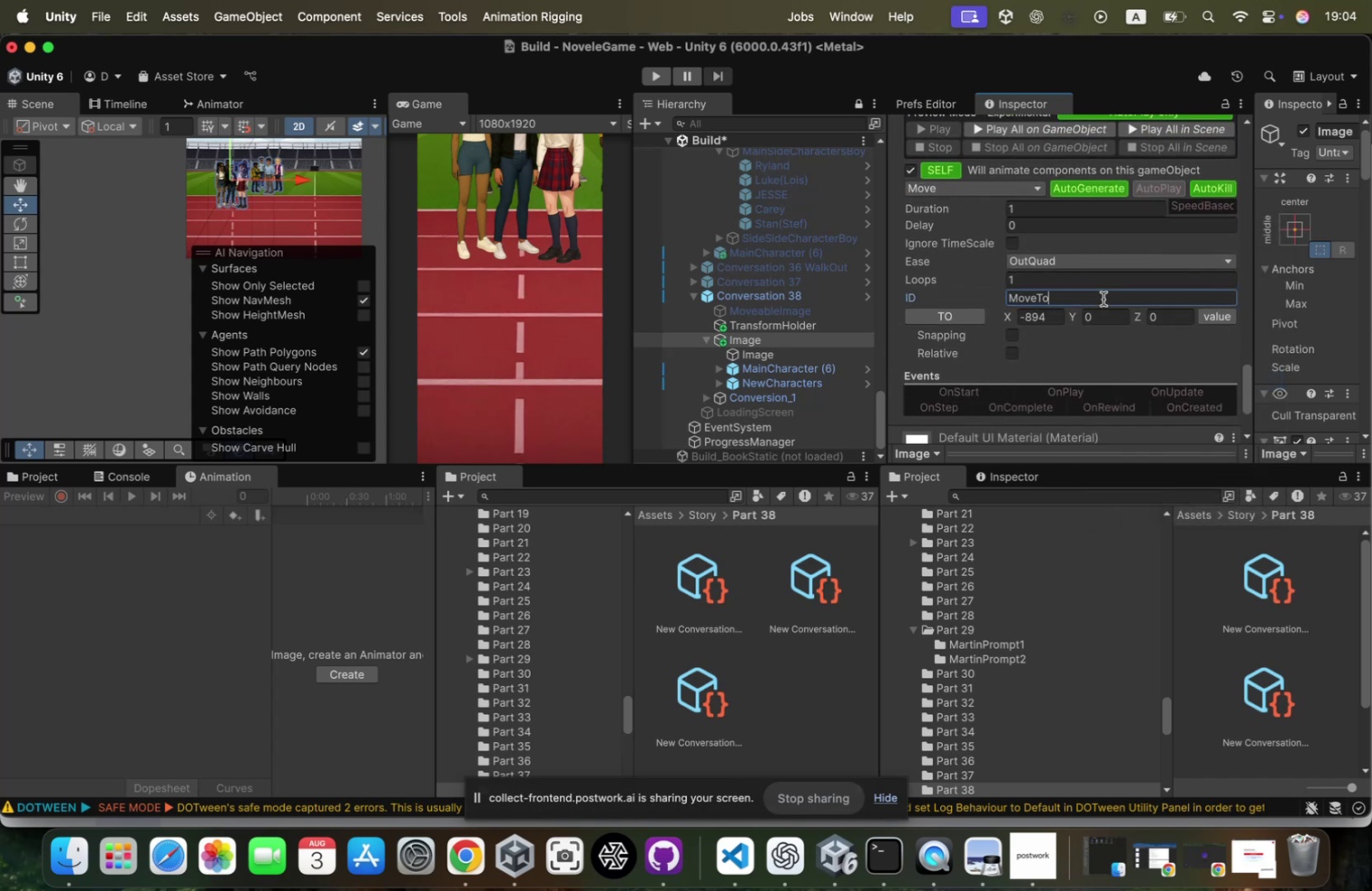 
key(Meta+A)
 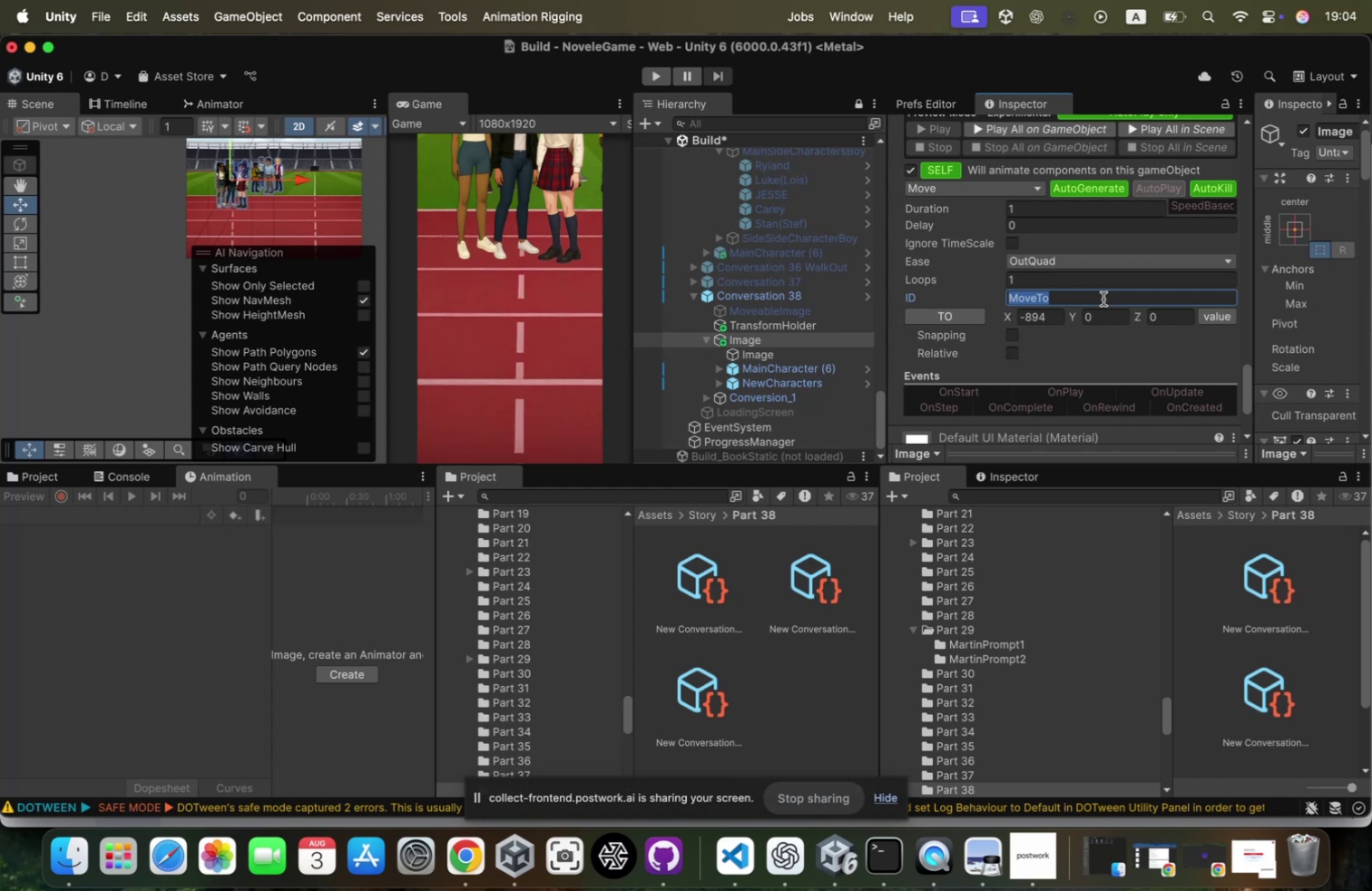 
type(BackTO)
key(Backspace)
type(oMC)
 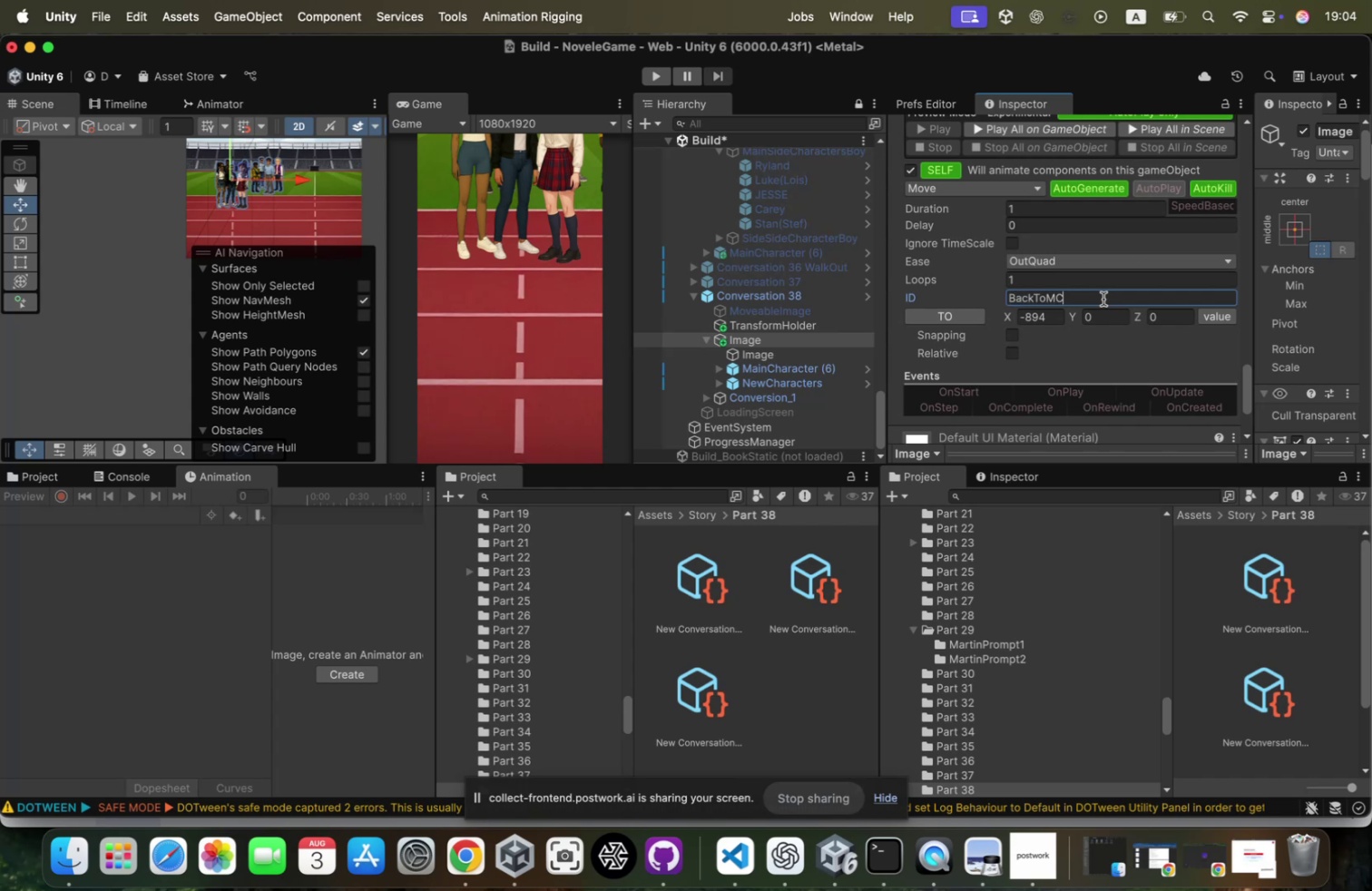 
scroll: coordinate [974, 250], scroll_direction: up, amount: 6.0
 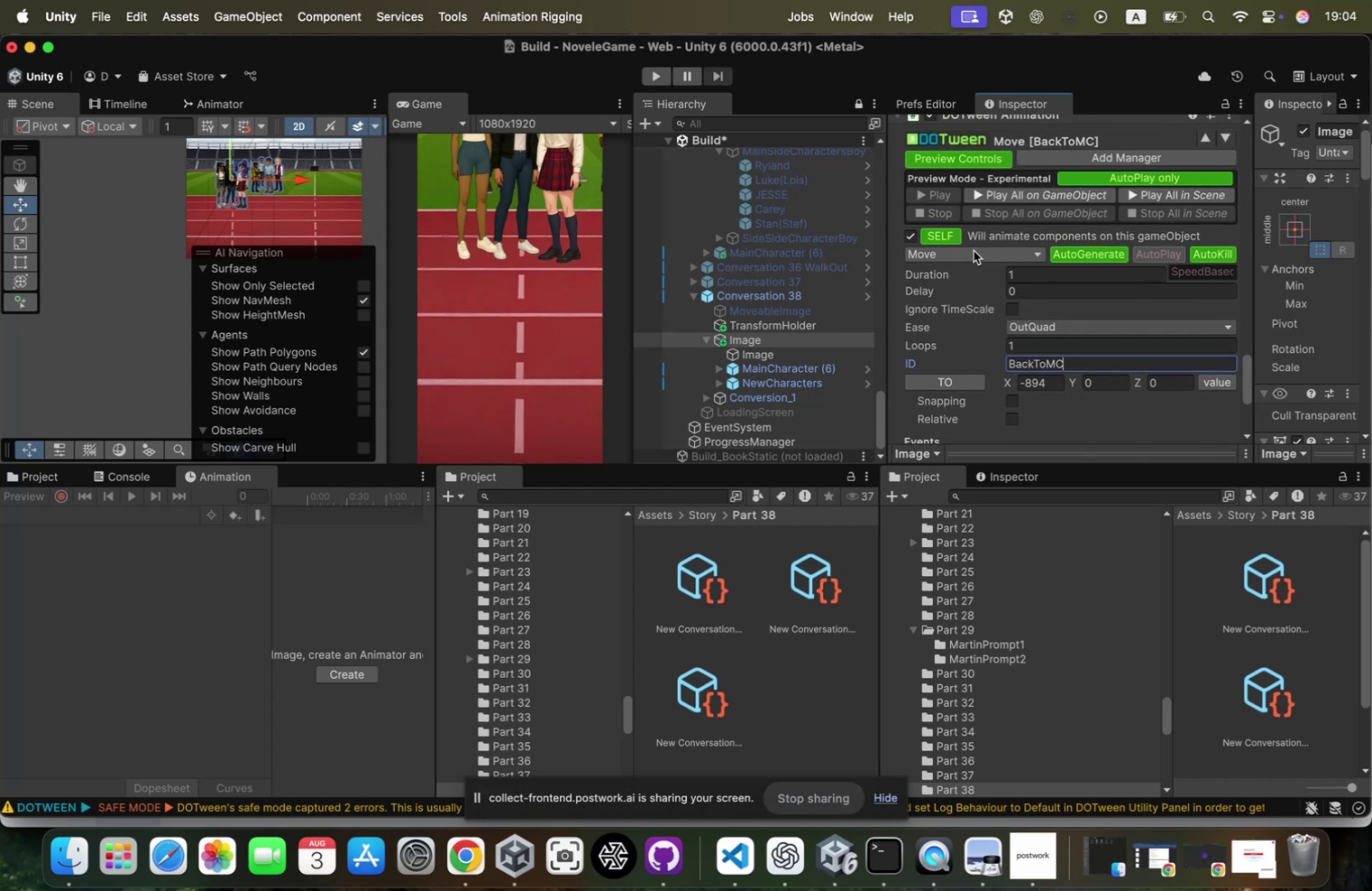 
wait(9.58)
 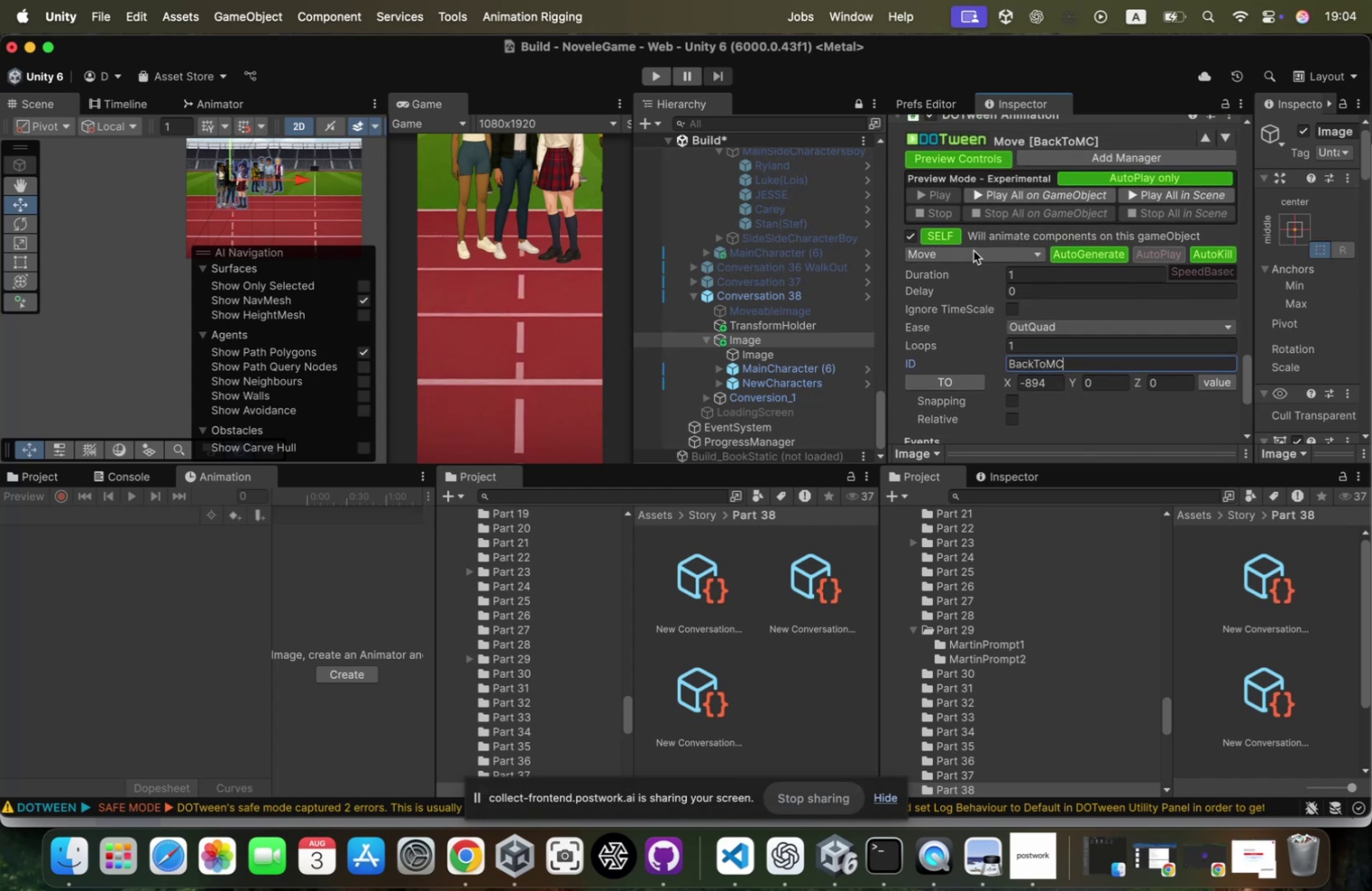 
key(0)
 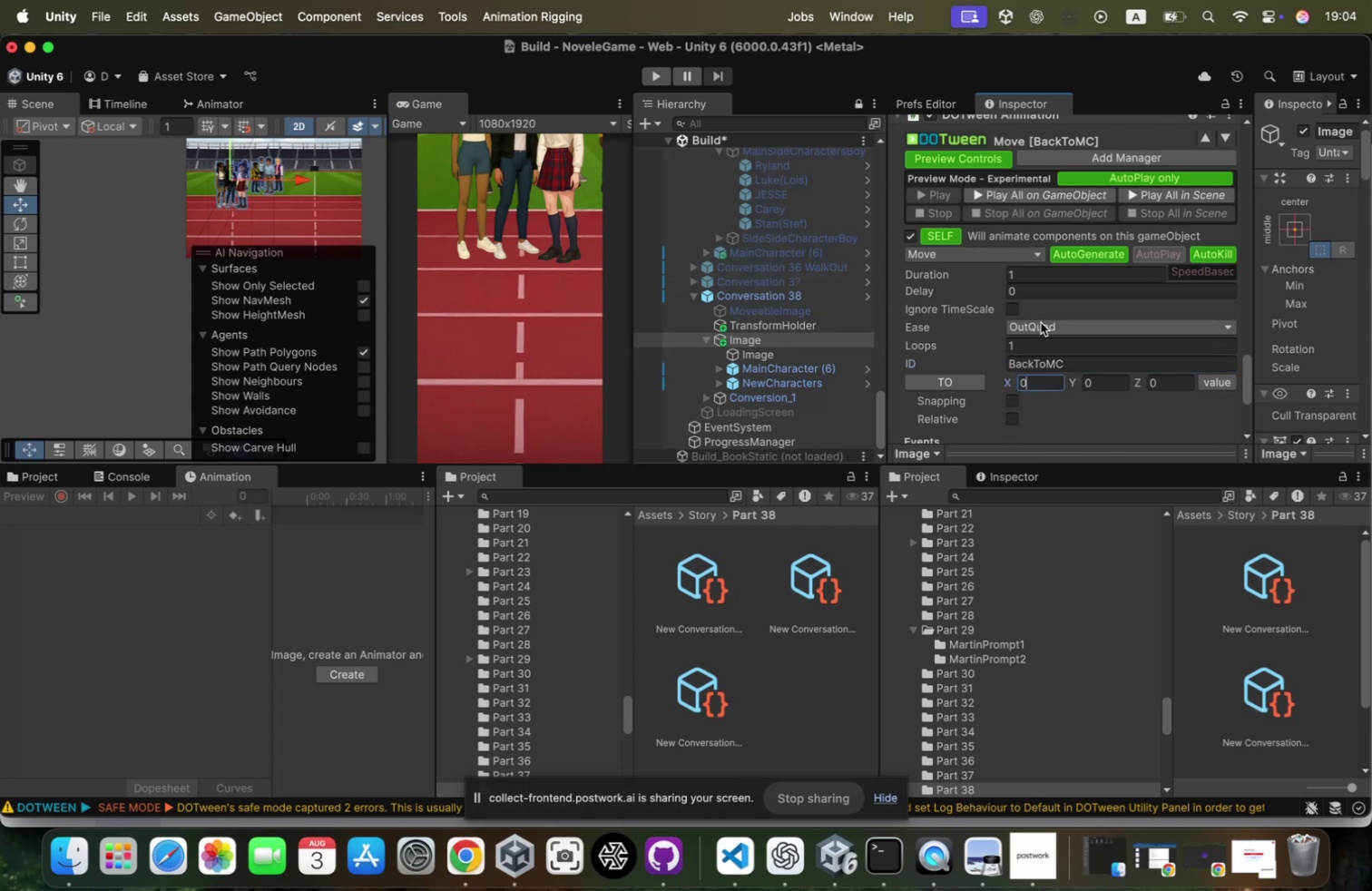 
scroll: coordinate [1044, 342], scroll_direction: up, amount: 56.0
 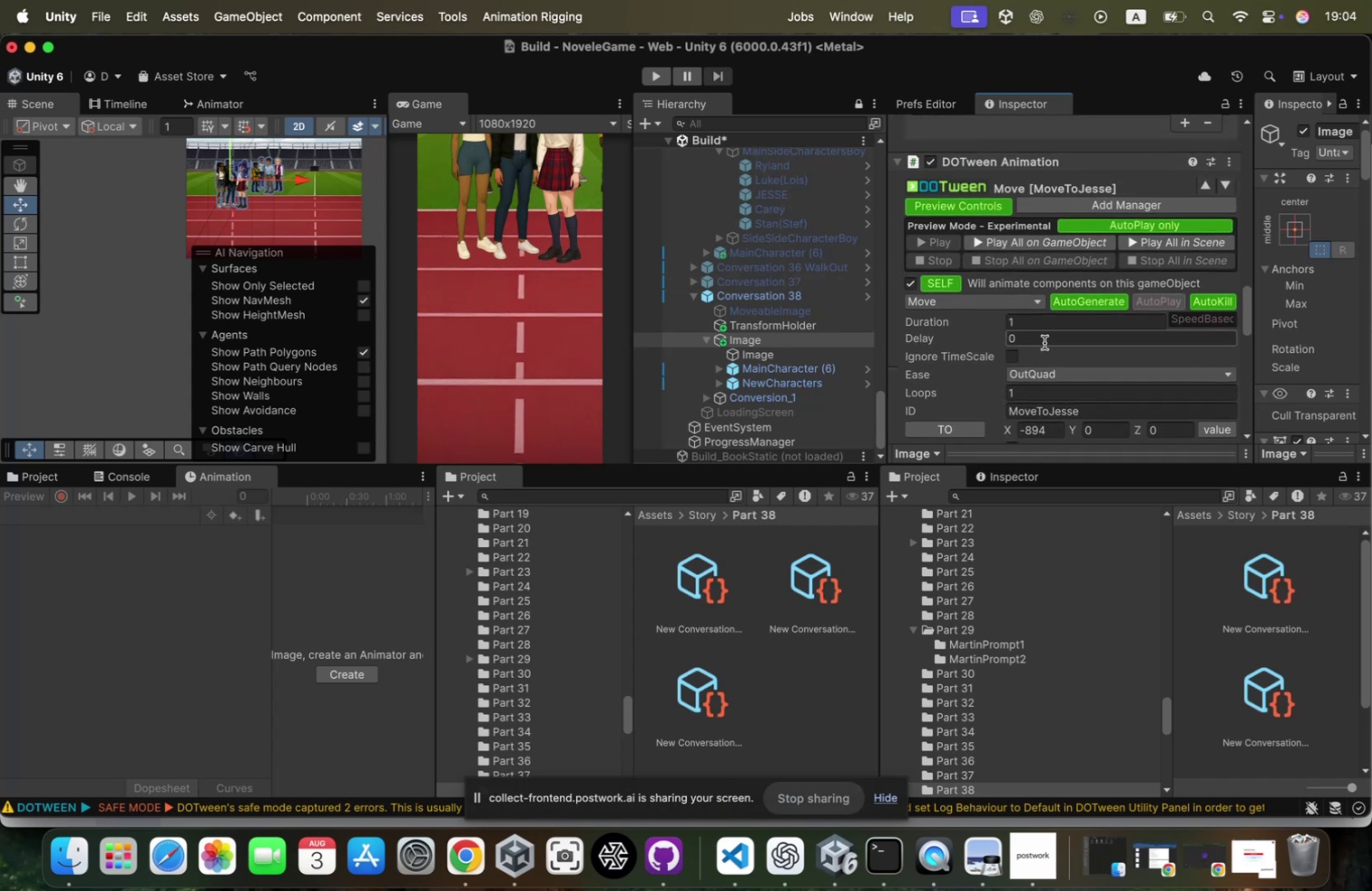 
left_click([1044, 342])
 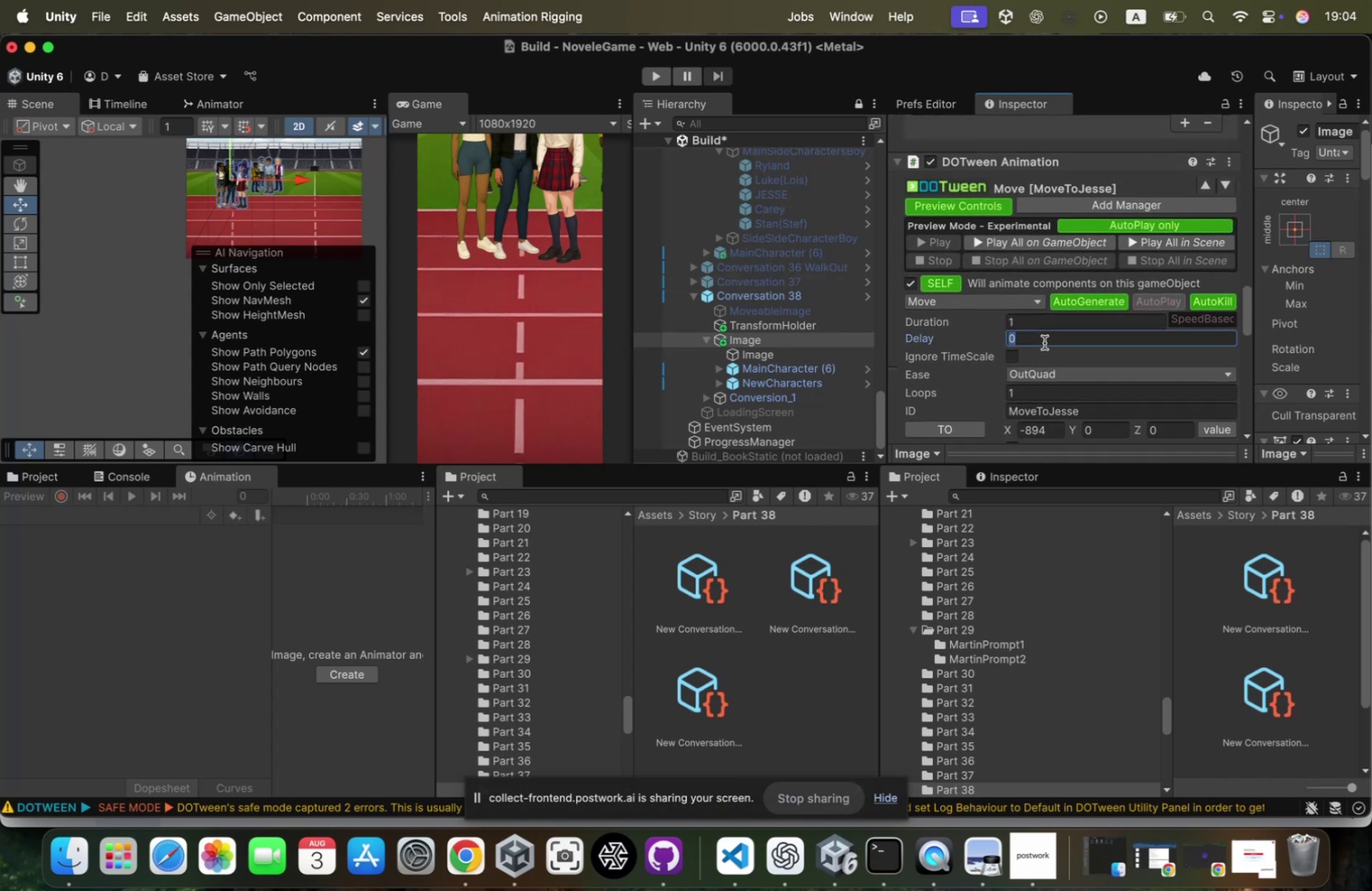 
key(1)
 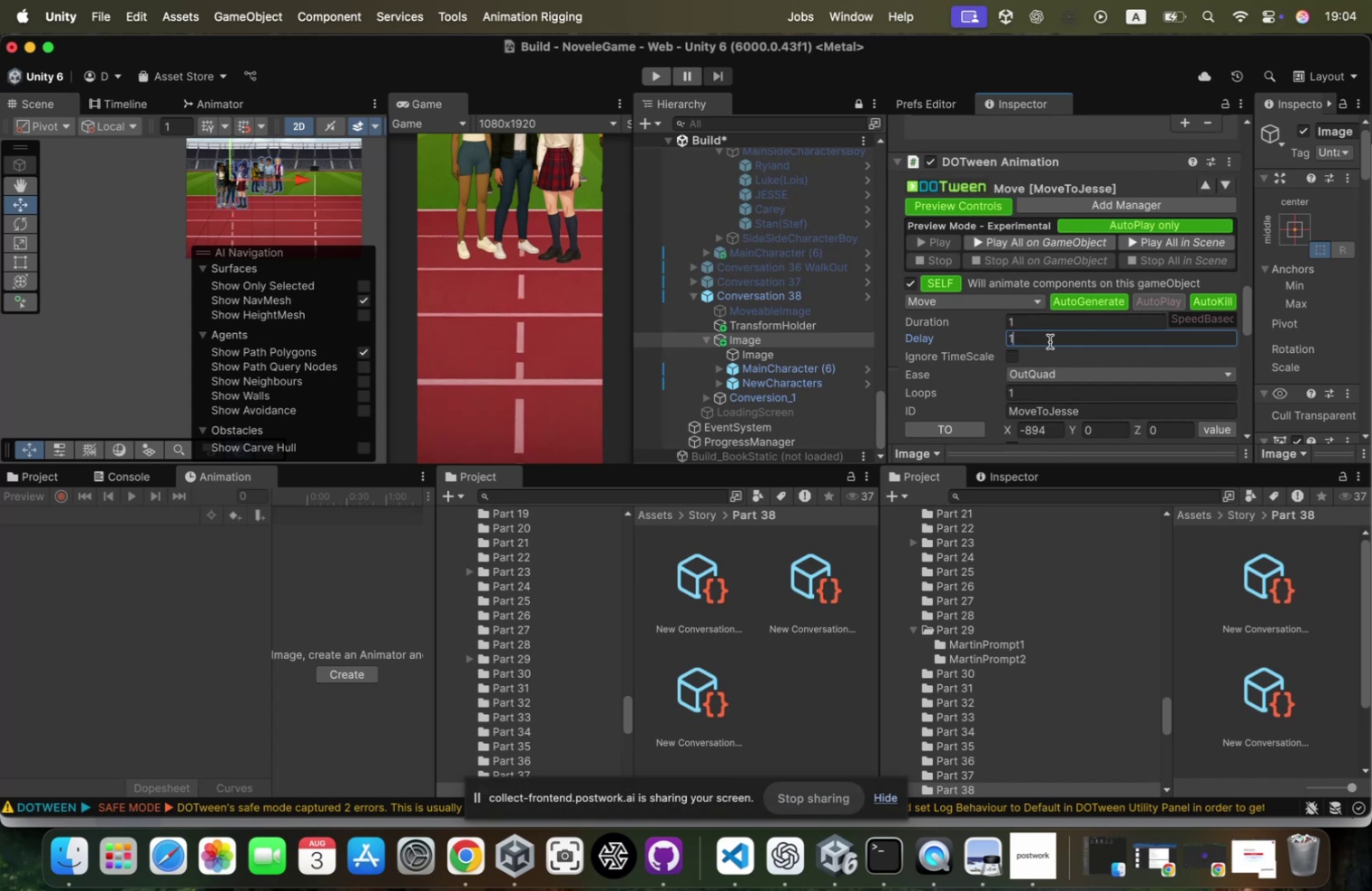 
scroll: coordinate [1103, 320], scroll_direction: up, amount: 38.0
 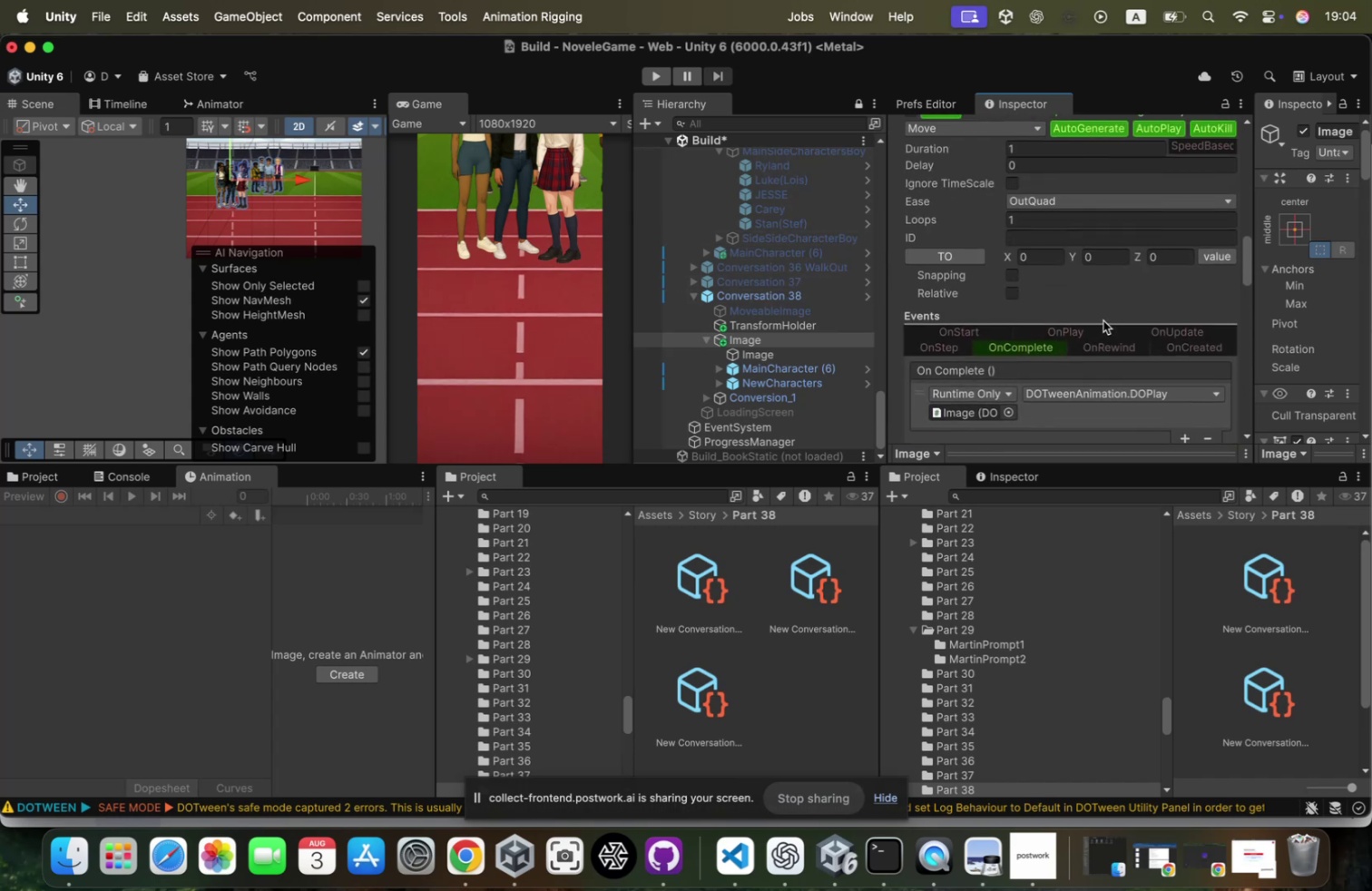 
scroll: coordinate [1103, 320], scroll_direction: down, amount: 2.0
 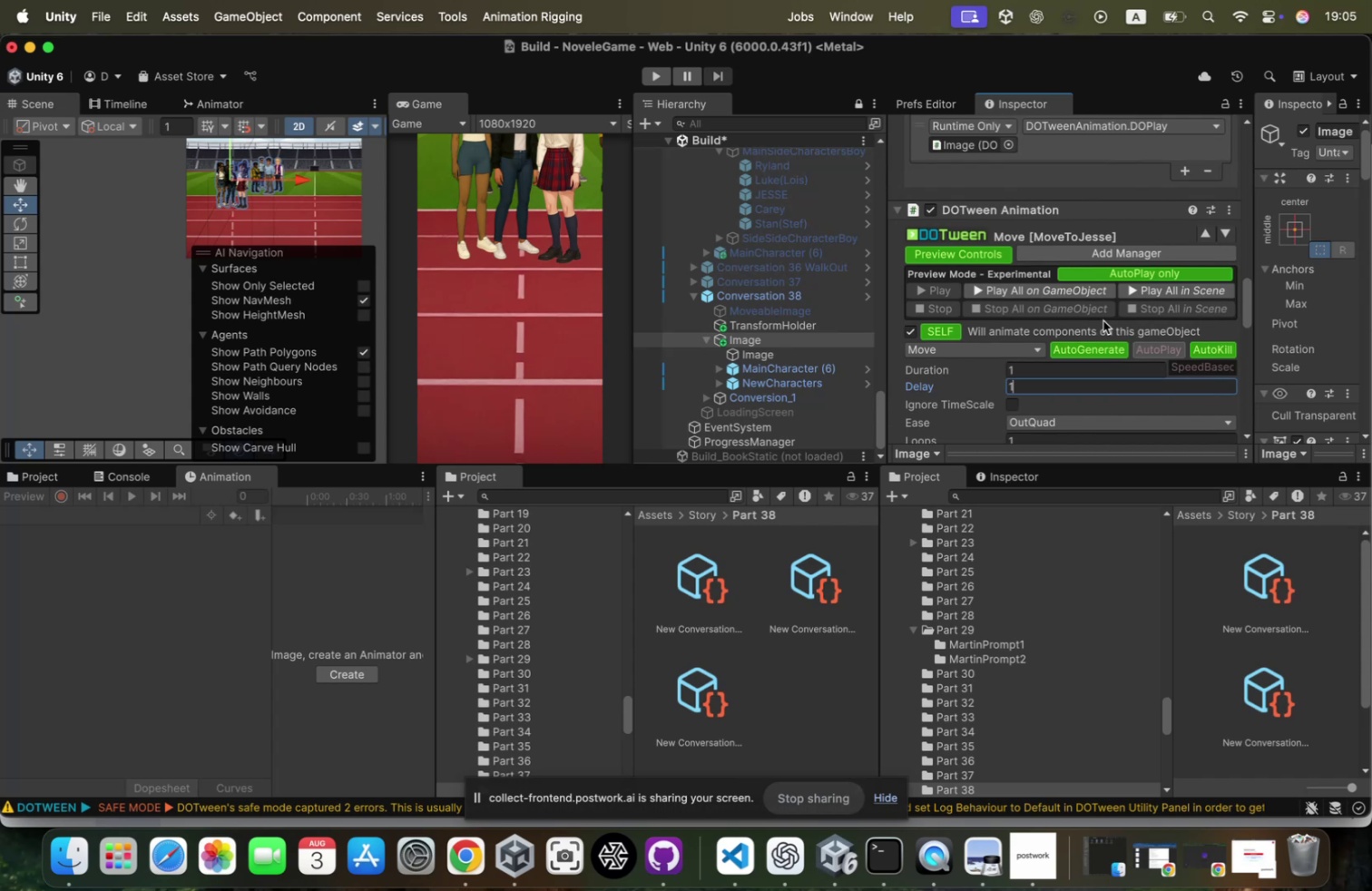 
wait(13.34)
 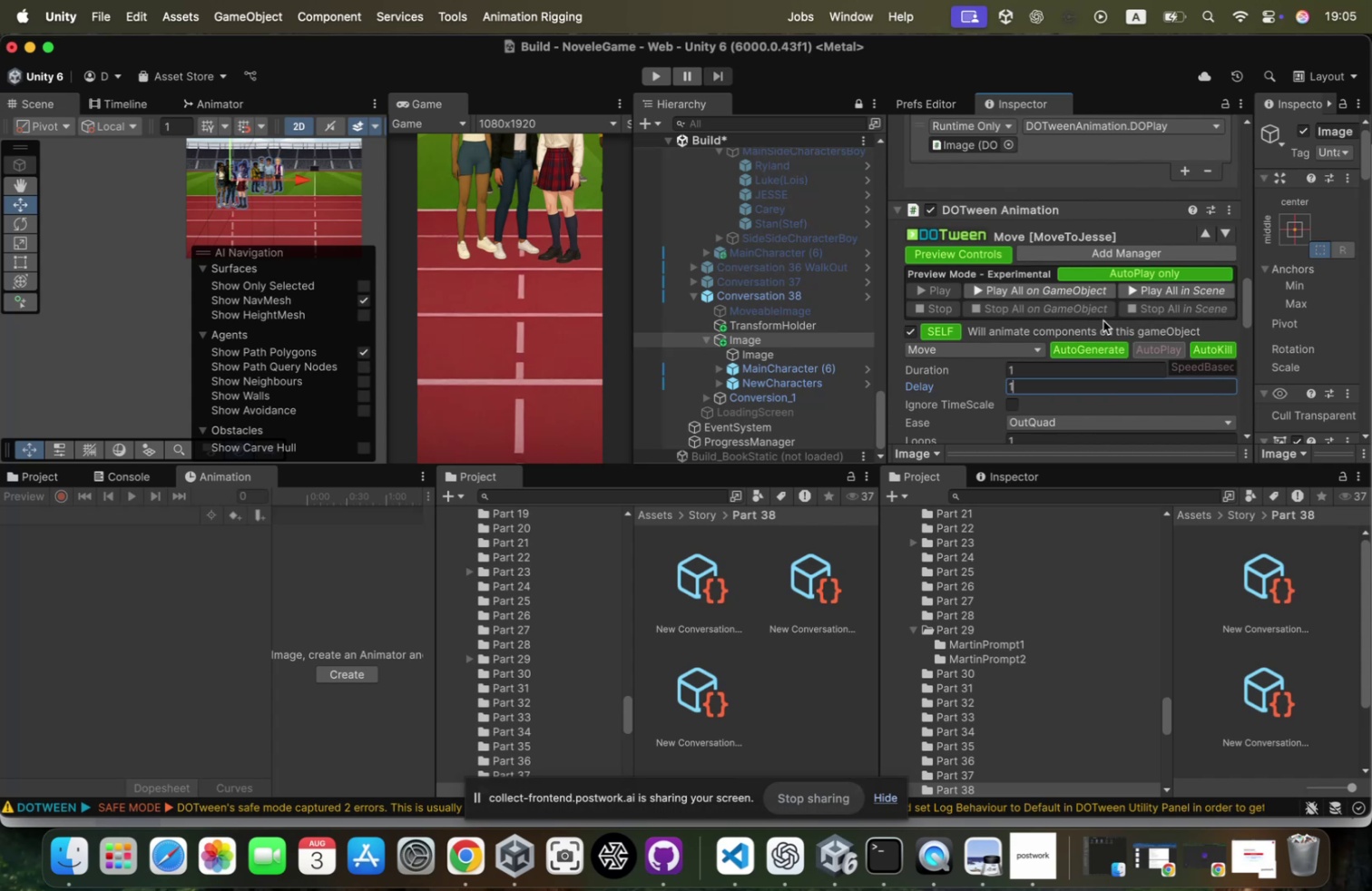 
key(ArrowLeft)
 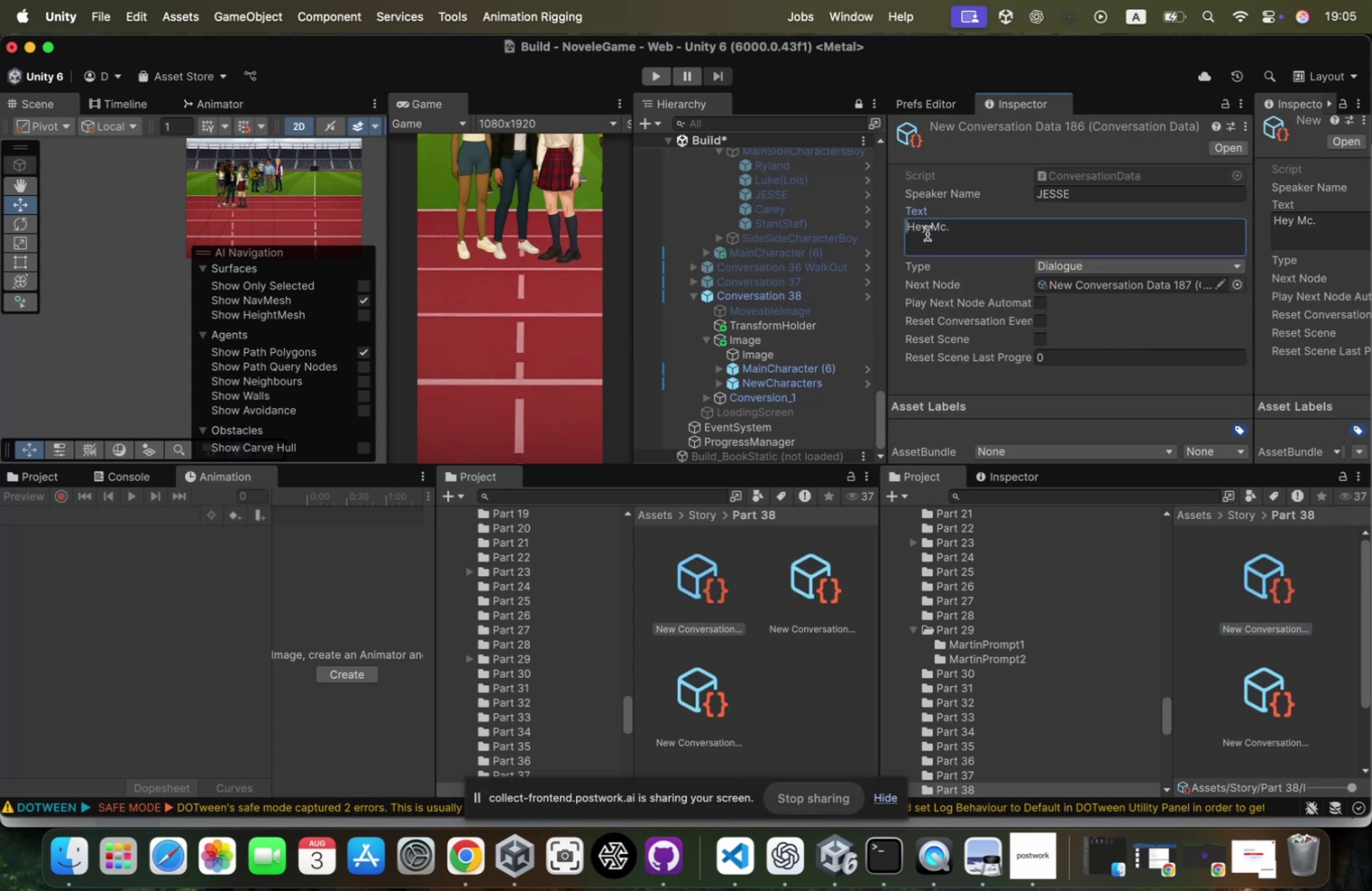 
type({WAIT:2.5|)
 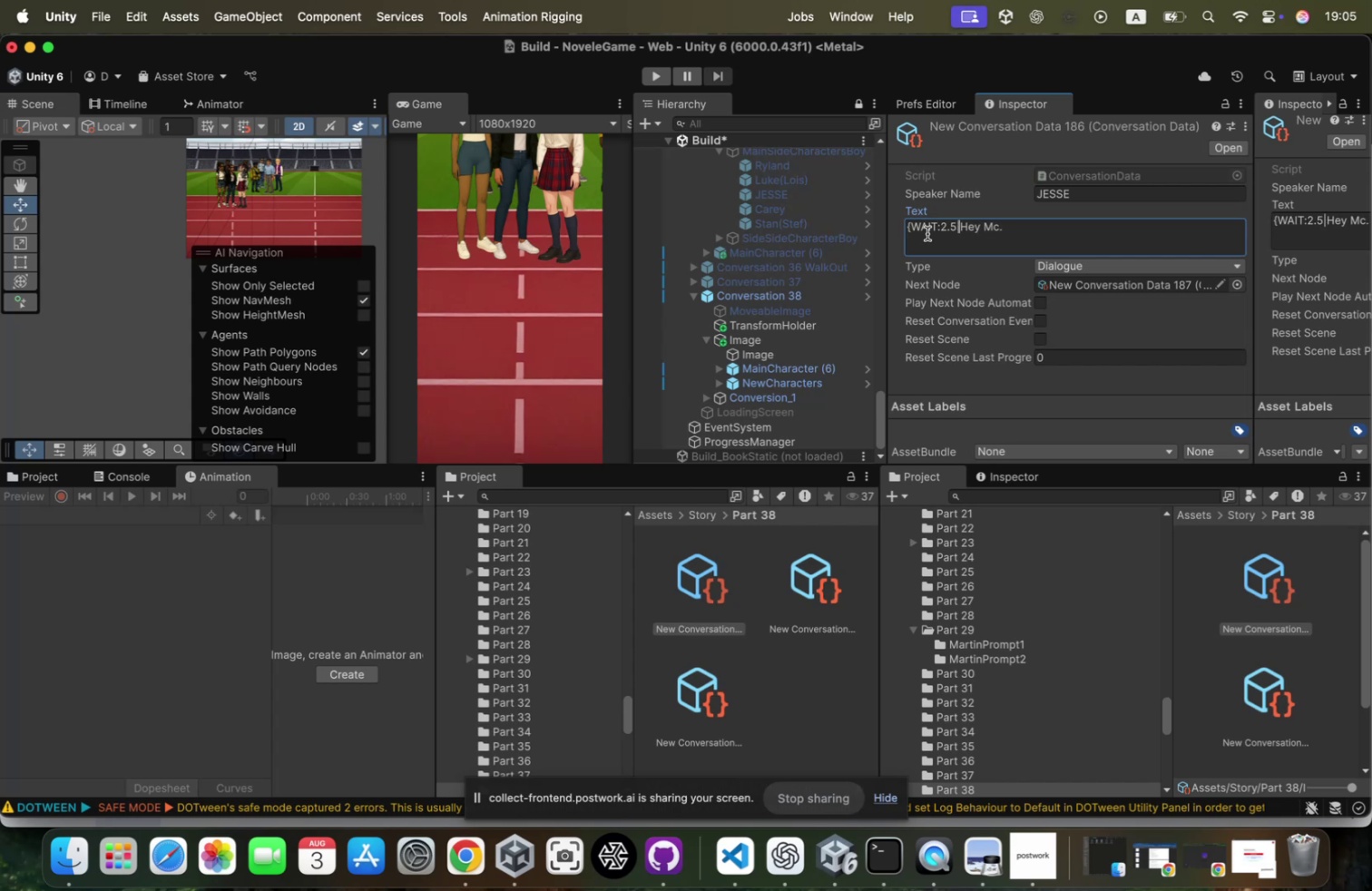 
key(Meta+CommandLeft)
 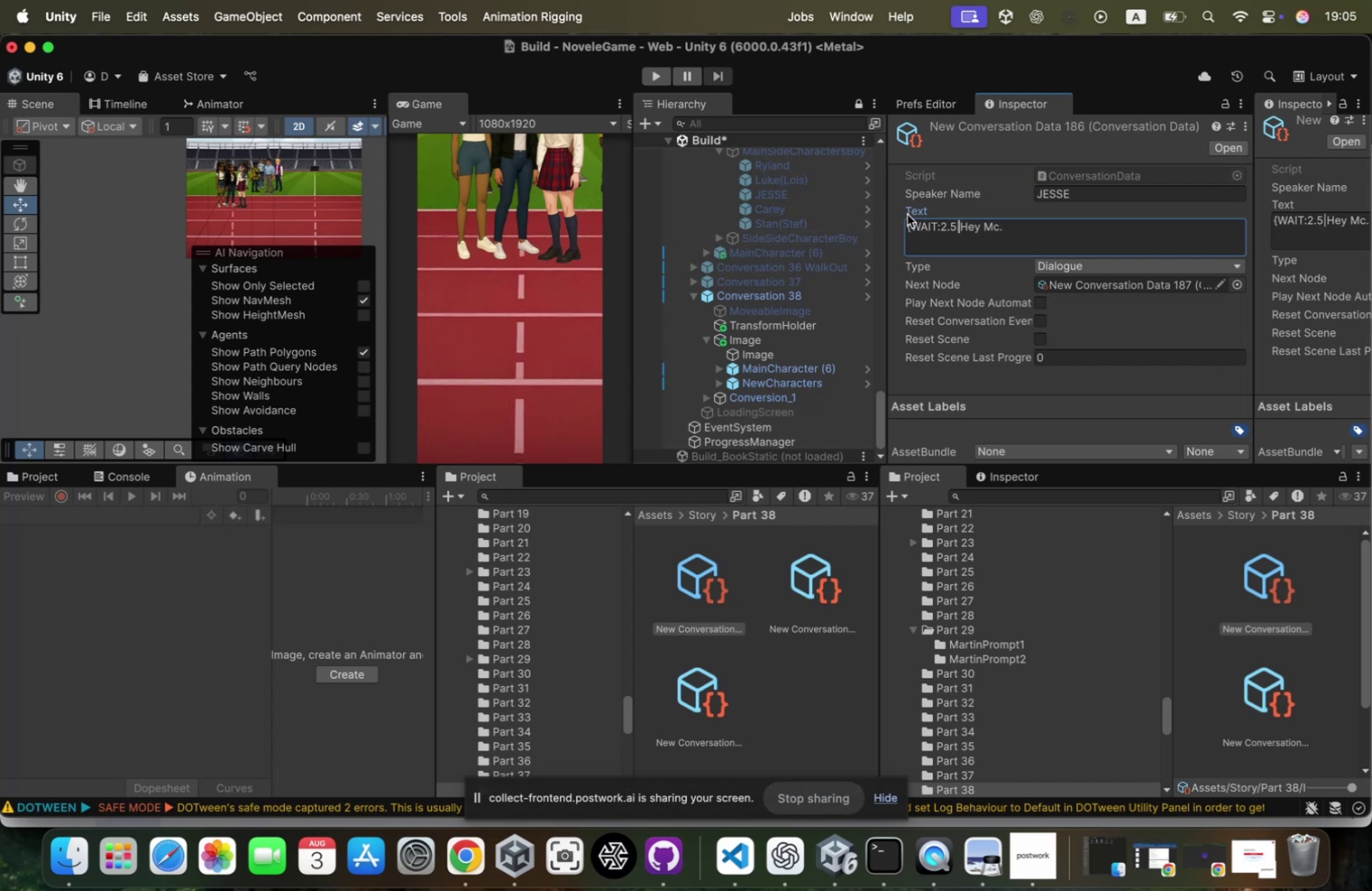 
hold_key(key=ShiftLeft, duration=0.55)
left_click([910, 227])
 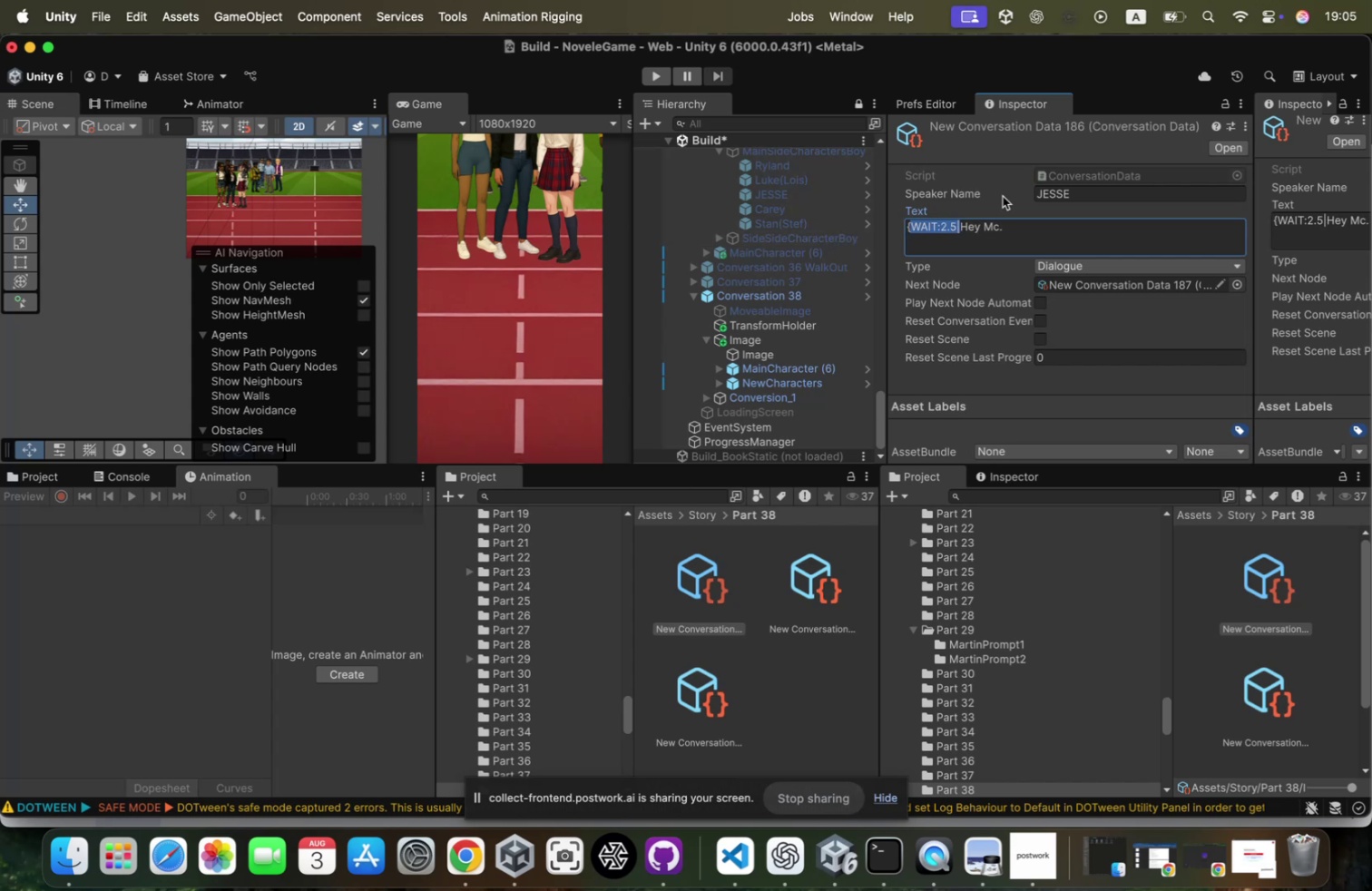 
key(Shift+ArrowLeft)
 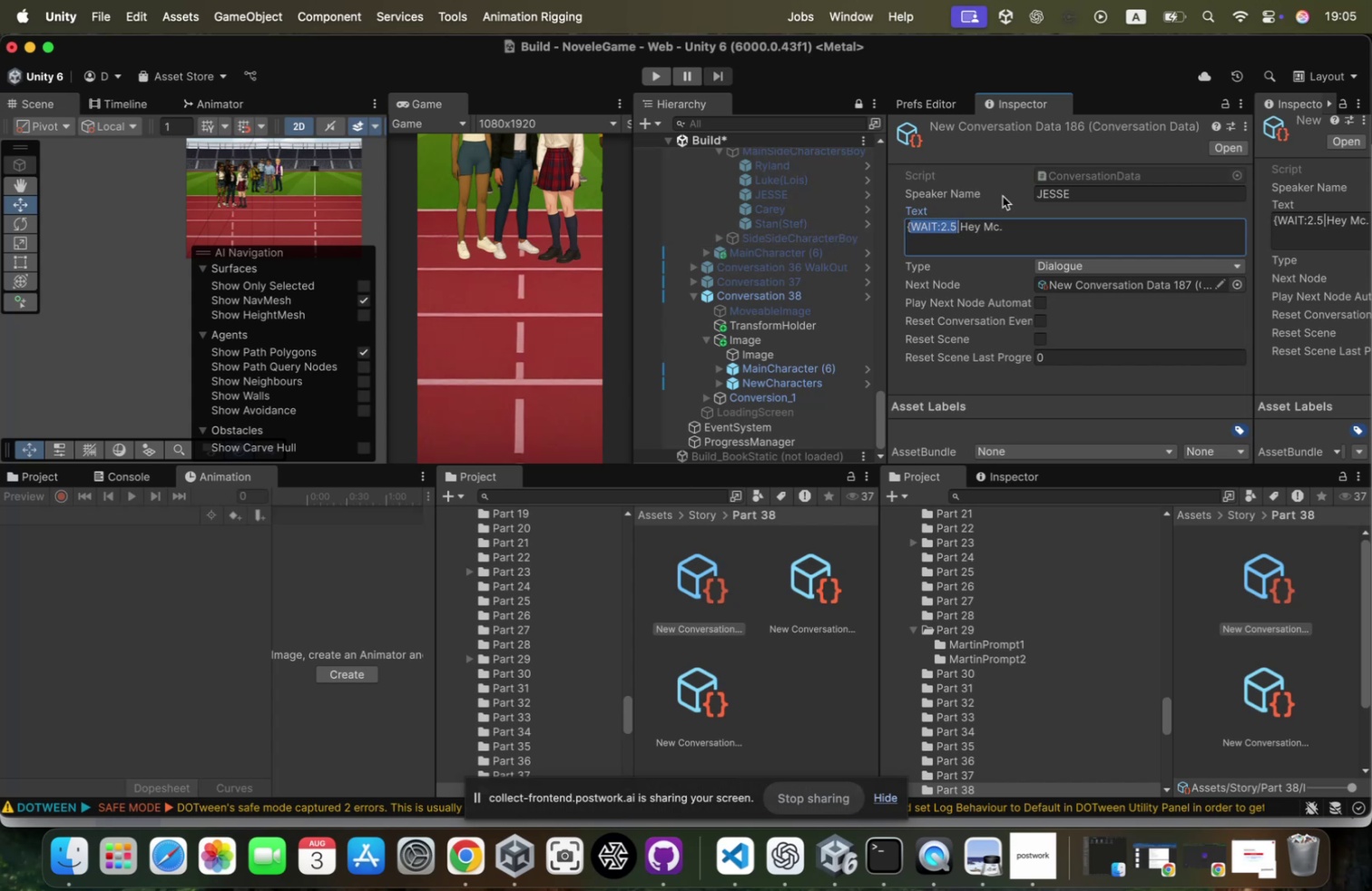 
key(Shift+ArrowLeft)
 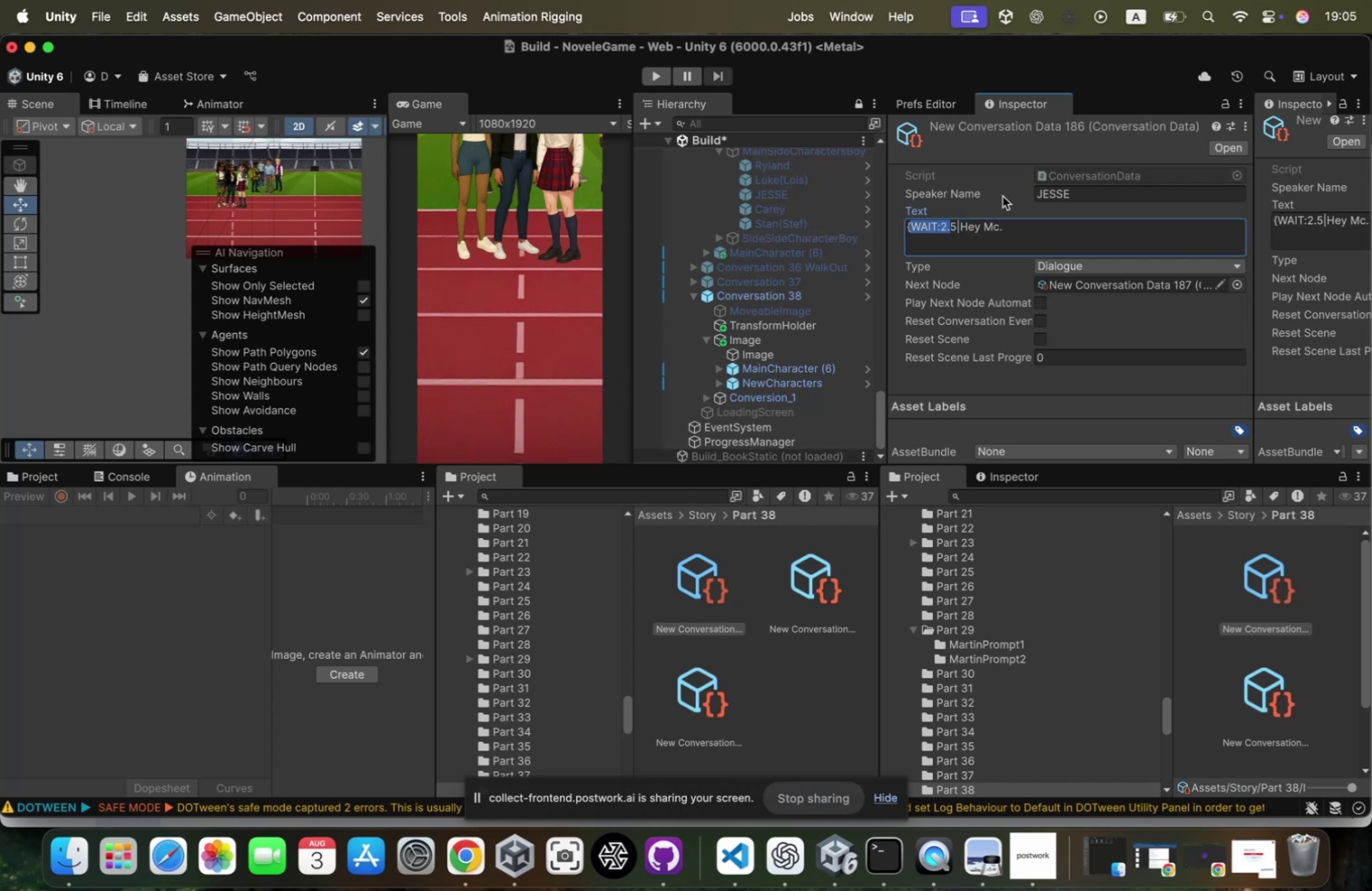 
key(ArrowRight)
 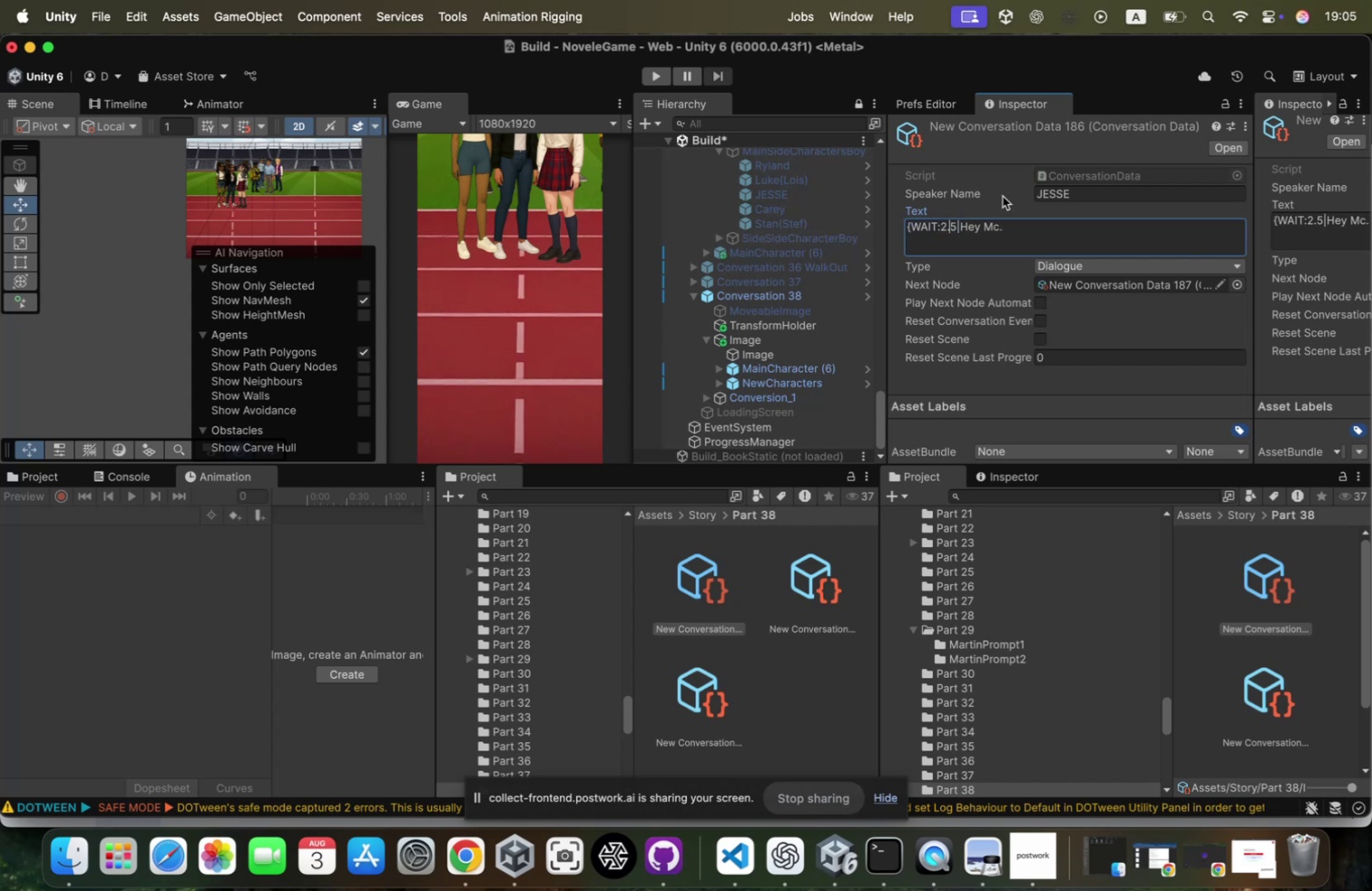 
key(ArrowRight)
 